 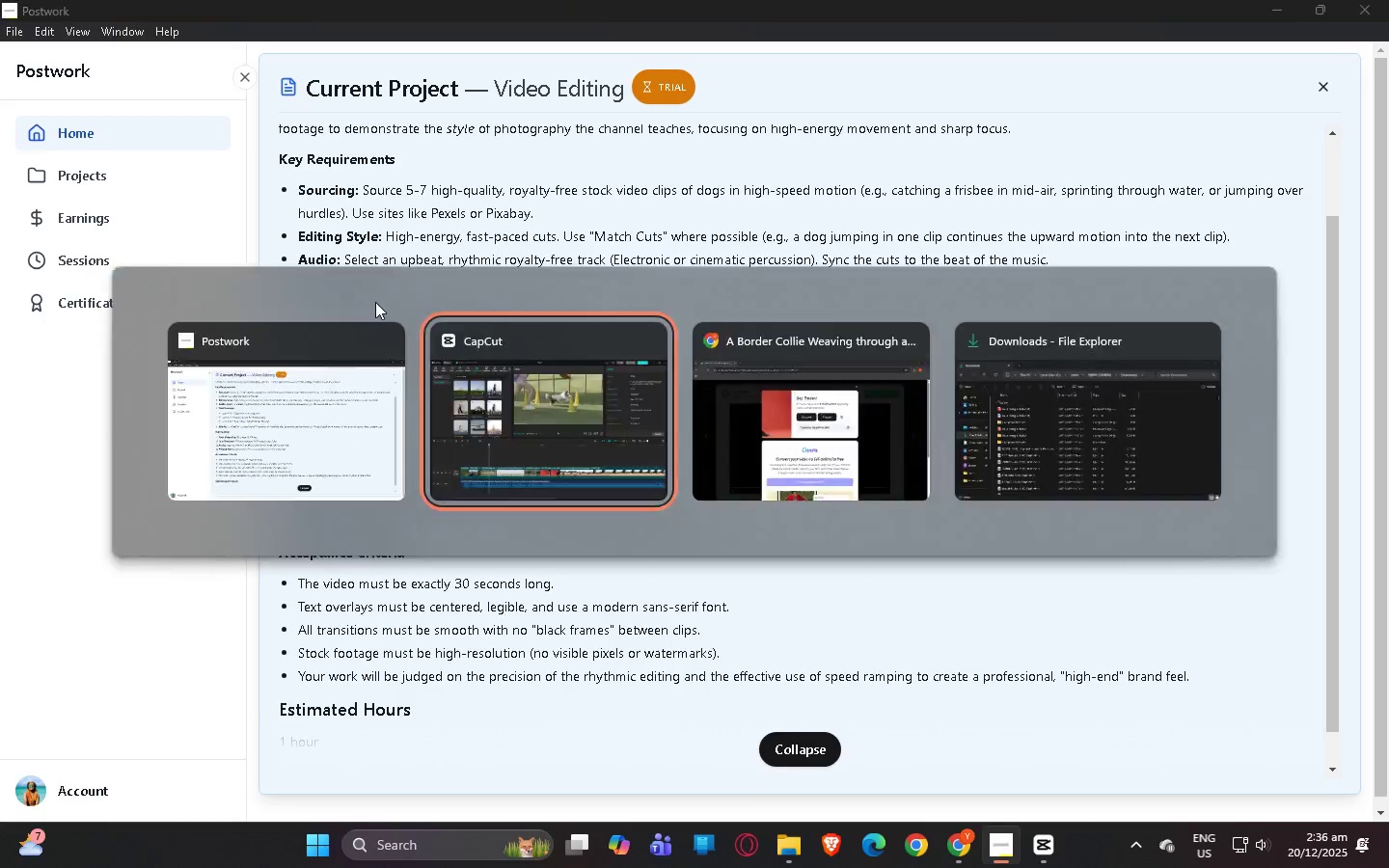 
key(Alt+Tab)
 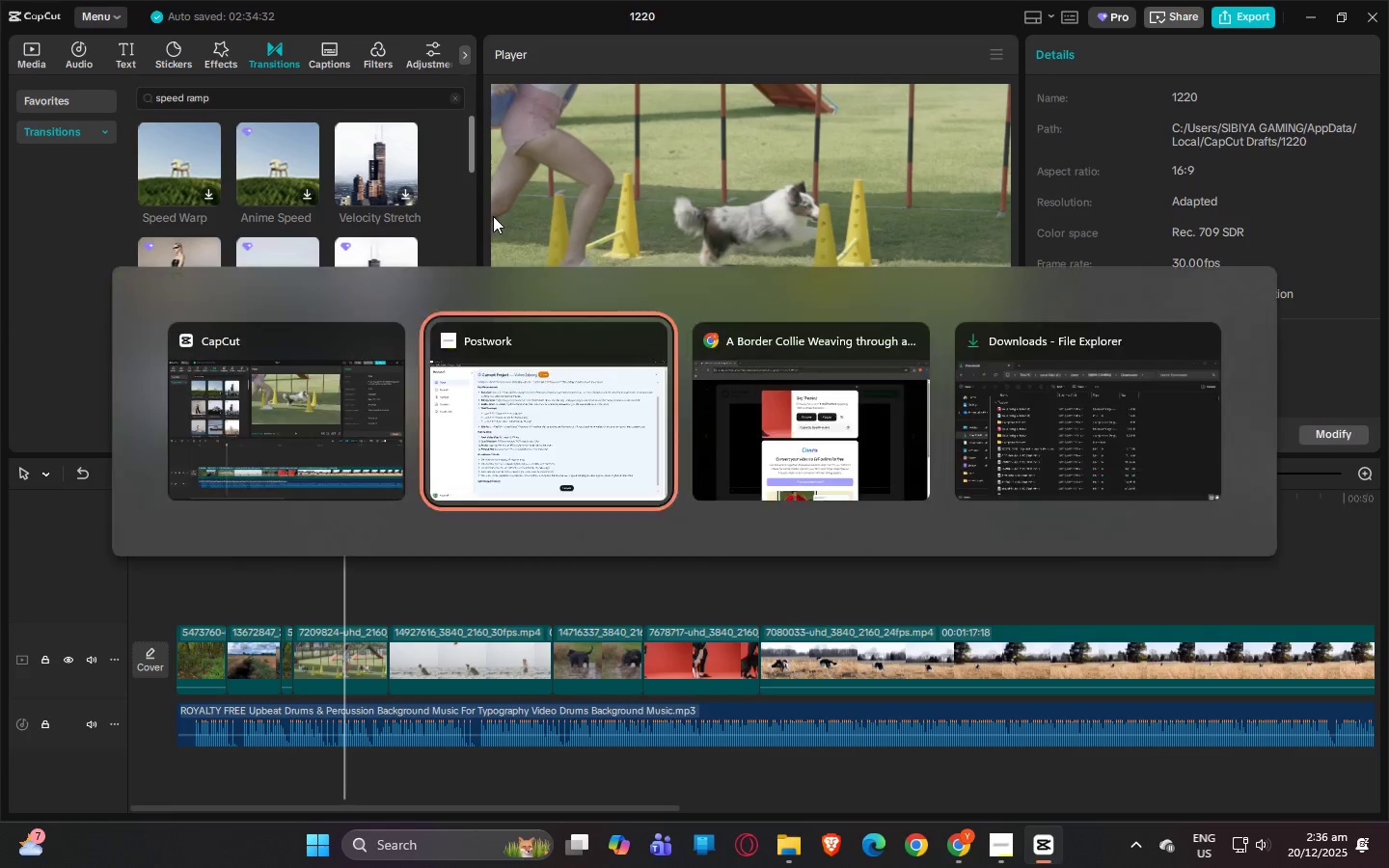 
key(Alt+Tab)
 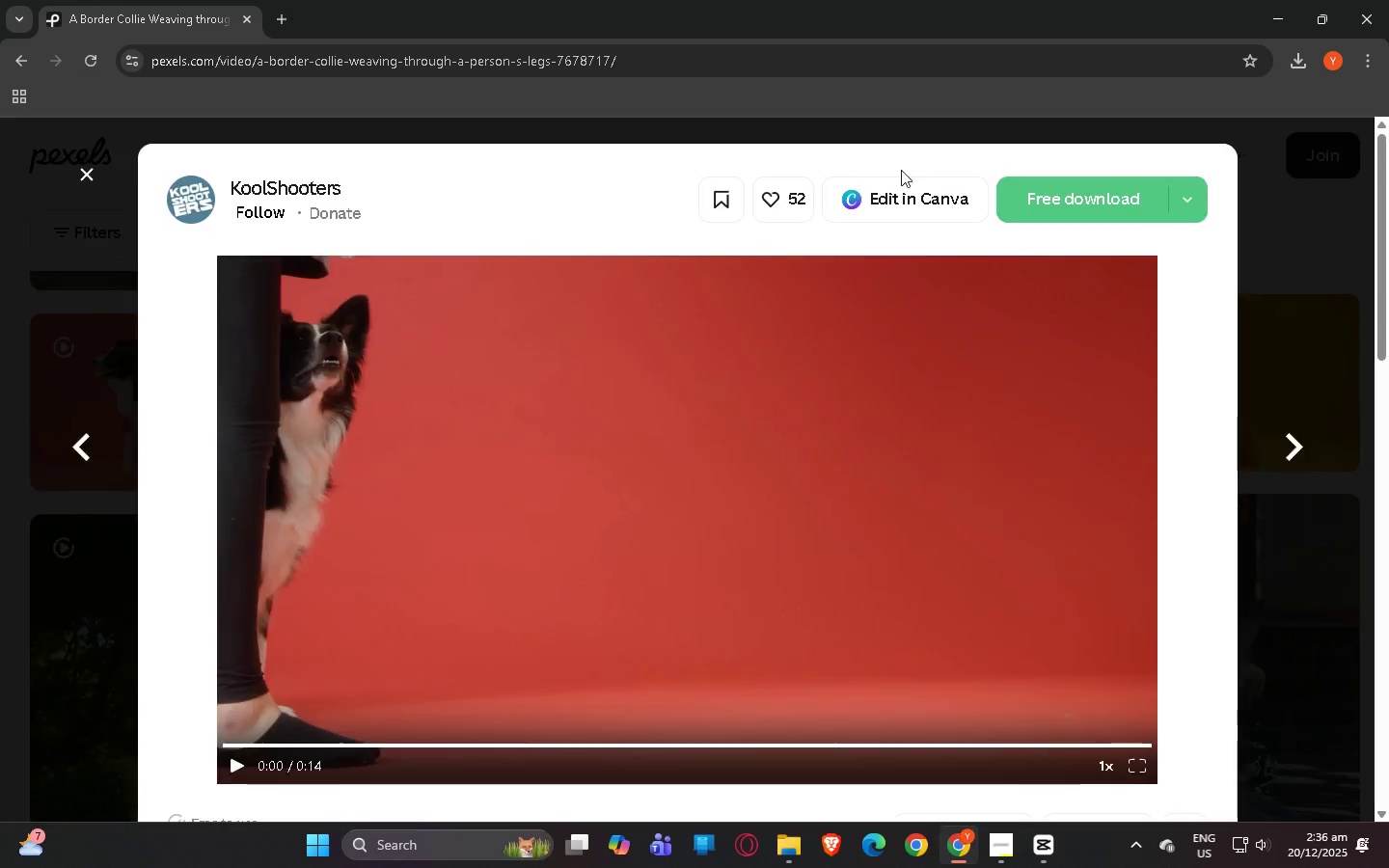 
left_click([96, 220])
 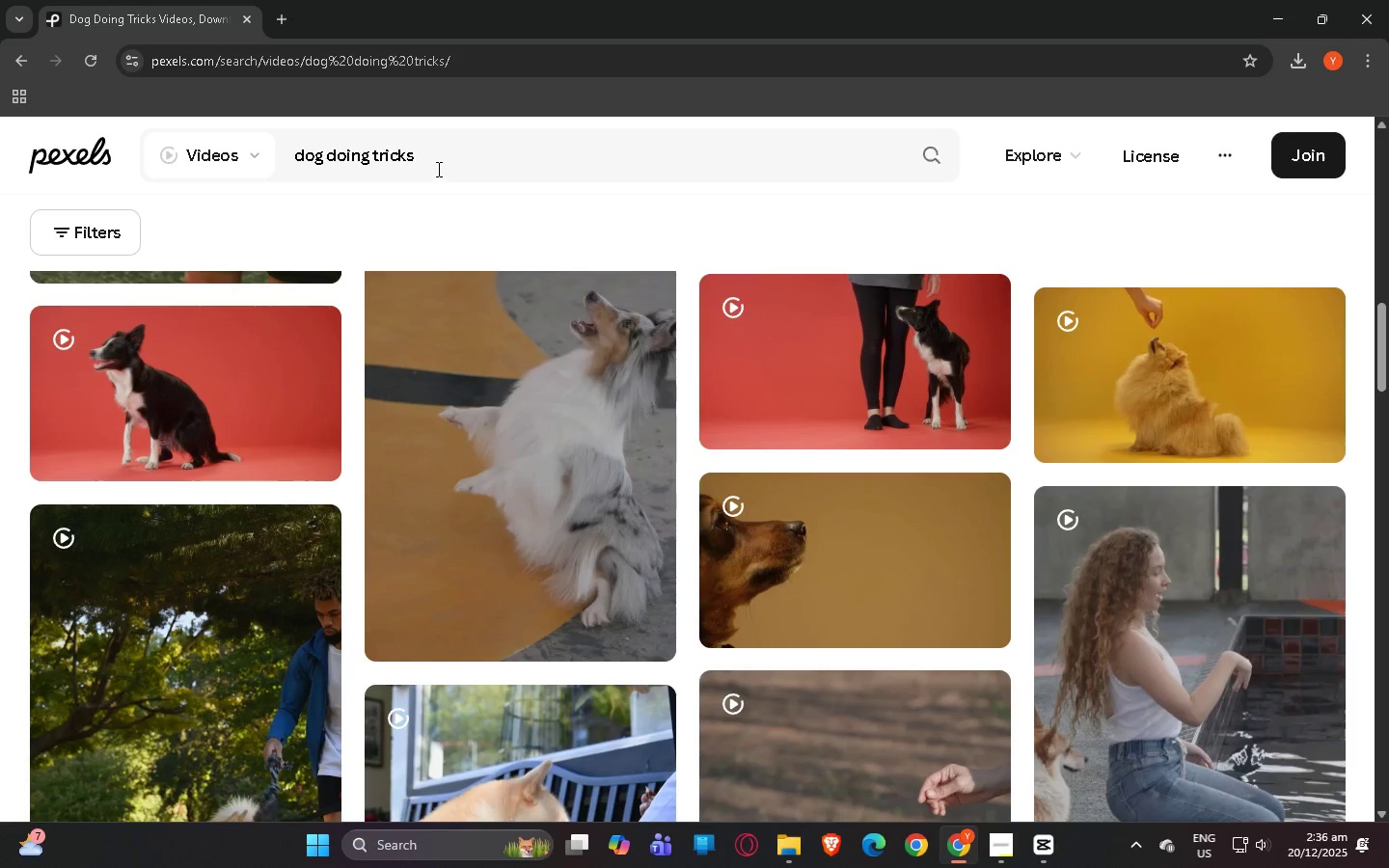 
left_click_drag(start_coordinate=[433, 164], to_coordinate=[332, 164])
 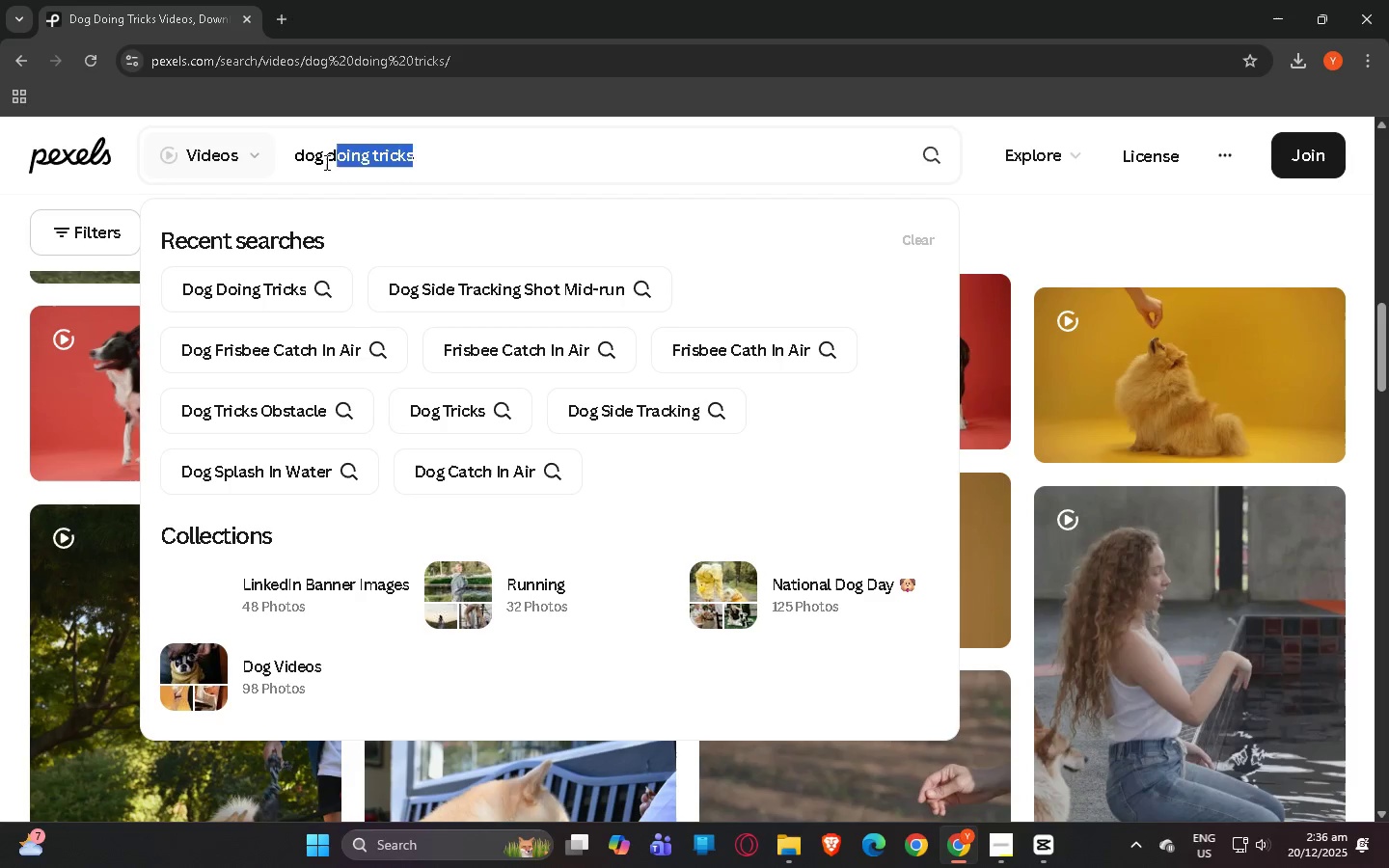 
left_click([332, 164])
 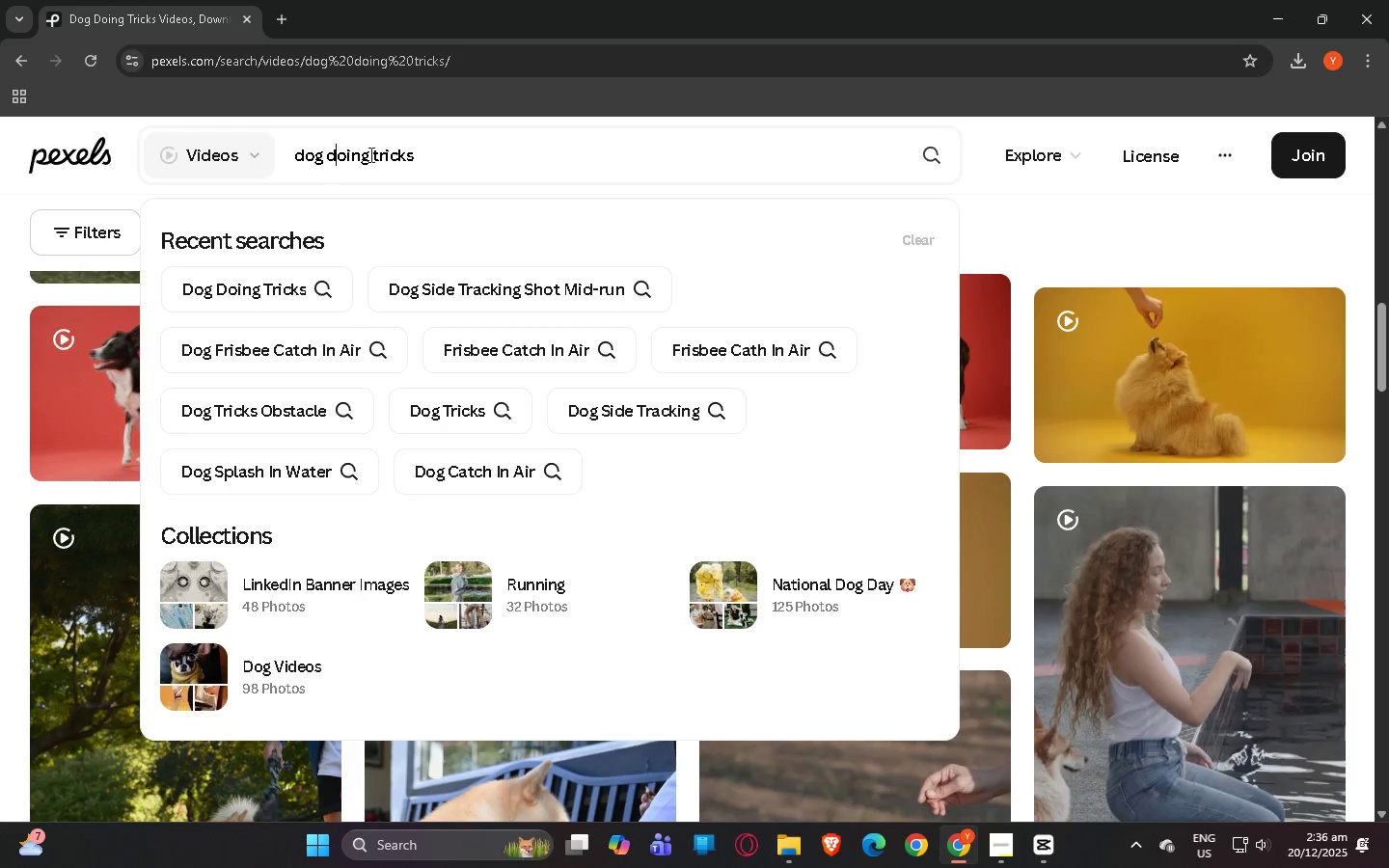 
left_click_drag(start_coordinate=[451, 160], to_coordinate=[326, 177])
 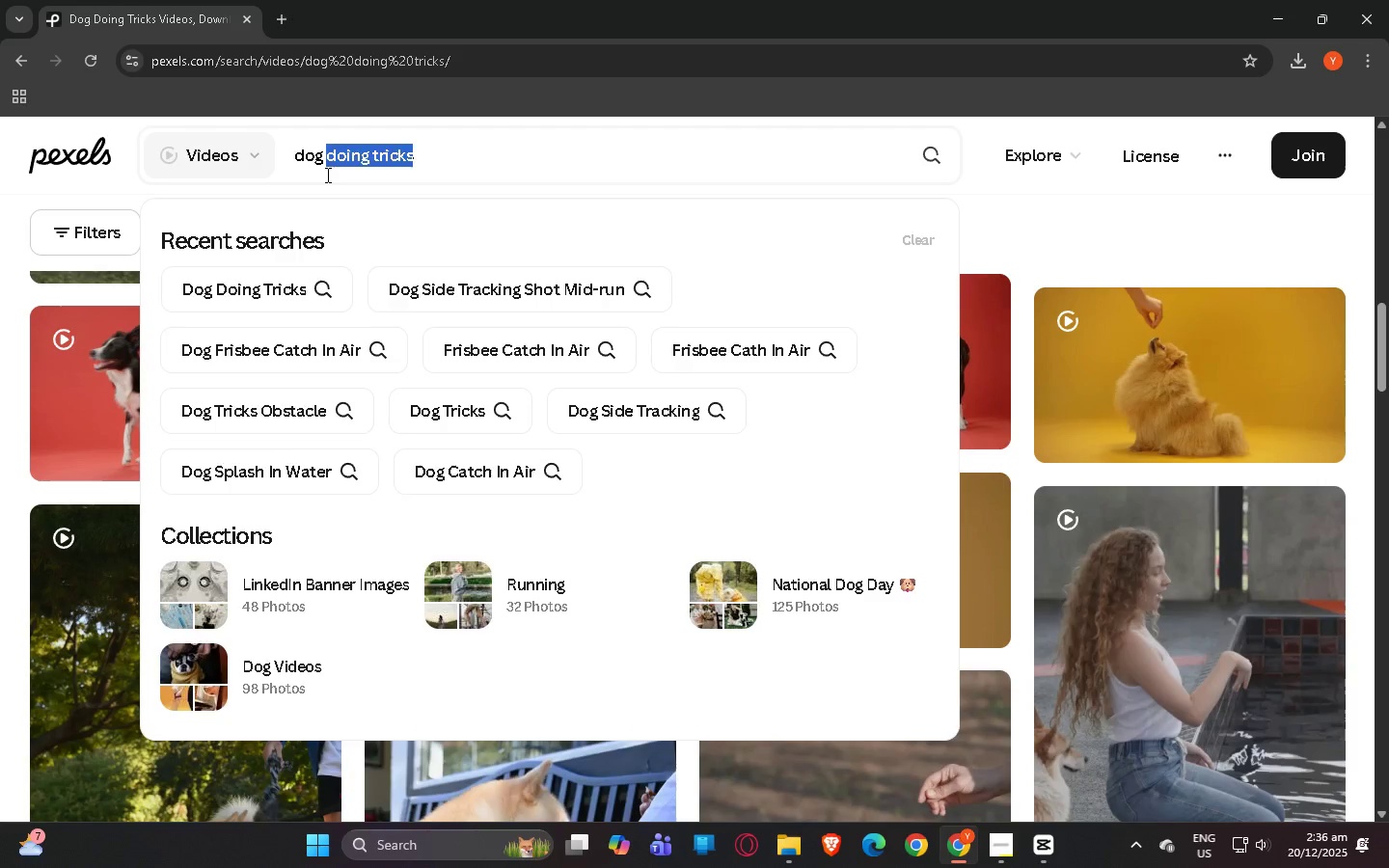 
key(Backspace)
type(running)
 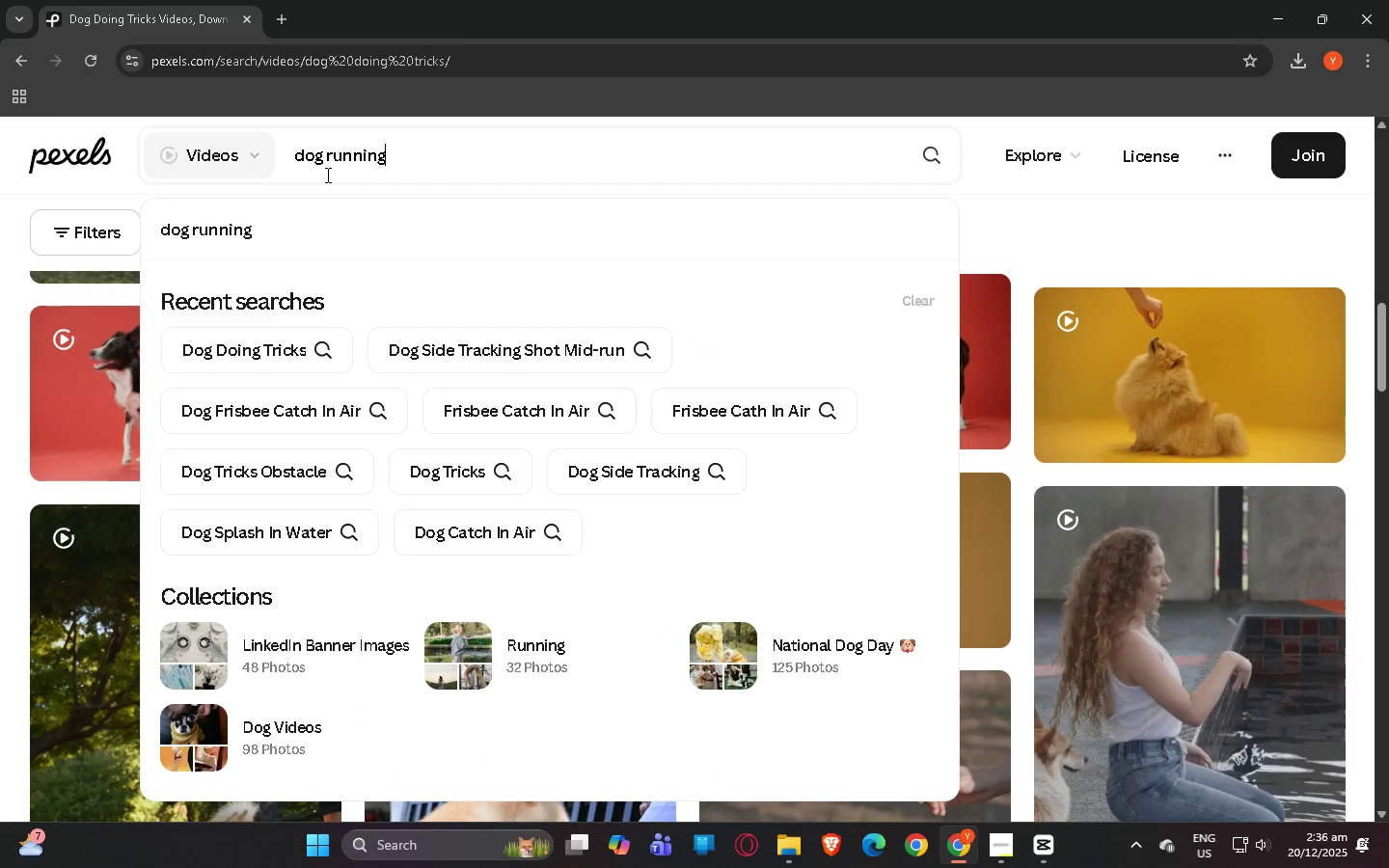 
key(Enter)
 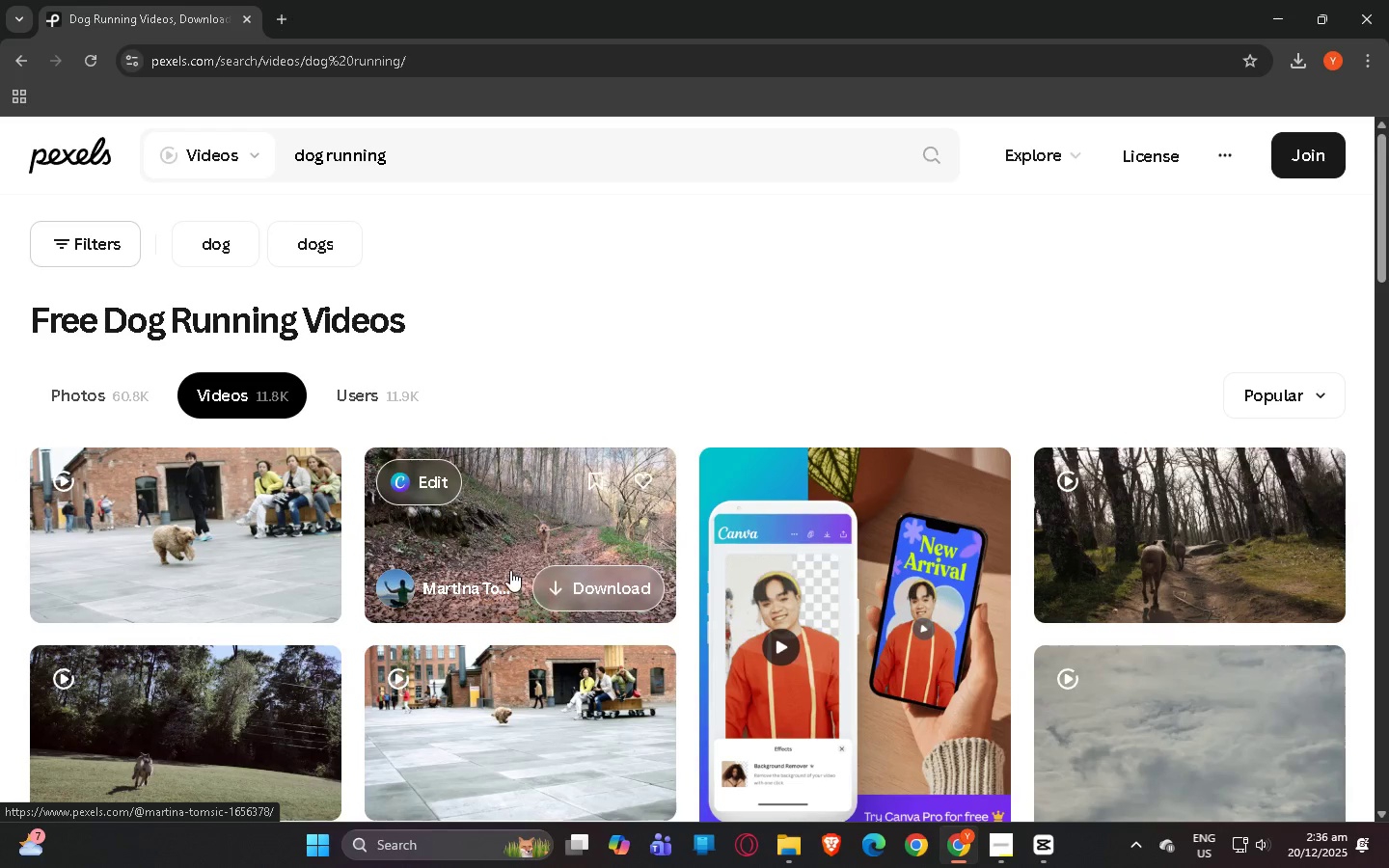 
left_click([251, 519])
 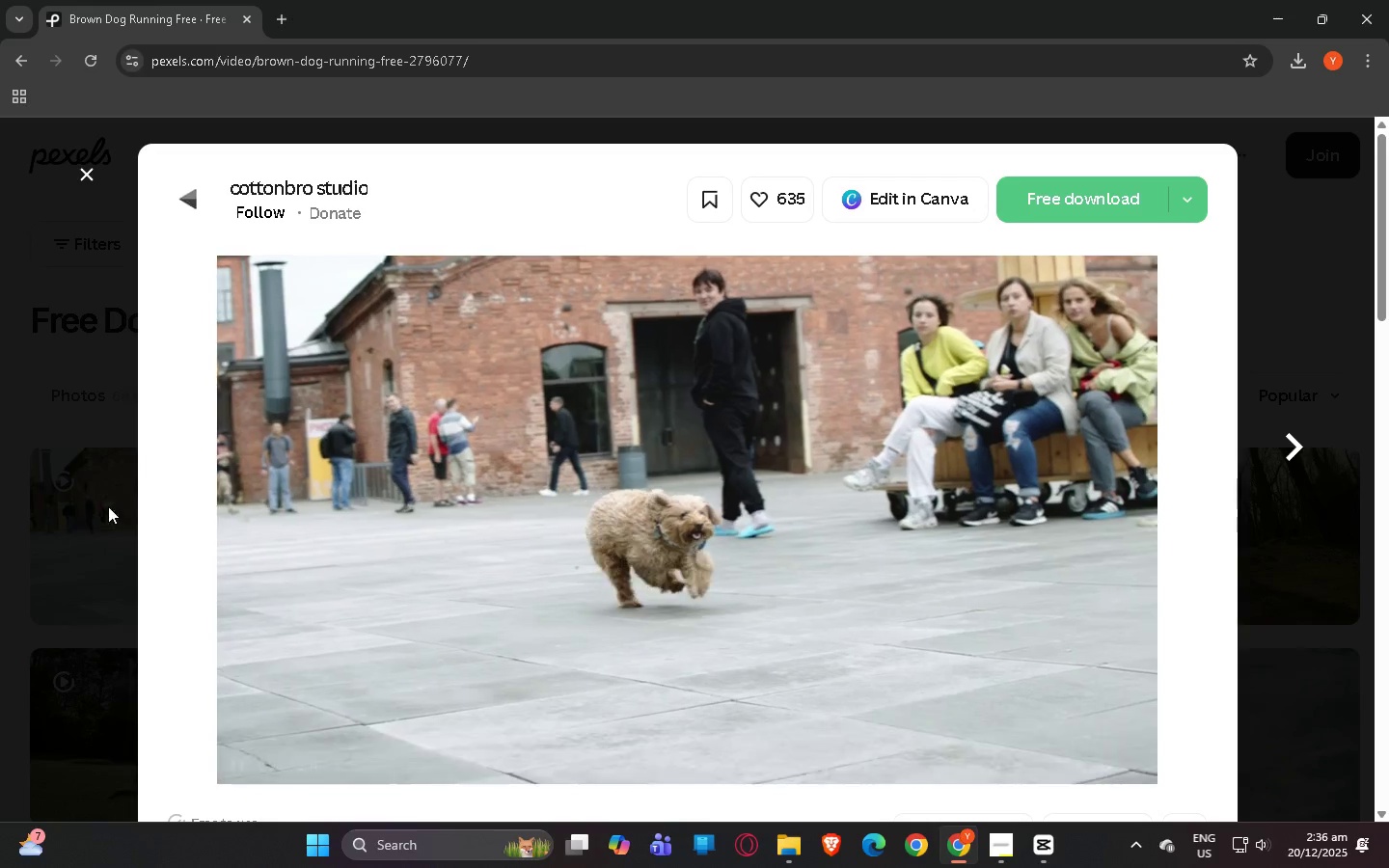 
left_click([53, 500])
 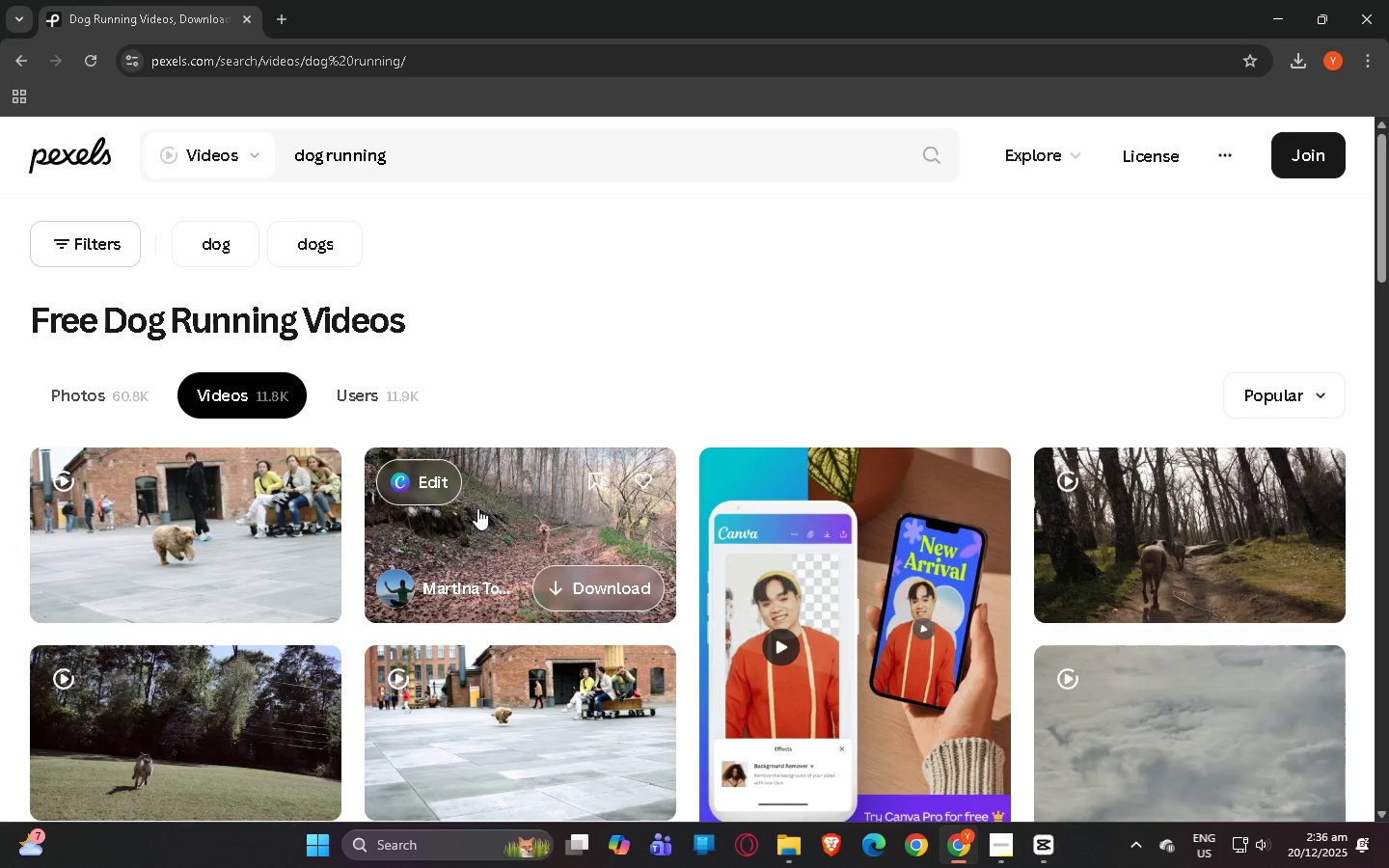 
left_click([504, 532])
 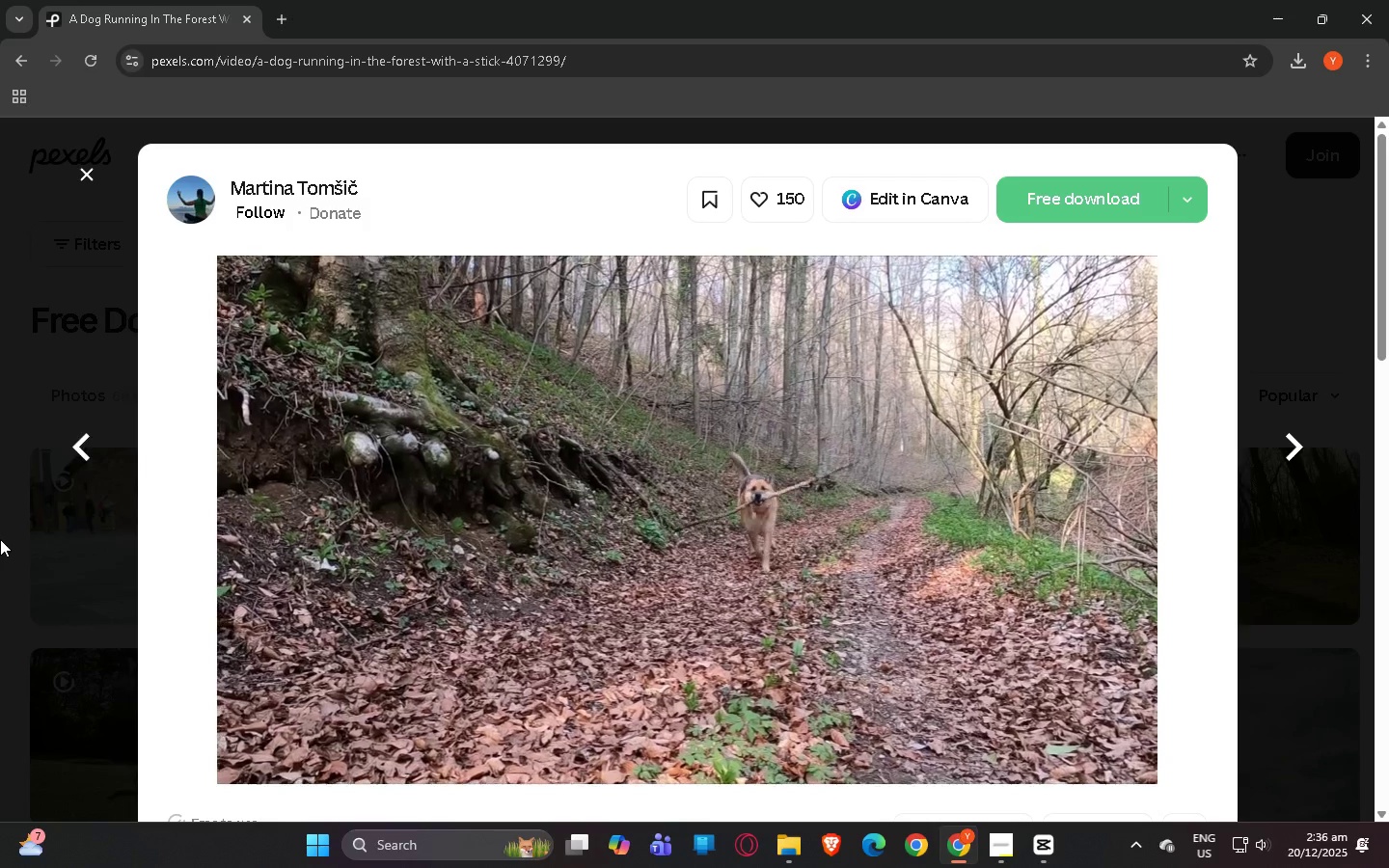 
left_click([0, 539])
 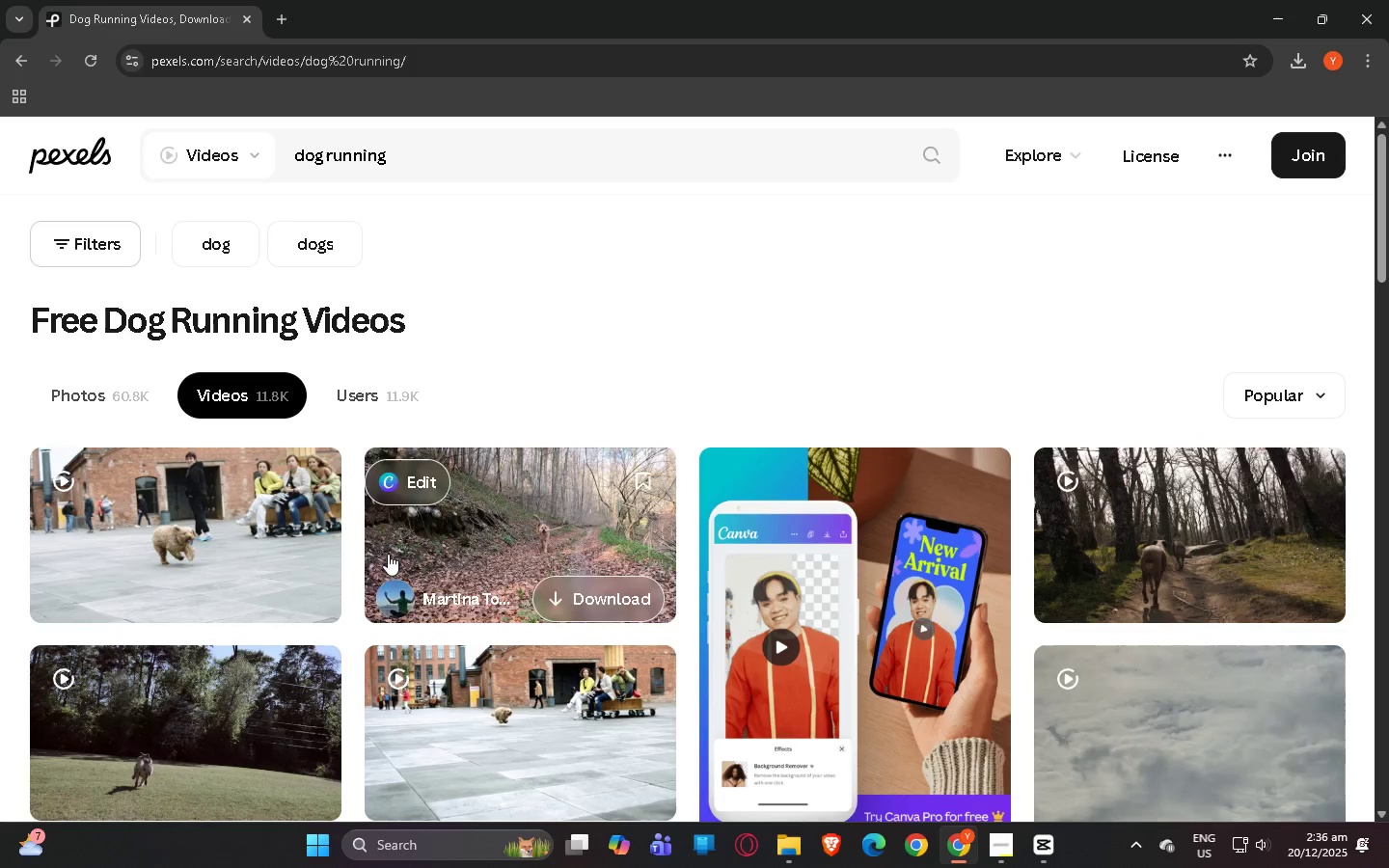 
left_click([234, 532])
 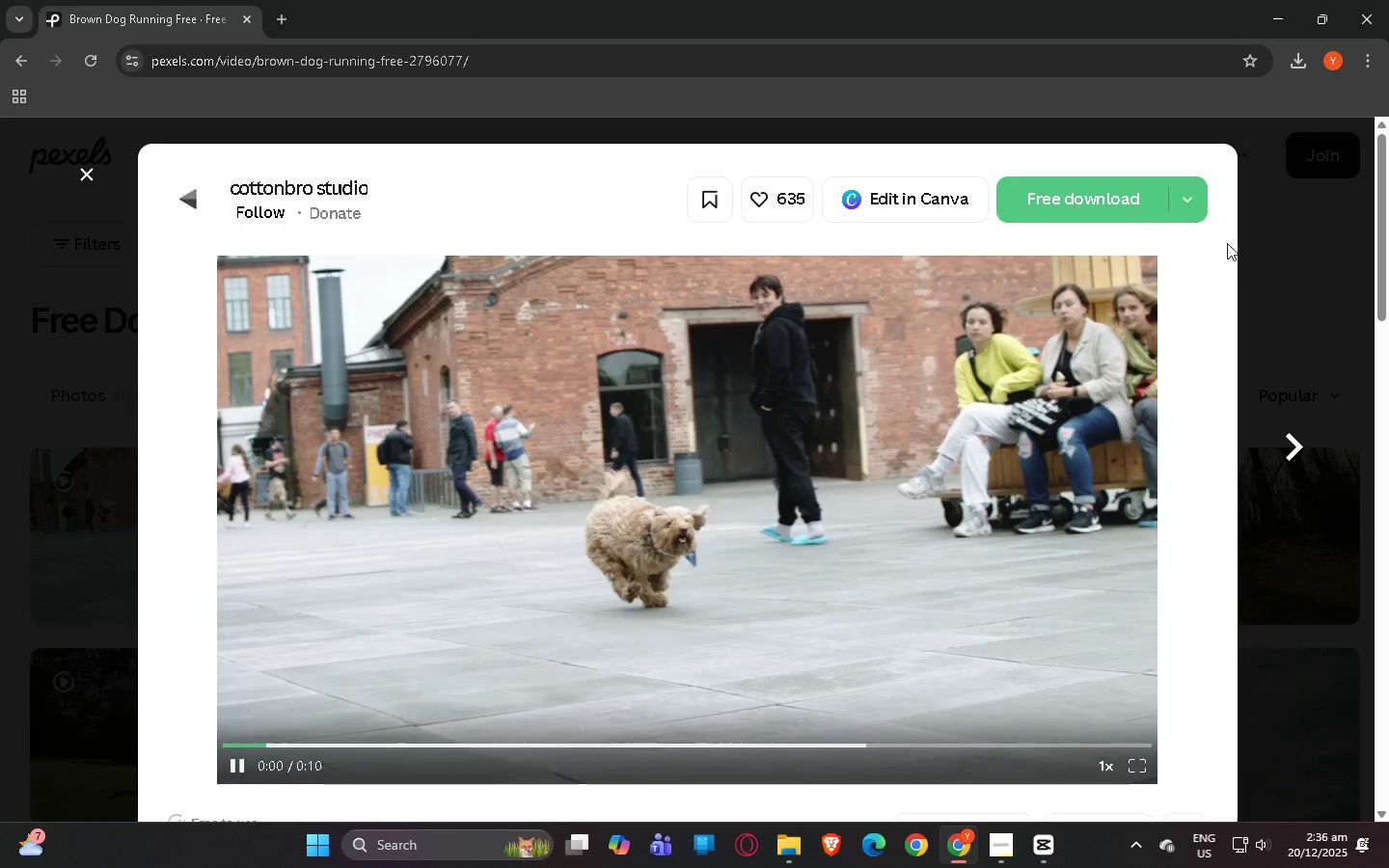 
left_click([1137, 204])
 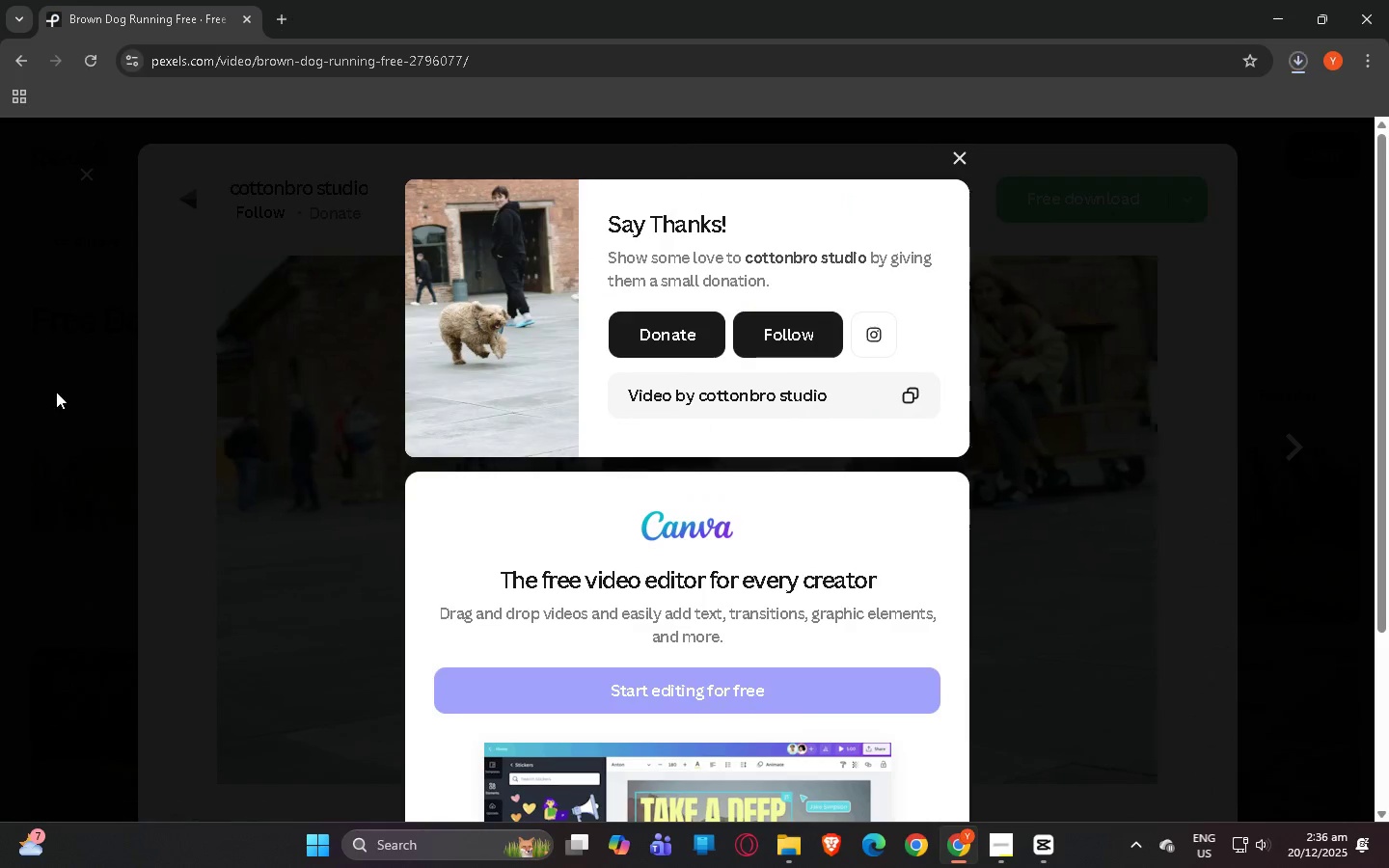 
left_click([0, 391])
 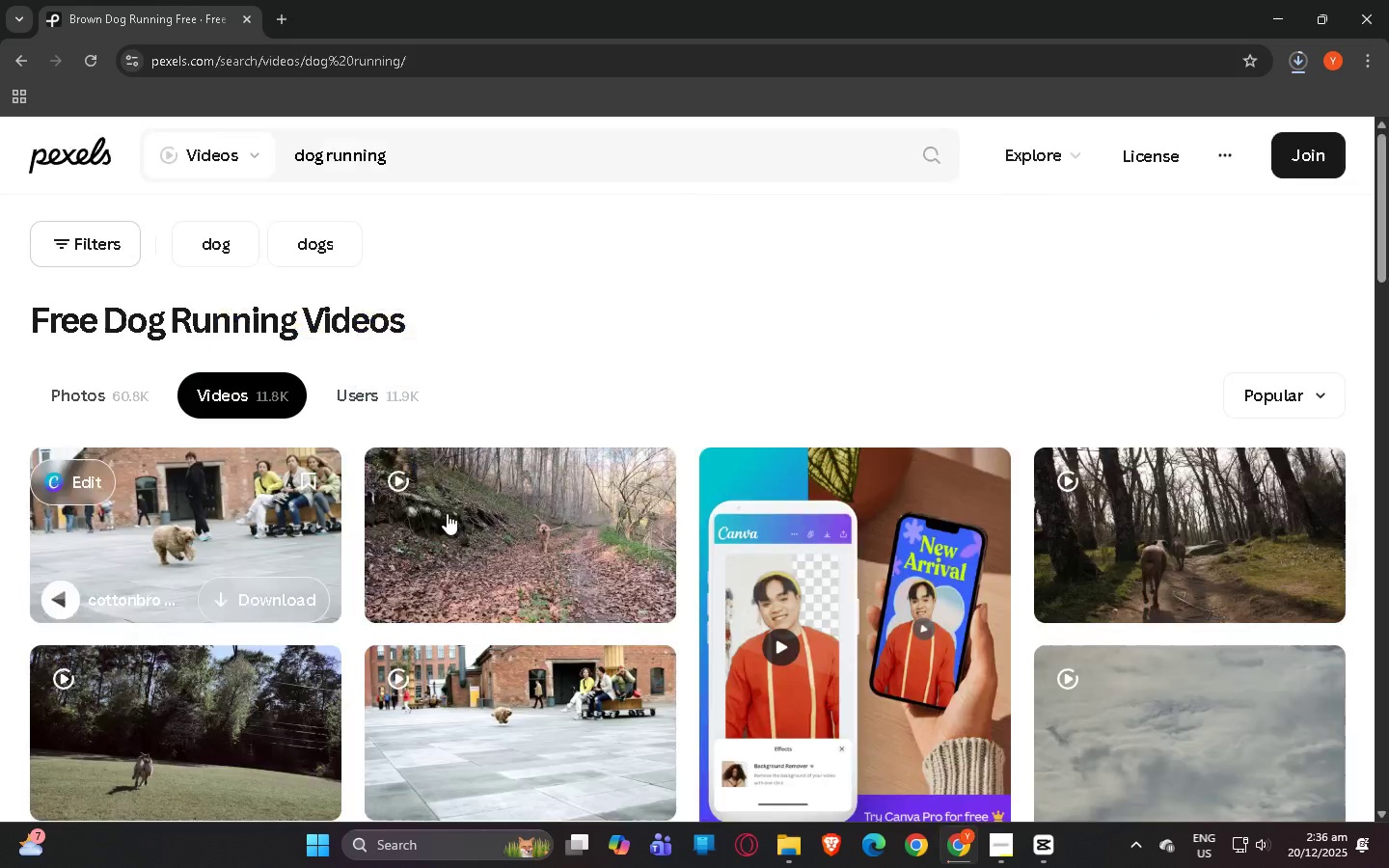 
scroll: coordinate [394, 509], scroll_direction: down, amount: 2.0
 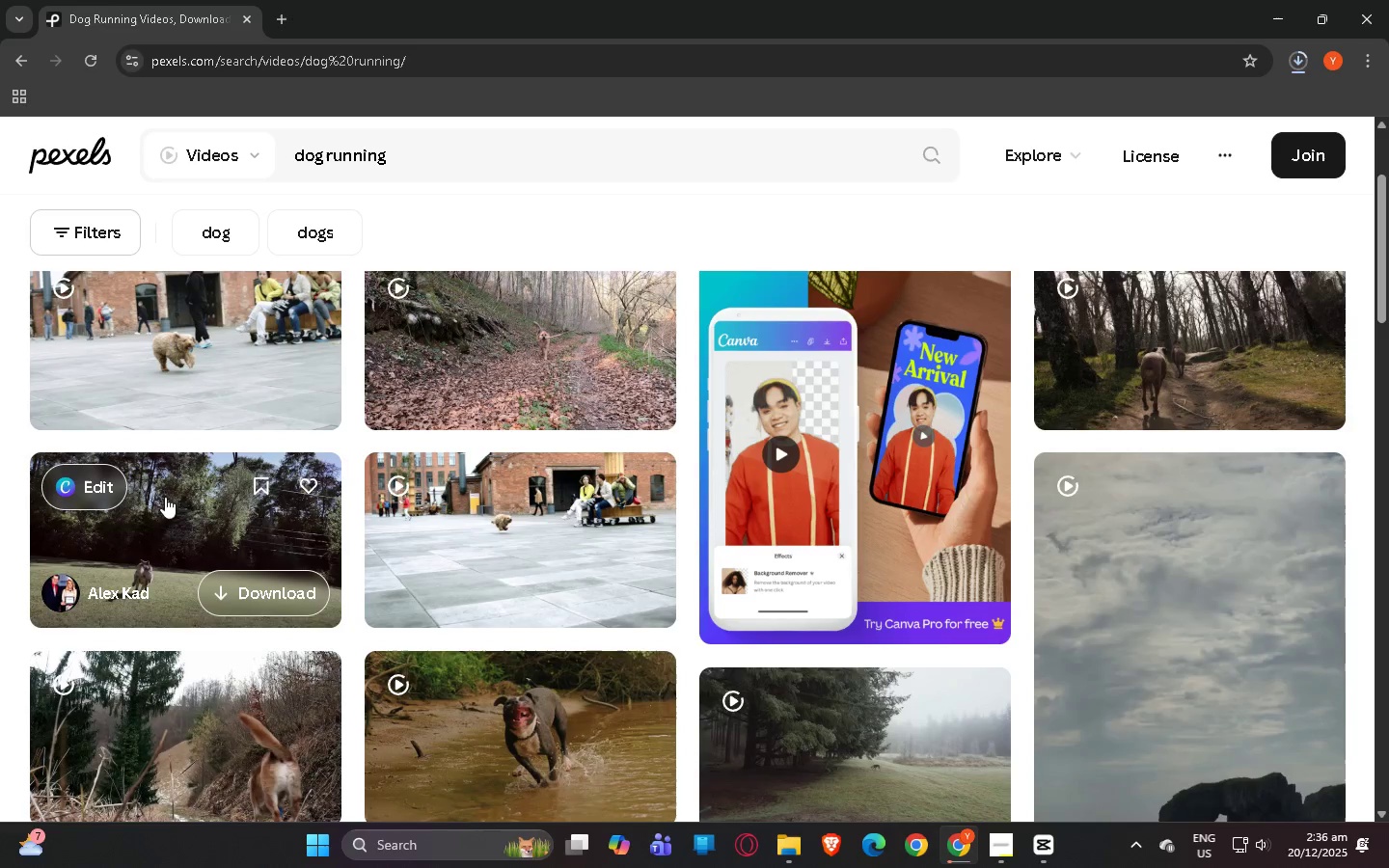 
left_click([149, 497])
 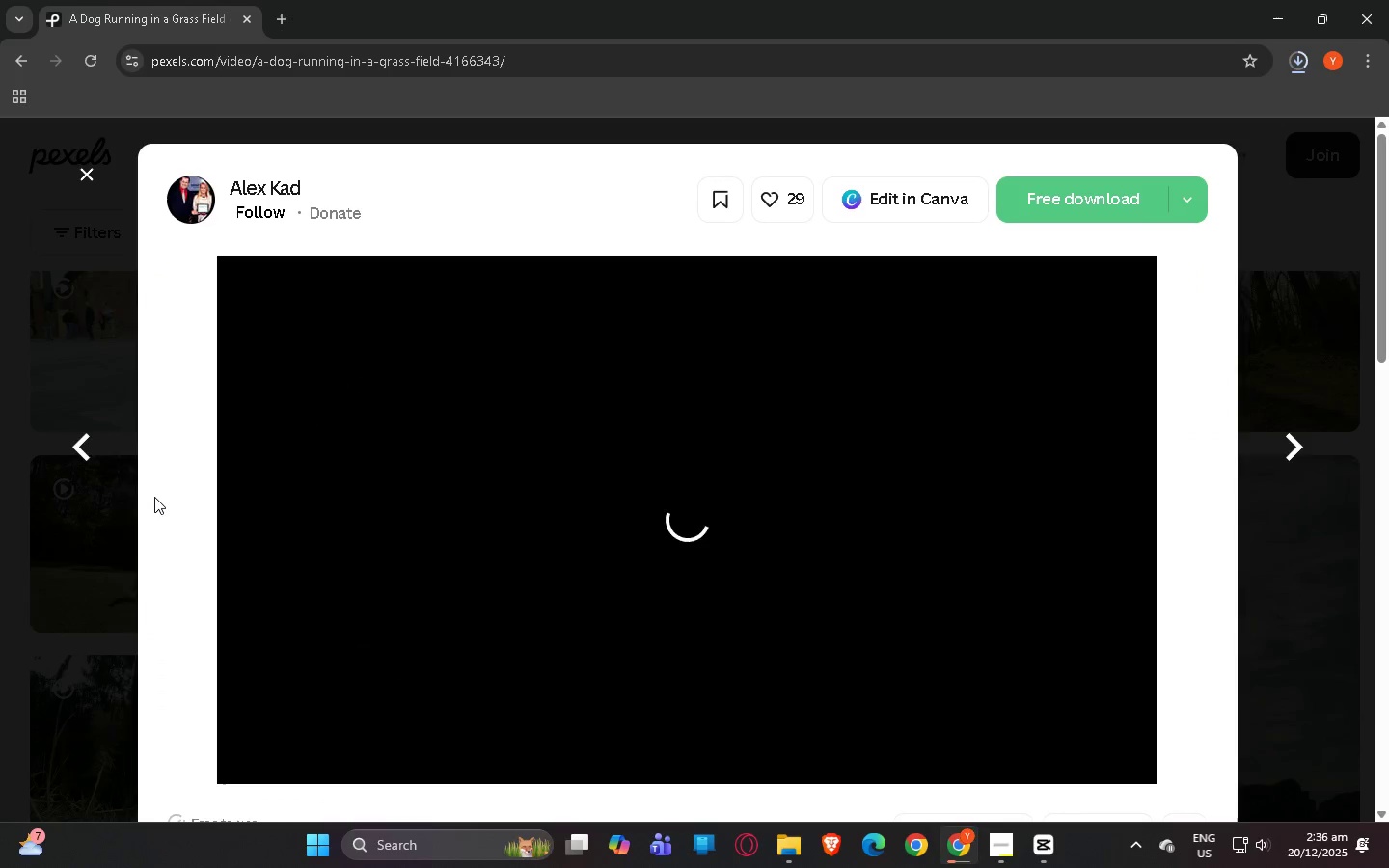 
left_click([0, 502])
 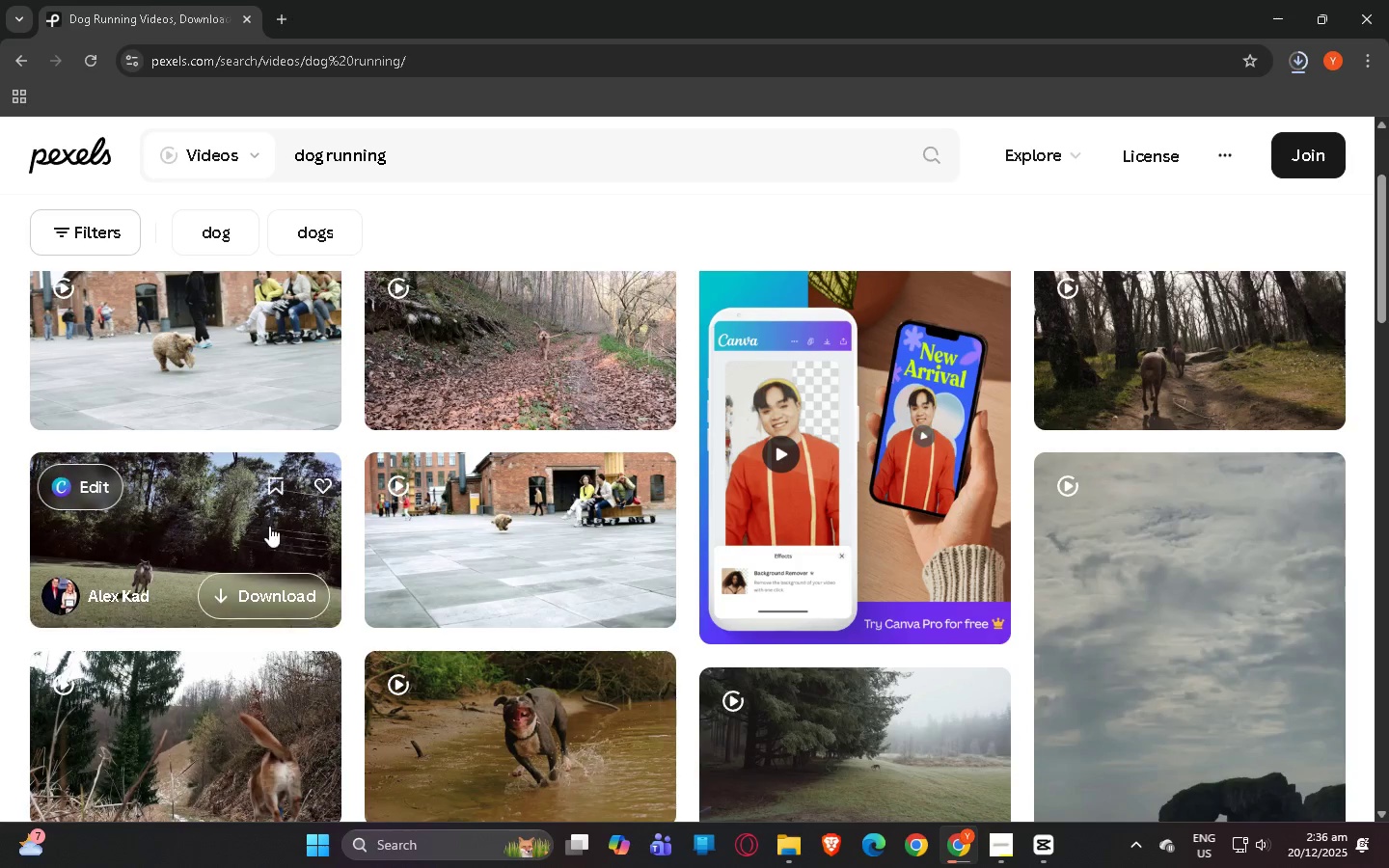 
scroll: coordinate [426, 540], scroll_direction: down, amount: 8.0
 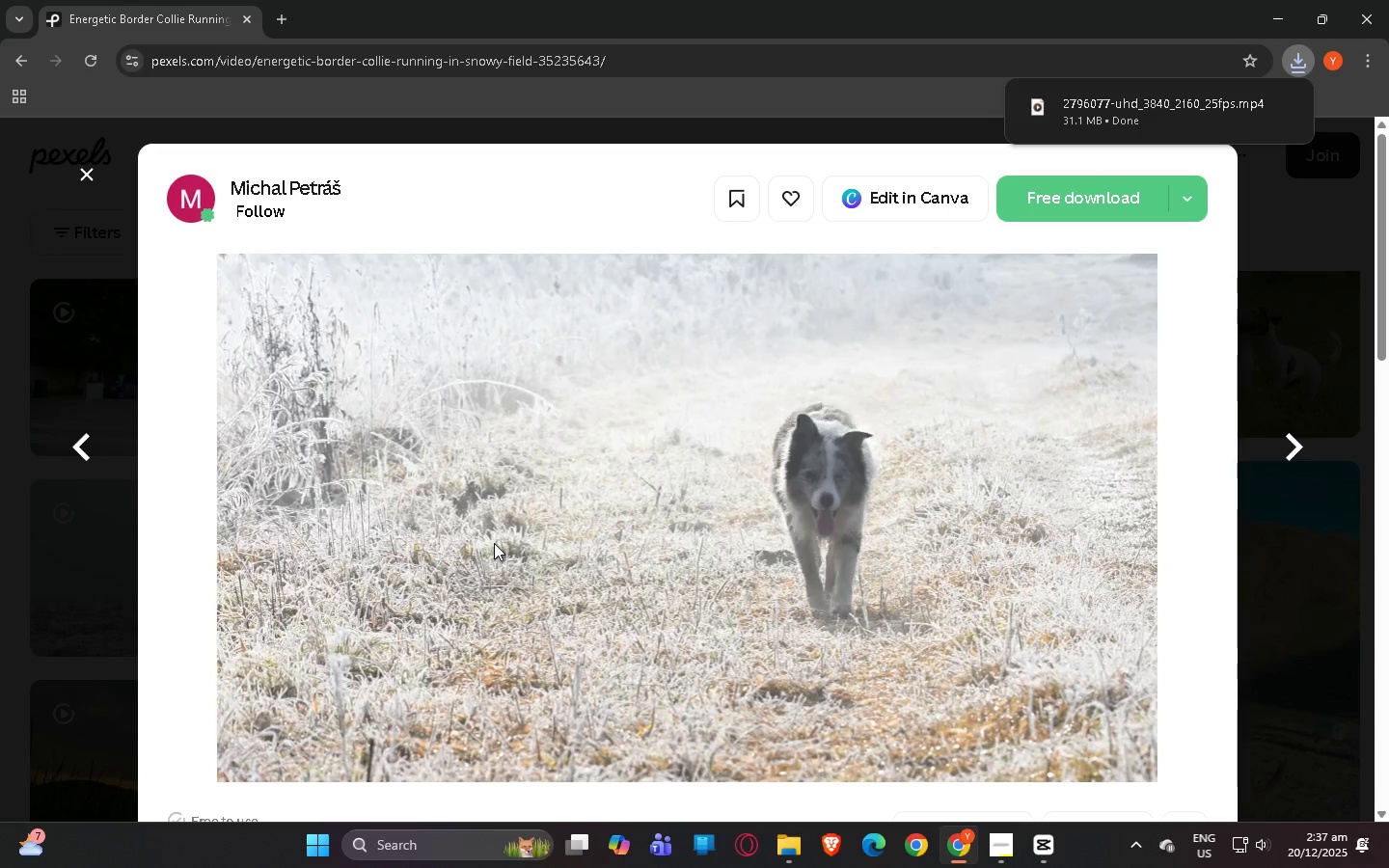 
wait(6.25)
 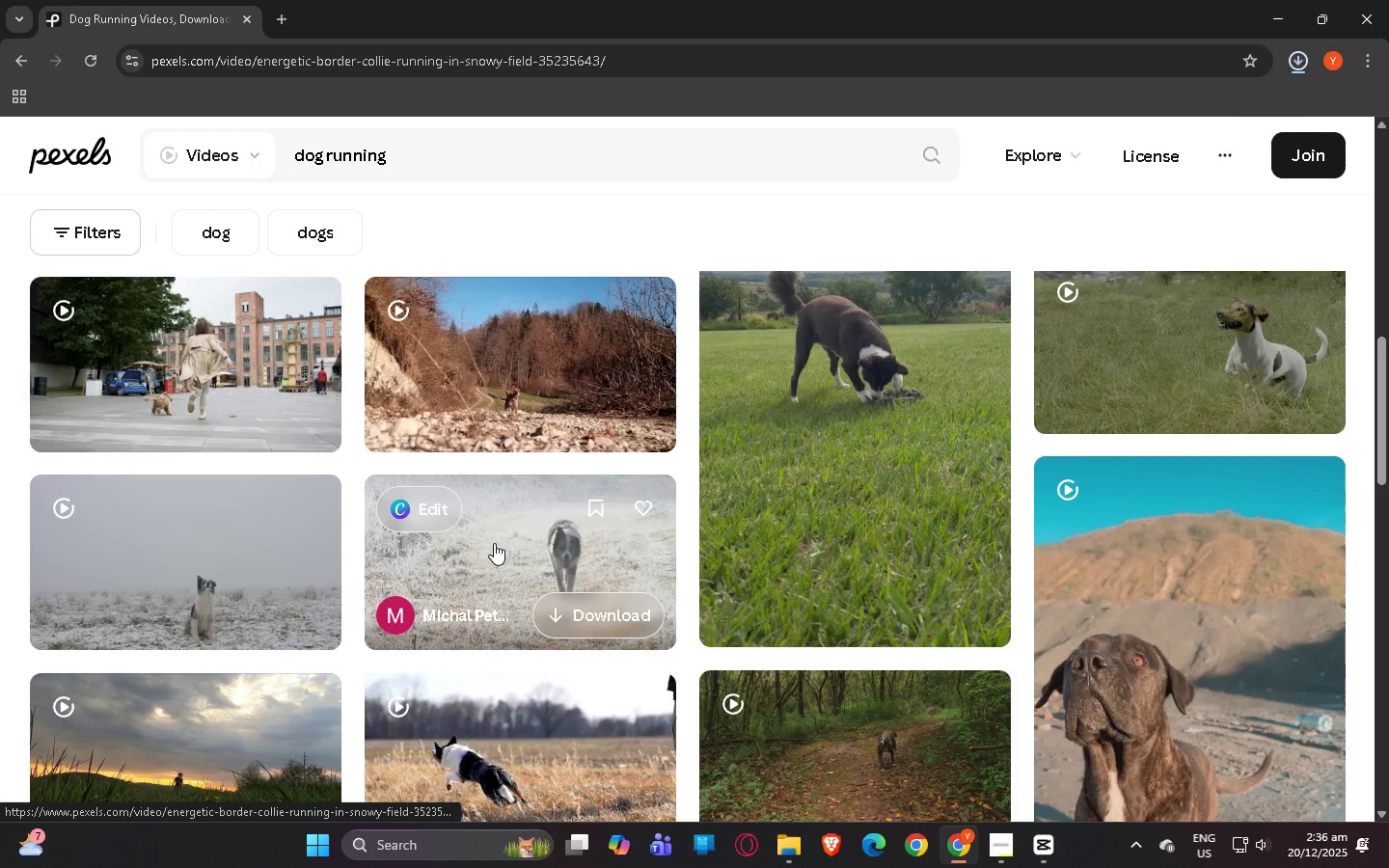 
left_click([1076, 211])
 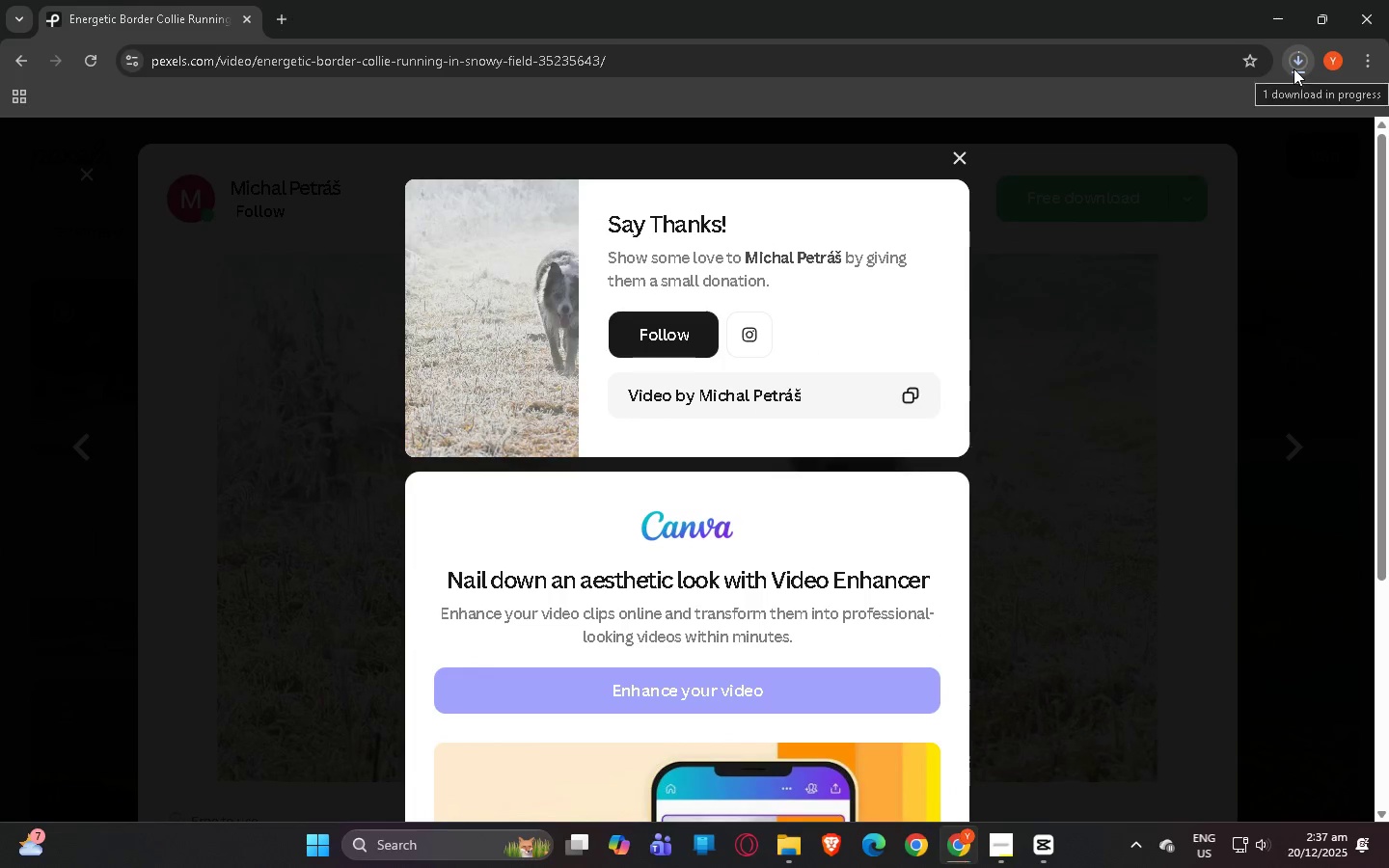 
left_click([1290, 72])
 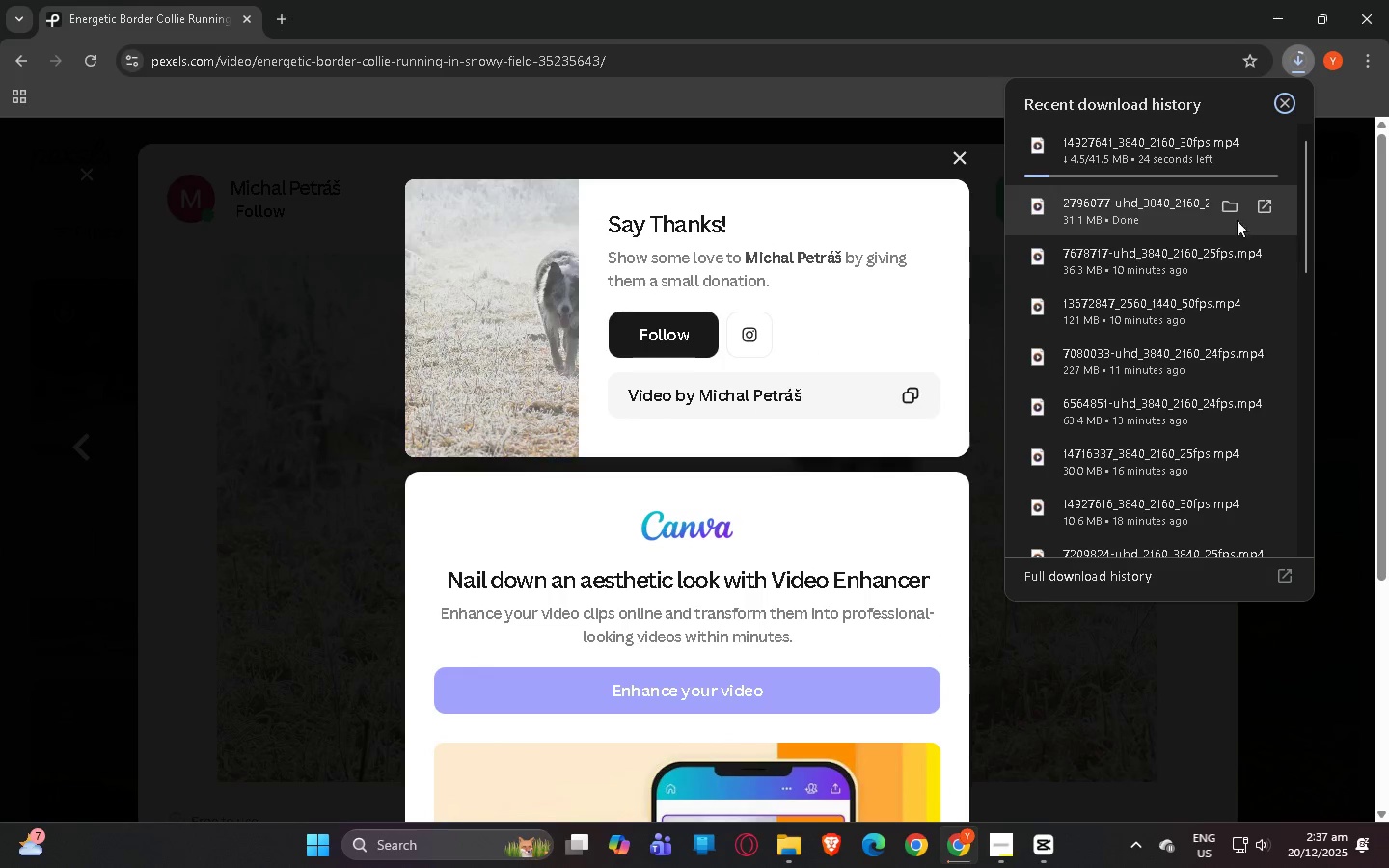 
left_click([1225, 207])
 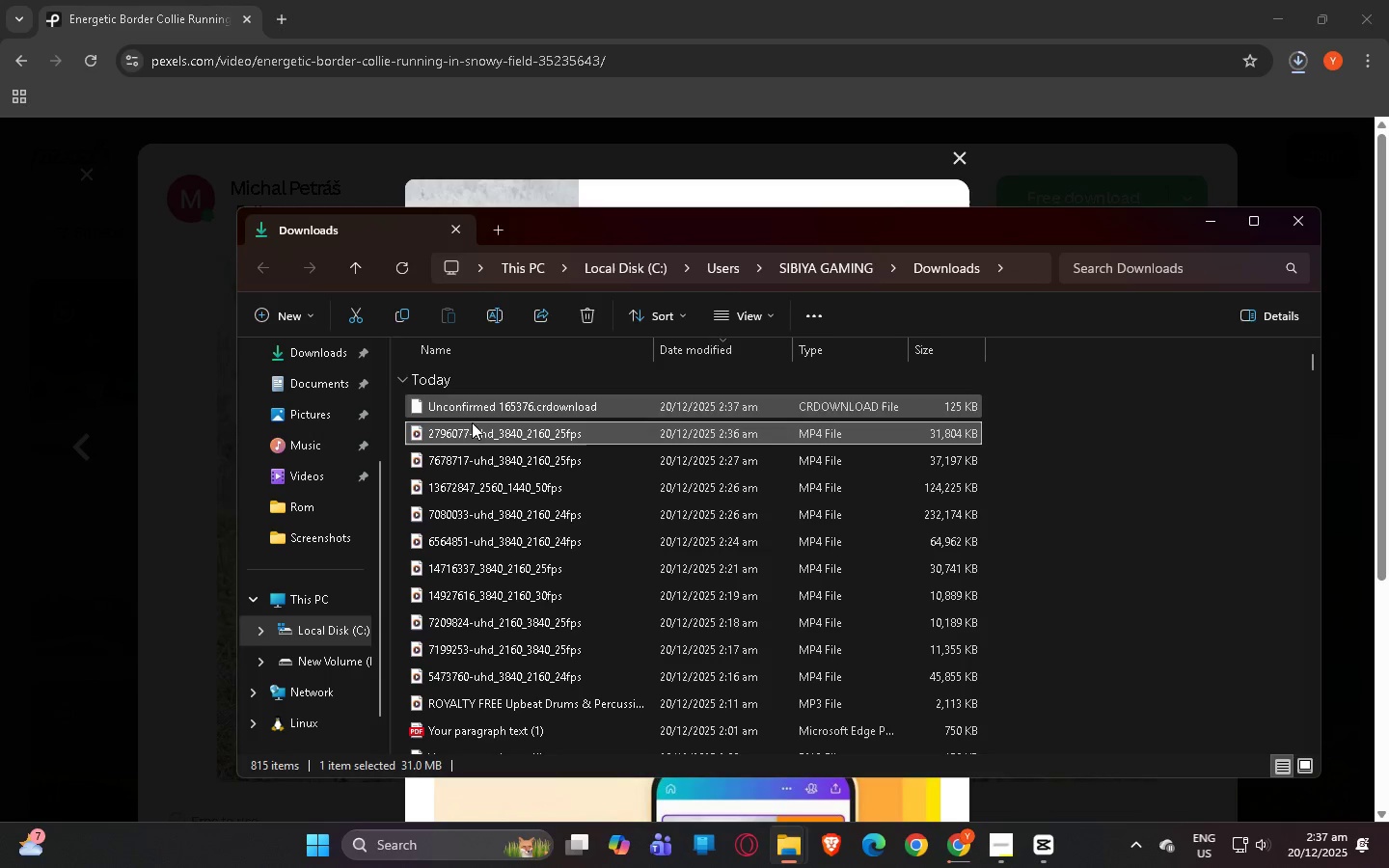 
left_click_drag(start_coordinate=[477, 438], to_coordinate=[369, 403])
 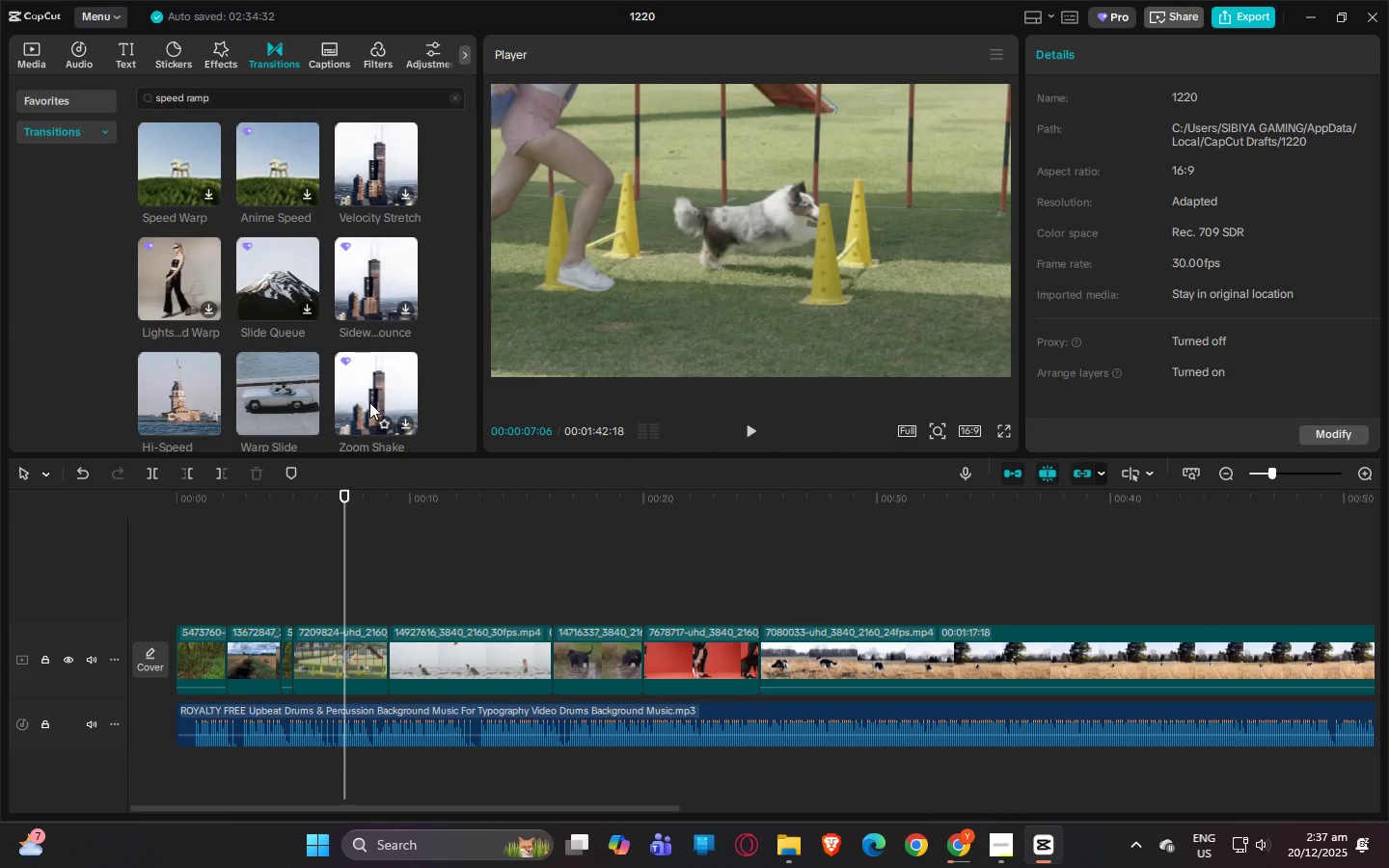 
key(Alt+Tab)
 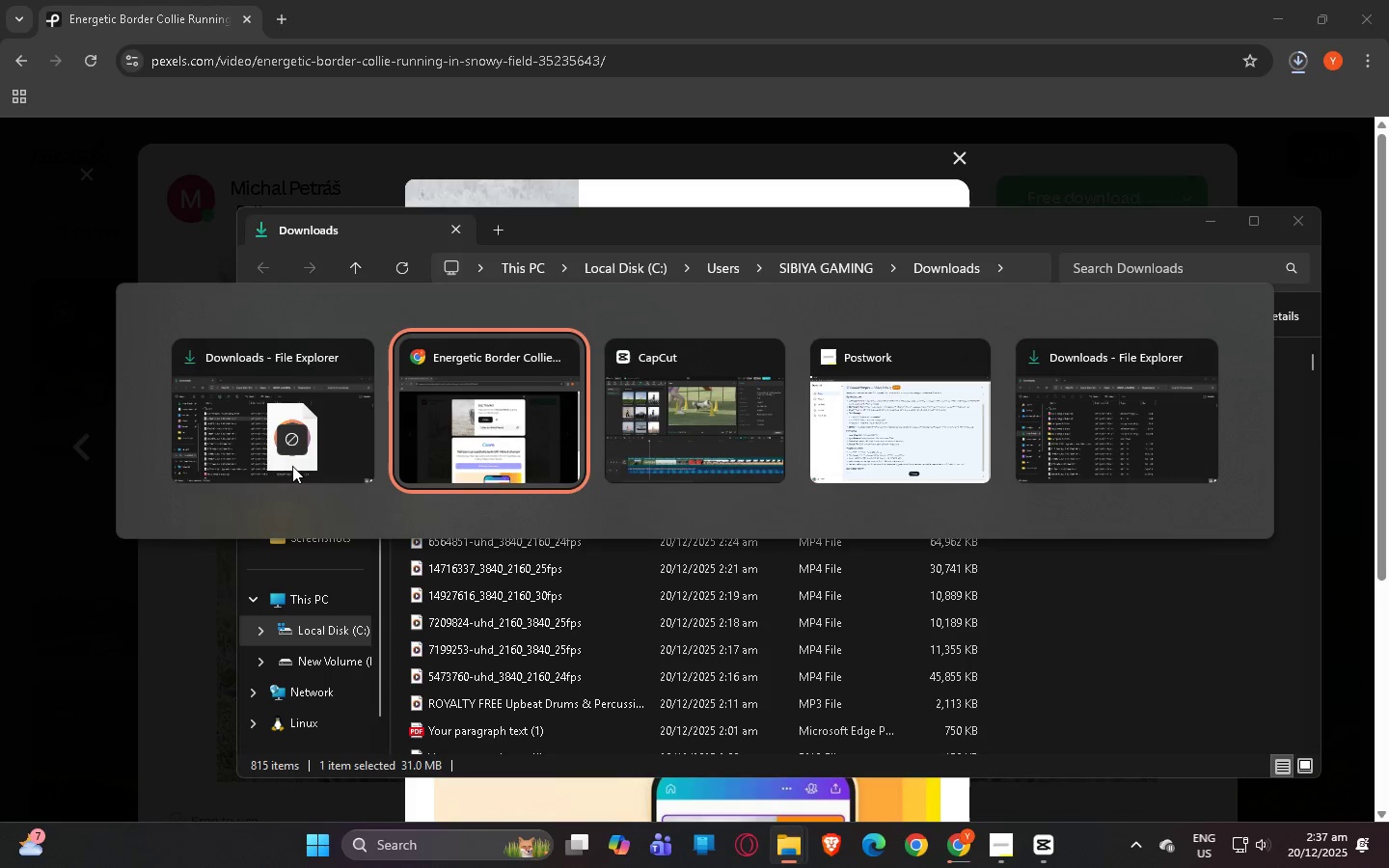 
key(Alt+Tab)
 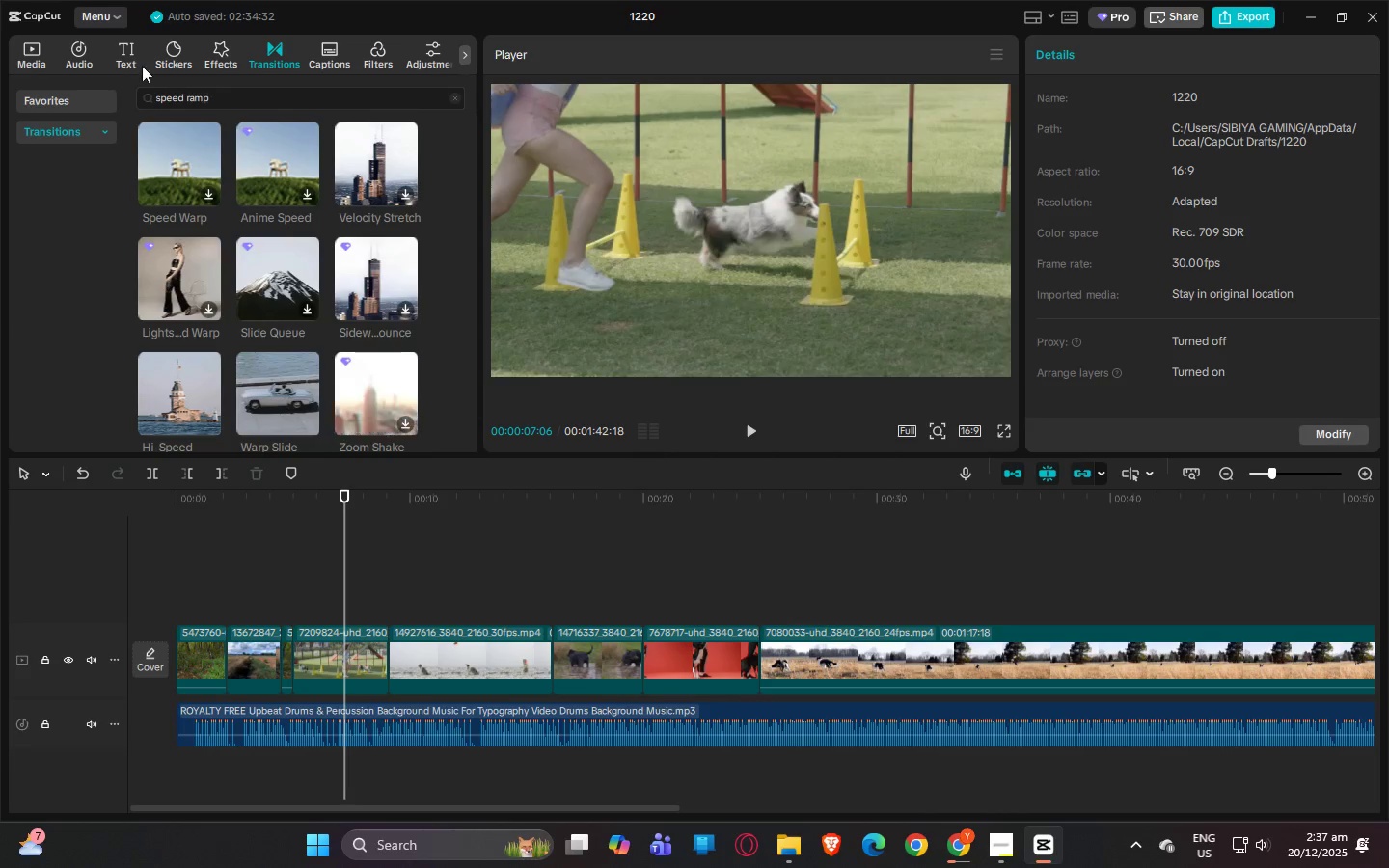 
left_click([40, 62])
 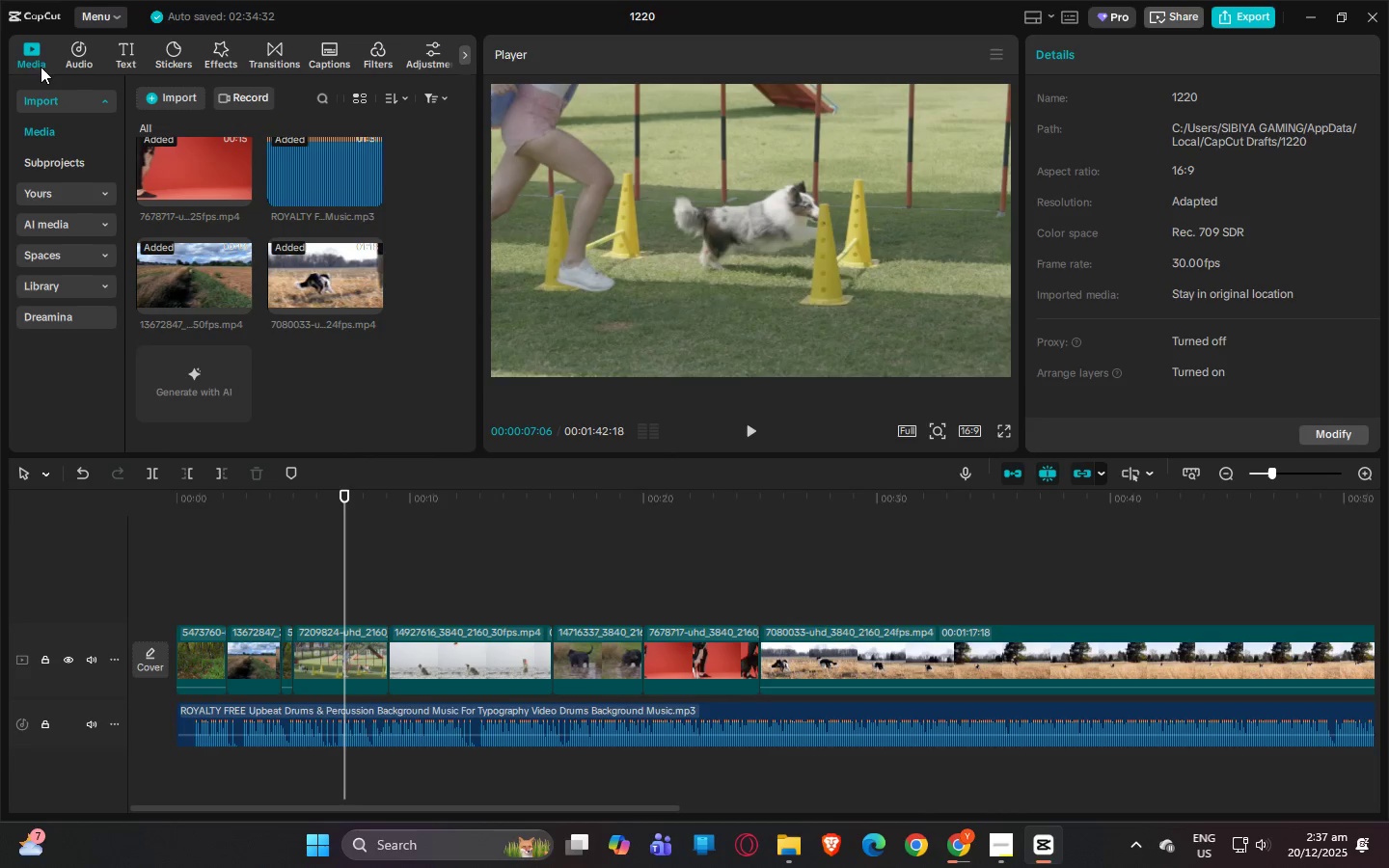 
key(Alt+AltLeft)
 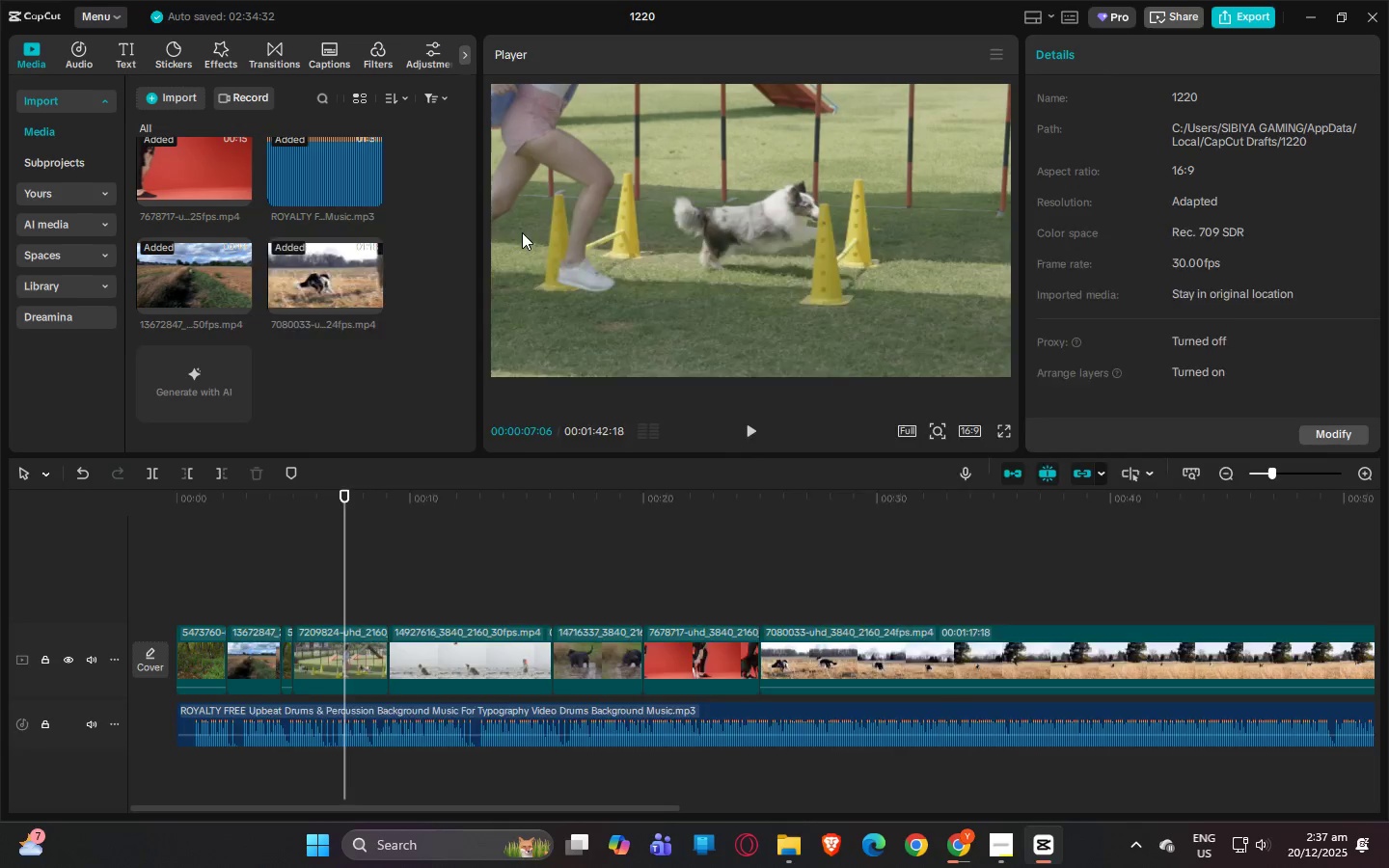 
key(Alt+Tab)
 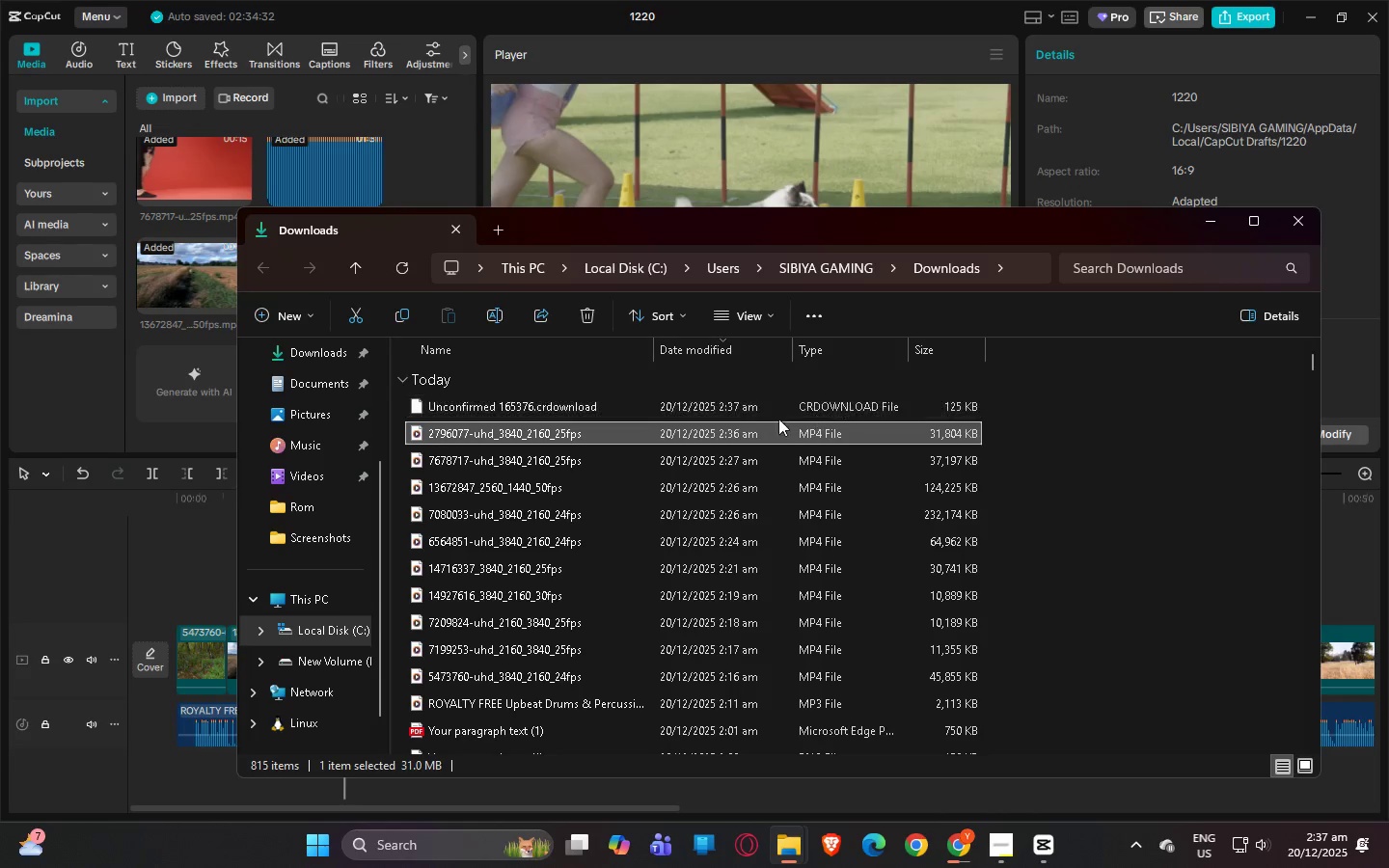 
left_click_drag(start_coordinate=[737, 431], to_coordinate=[341, 378])
 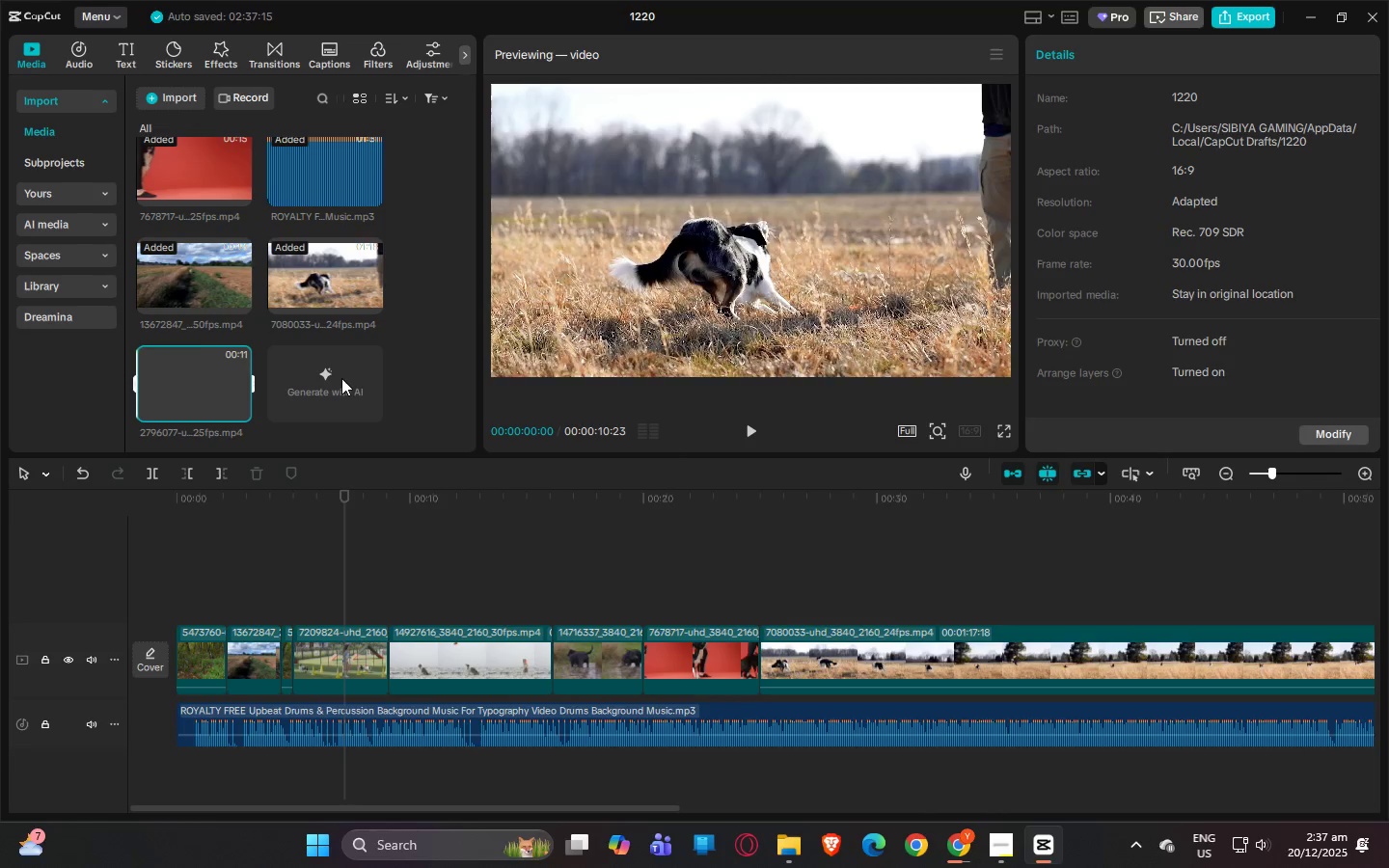 
key(Alt+AltLeft)
 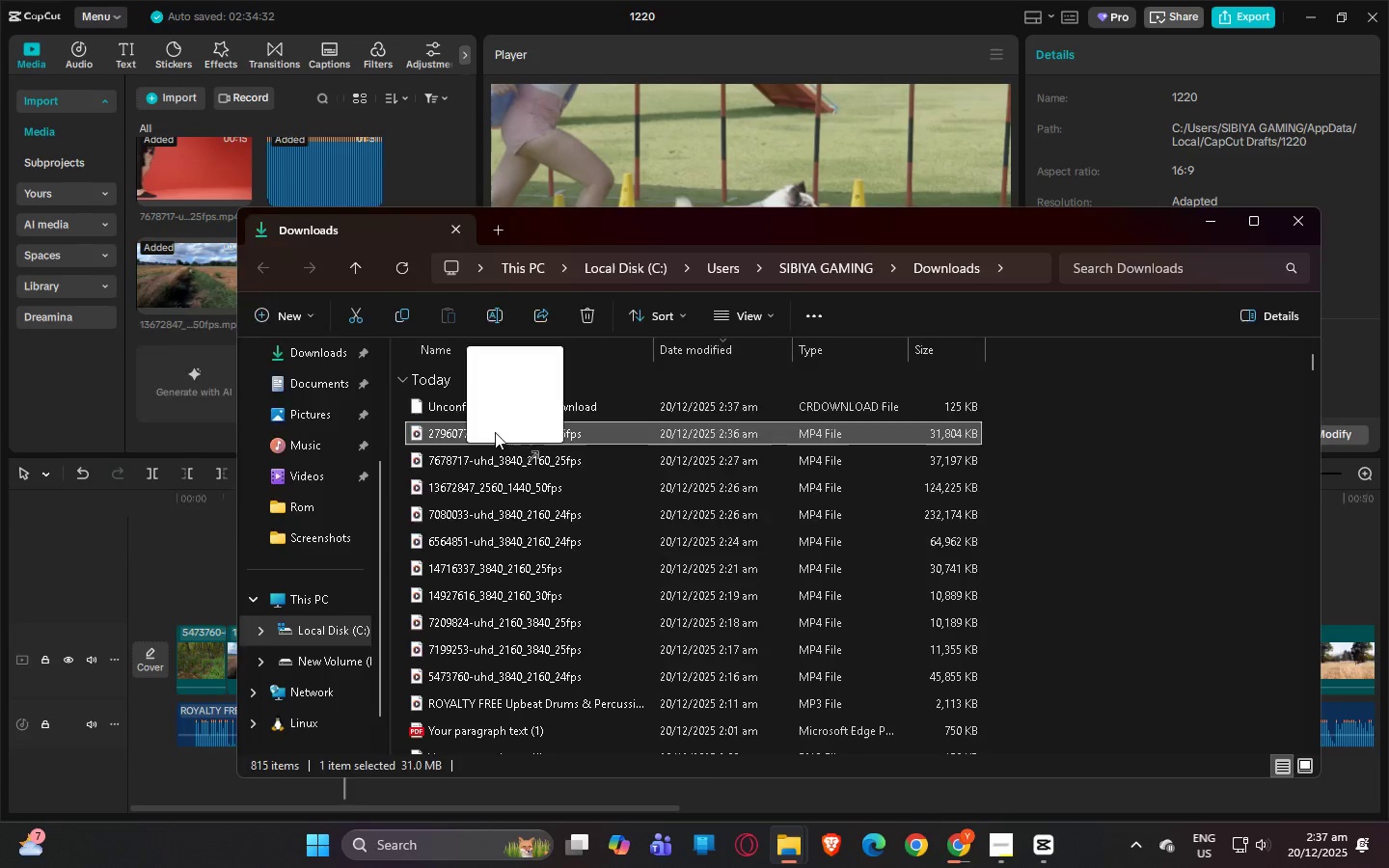 
key(Alt+Tab)
 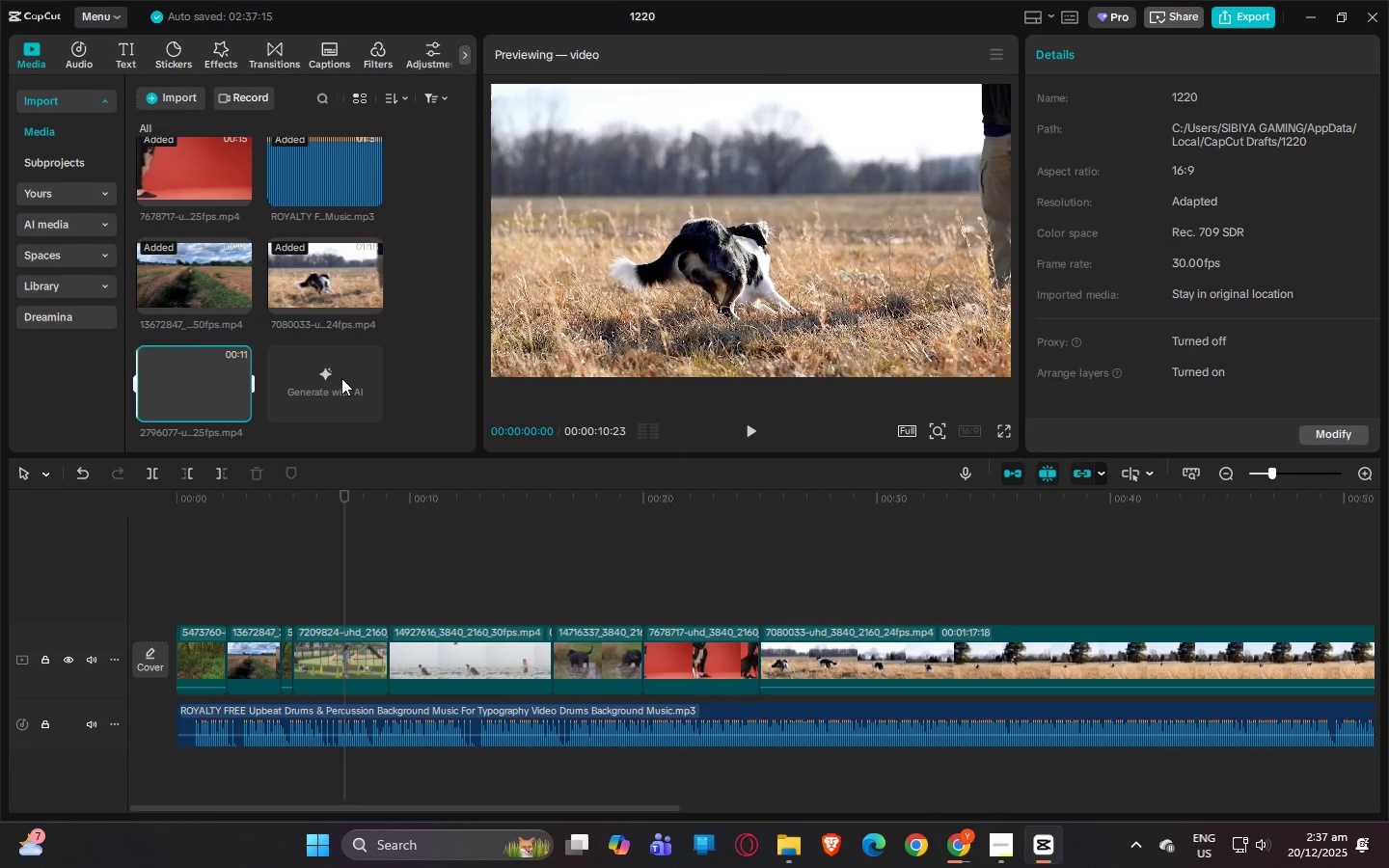 
key(Alt+AltLeft)
 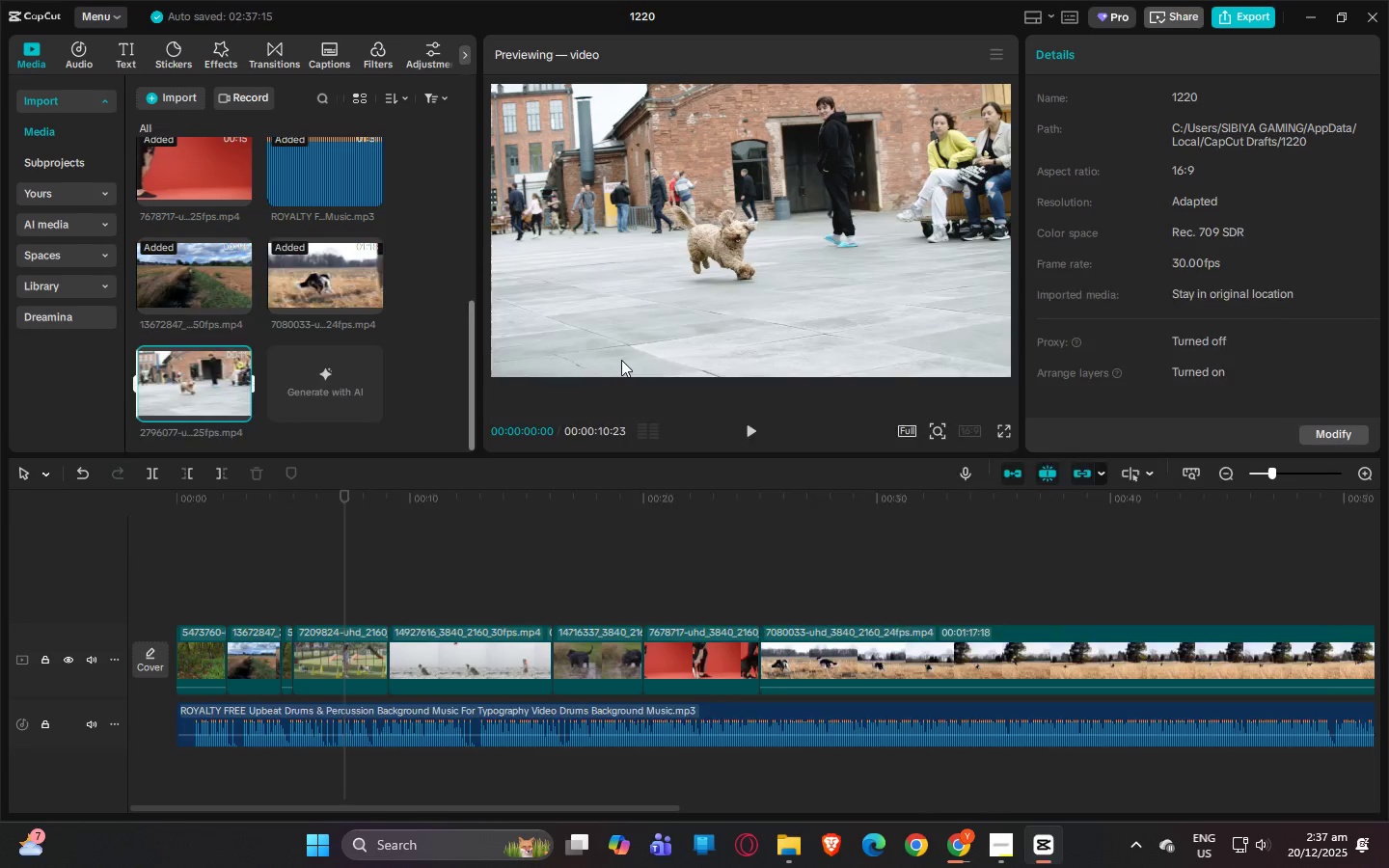 
key(Alt+Tab)
 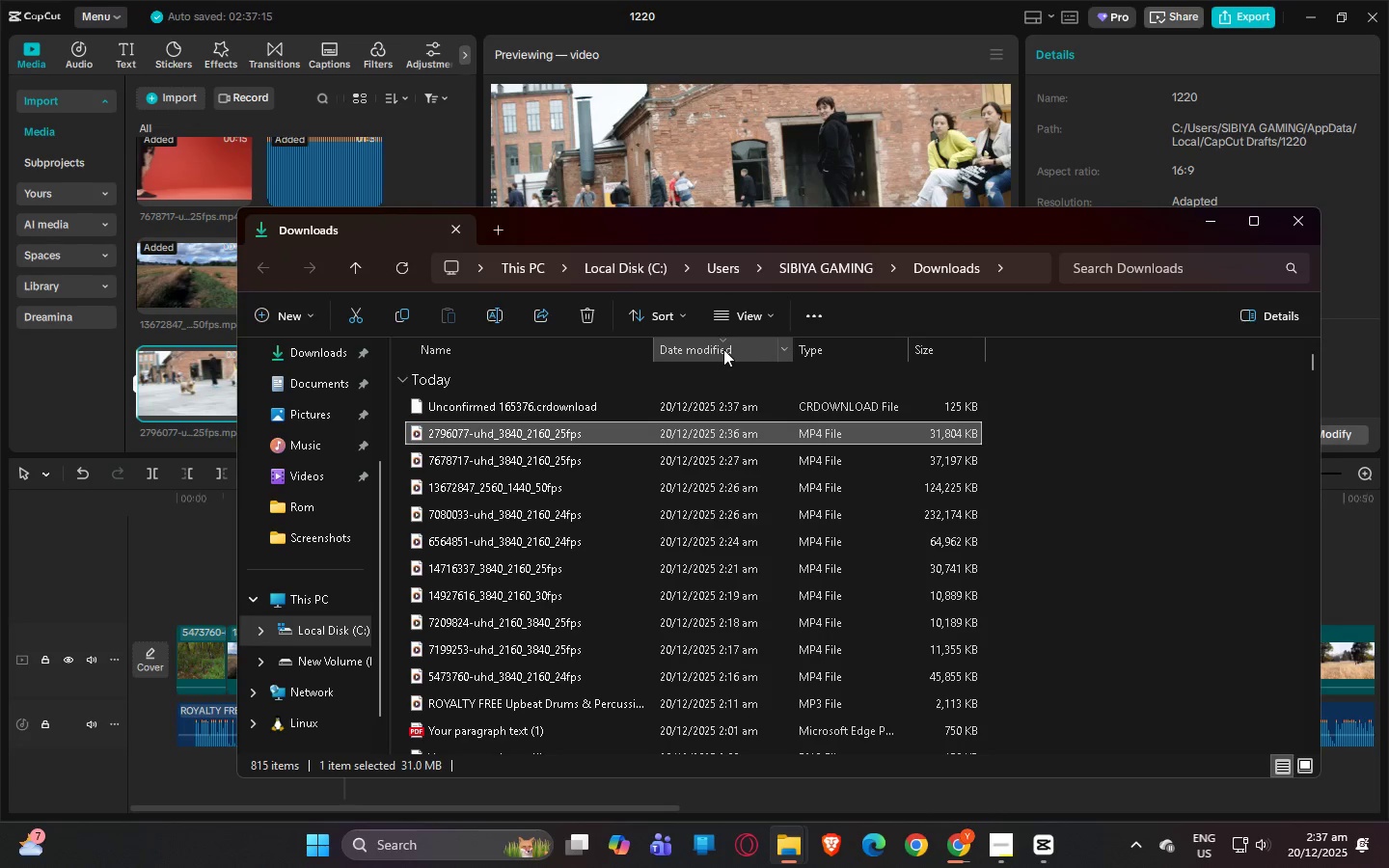 
key(Alt+Tab)
 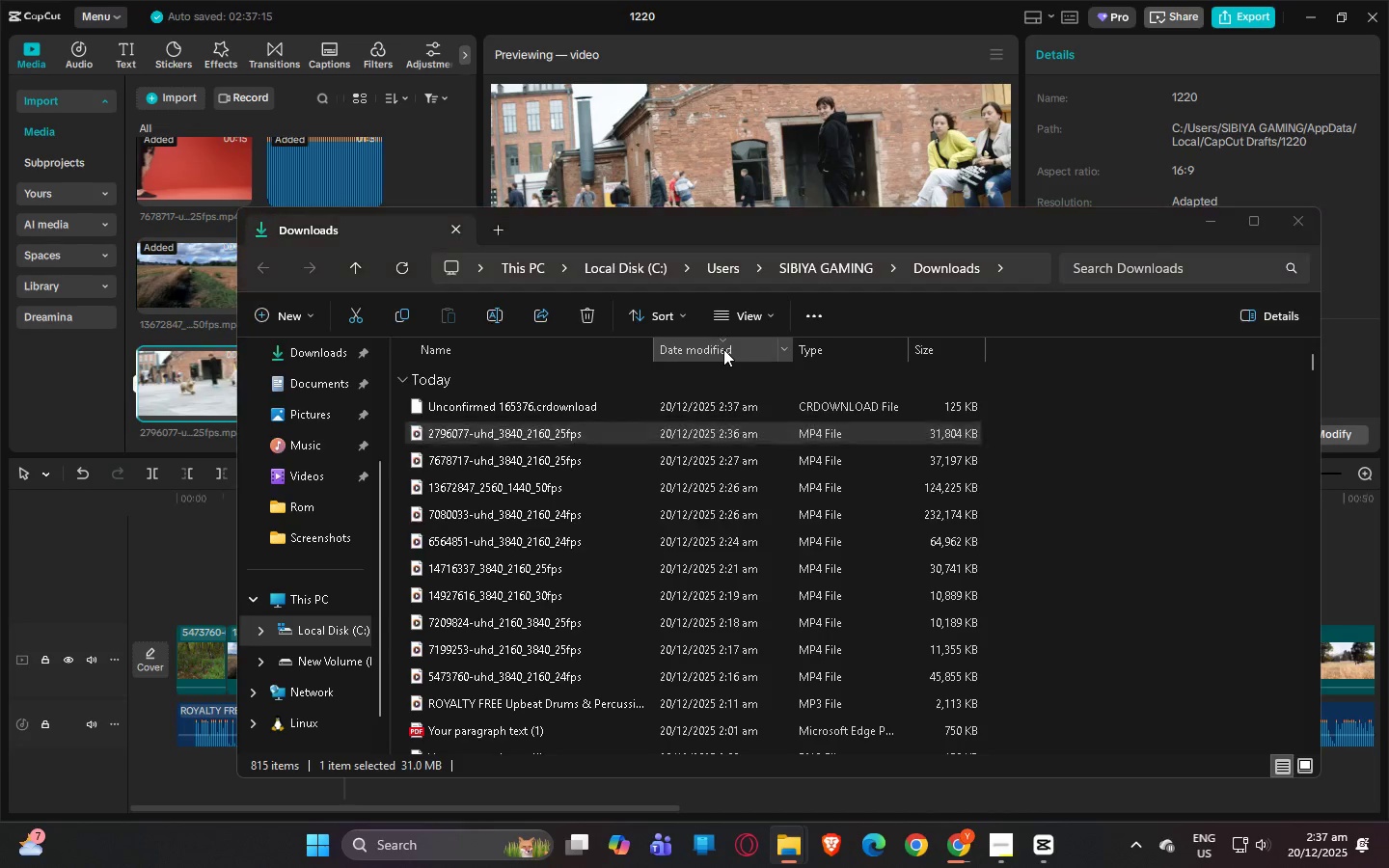 
key(Alt+Tab)
 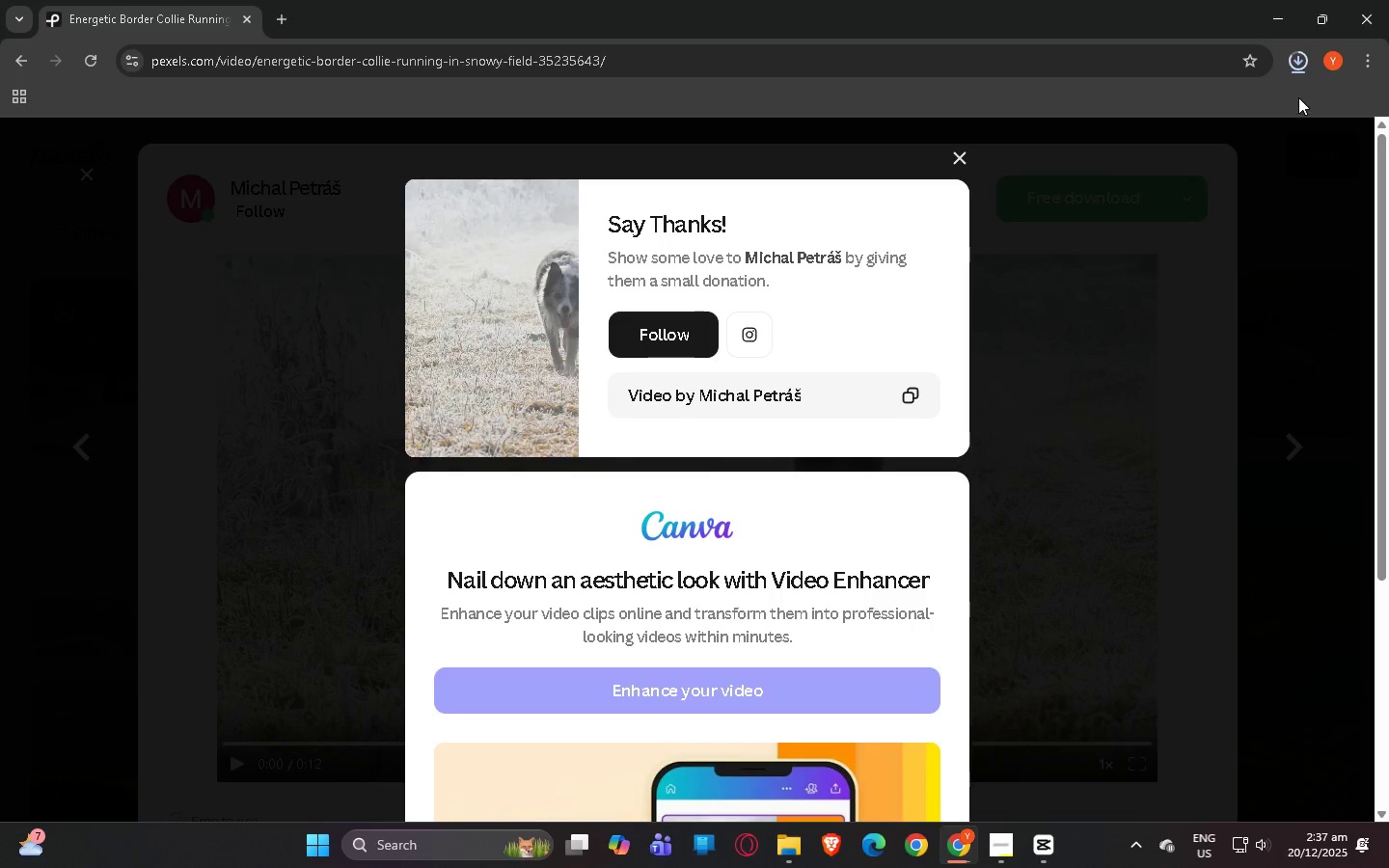 
left_click([1295, 63])
 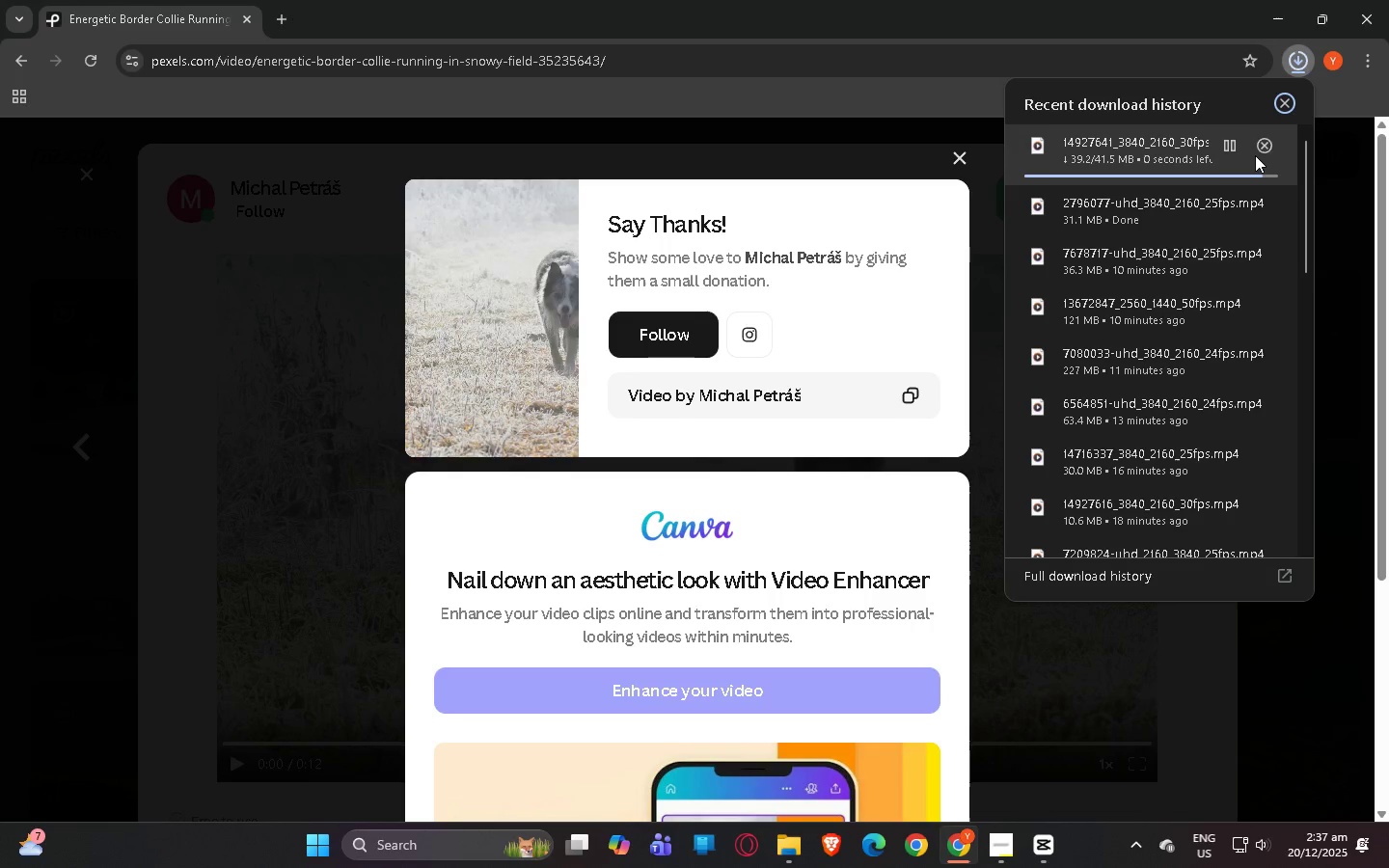 
mouse_move([1231, 166])
 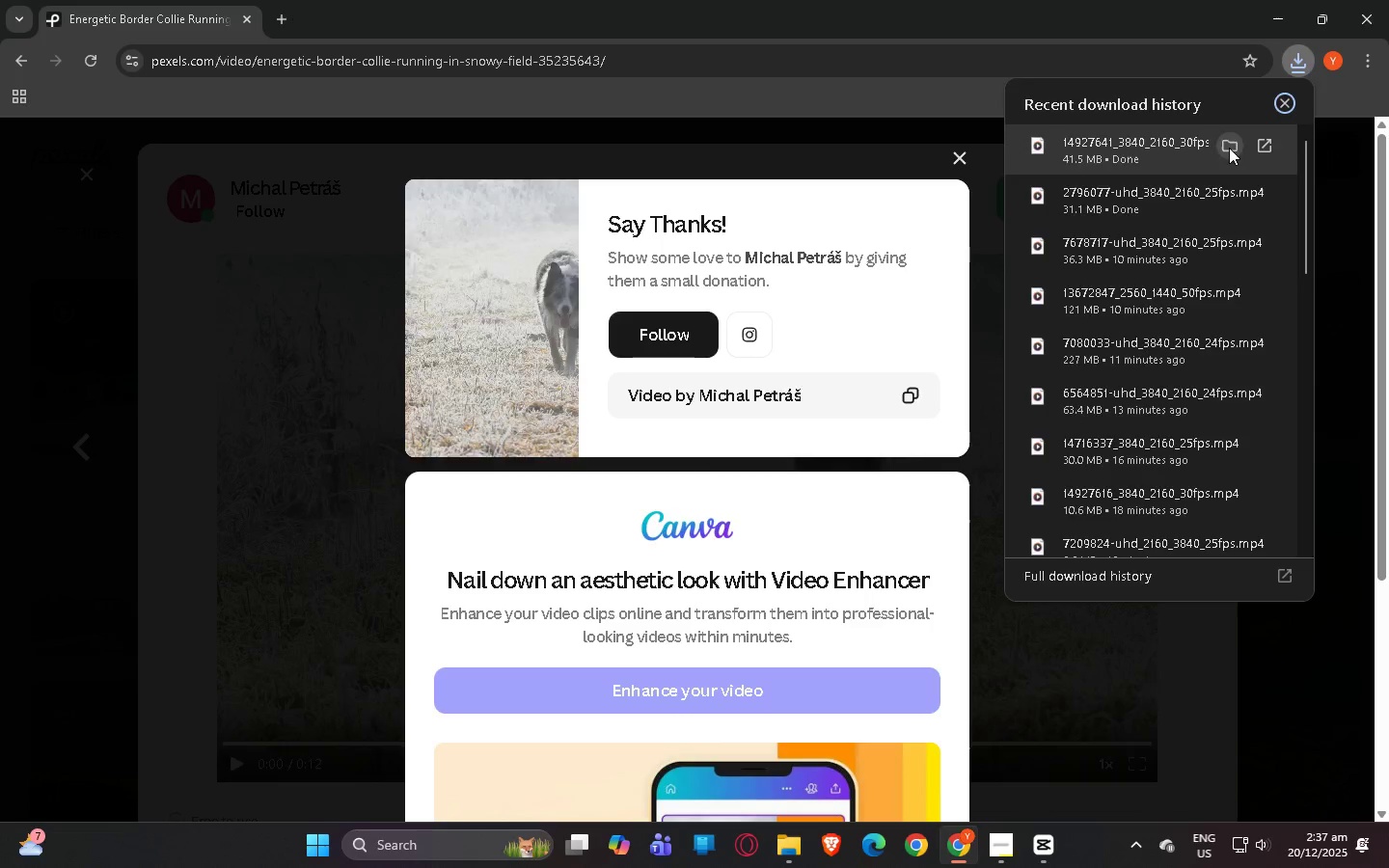 
left_click([1229, 148])
 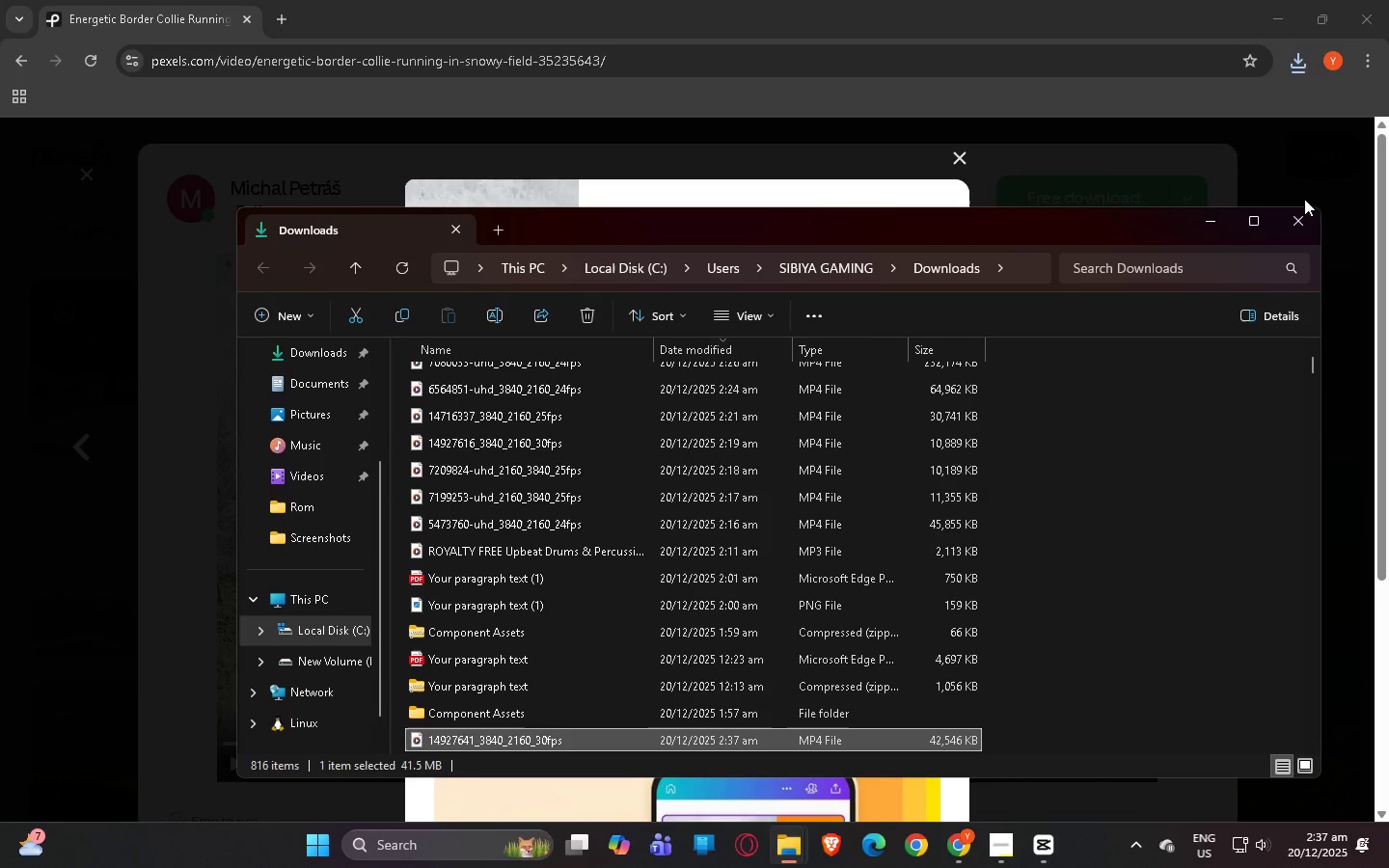 
double_click([1295, 73])
 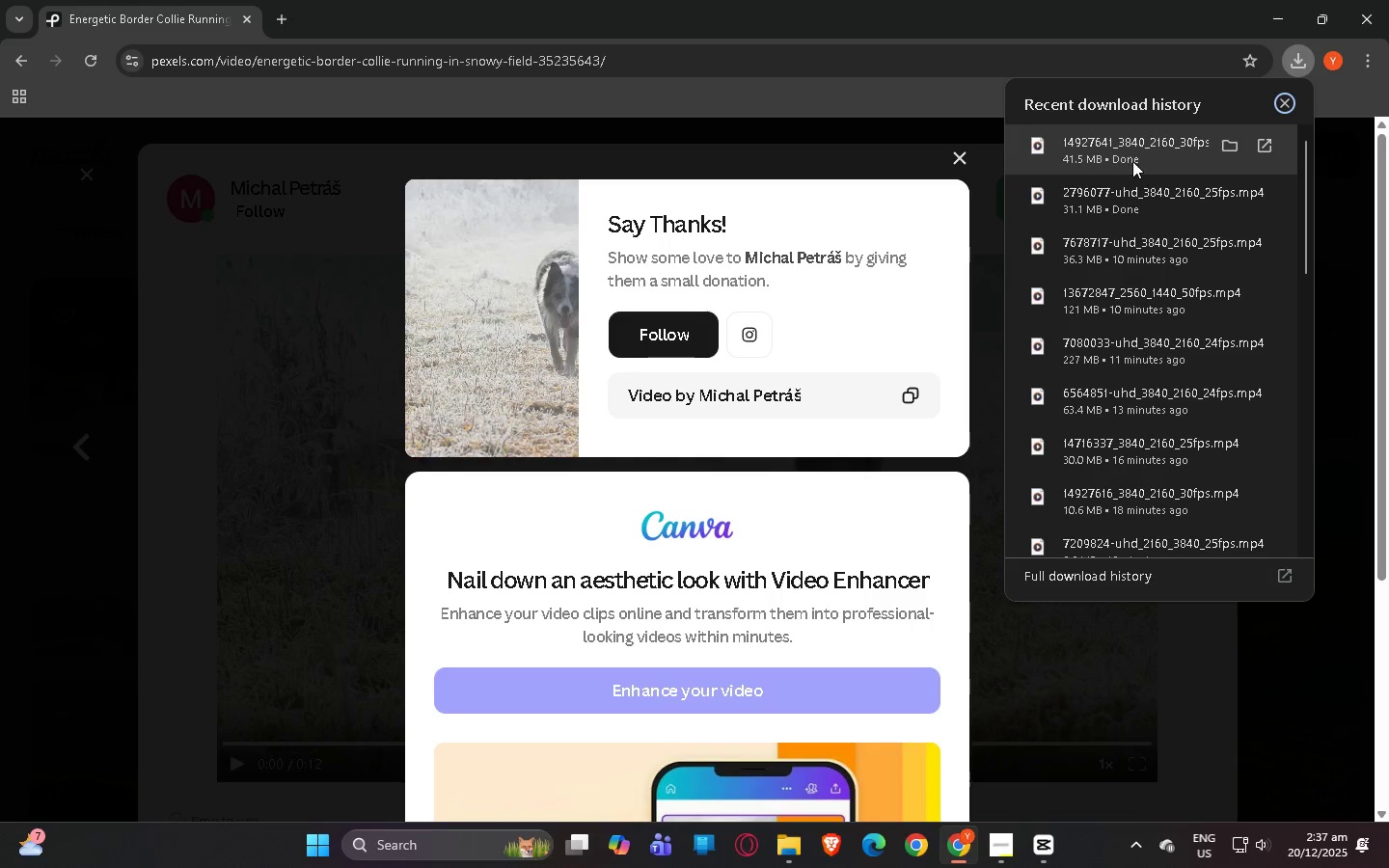 
left_click_drag(start_coordinate=[1123, 147], to_coordinate=[403, 384])
 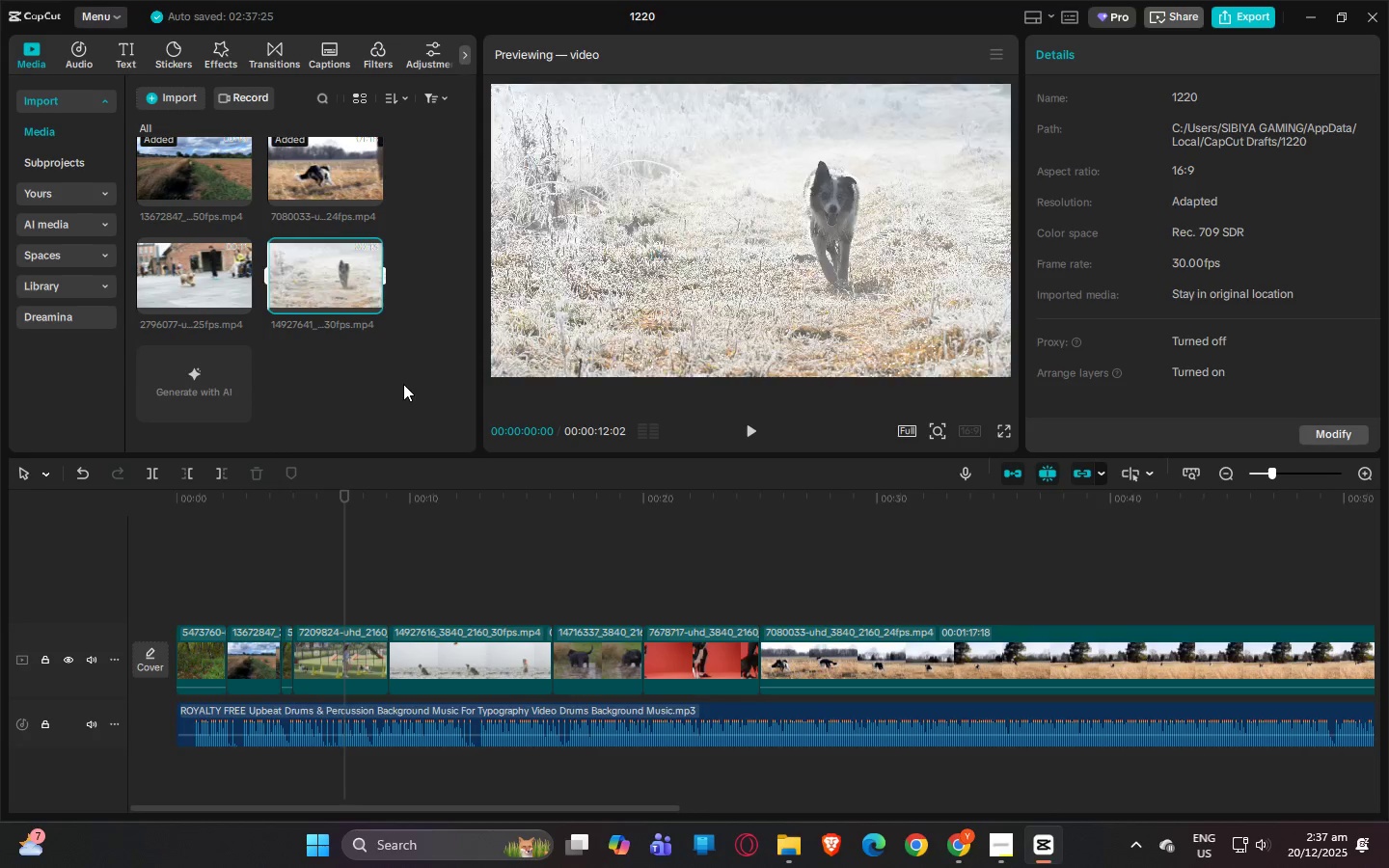 
key(Alt+AltLeft)
 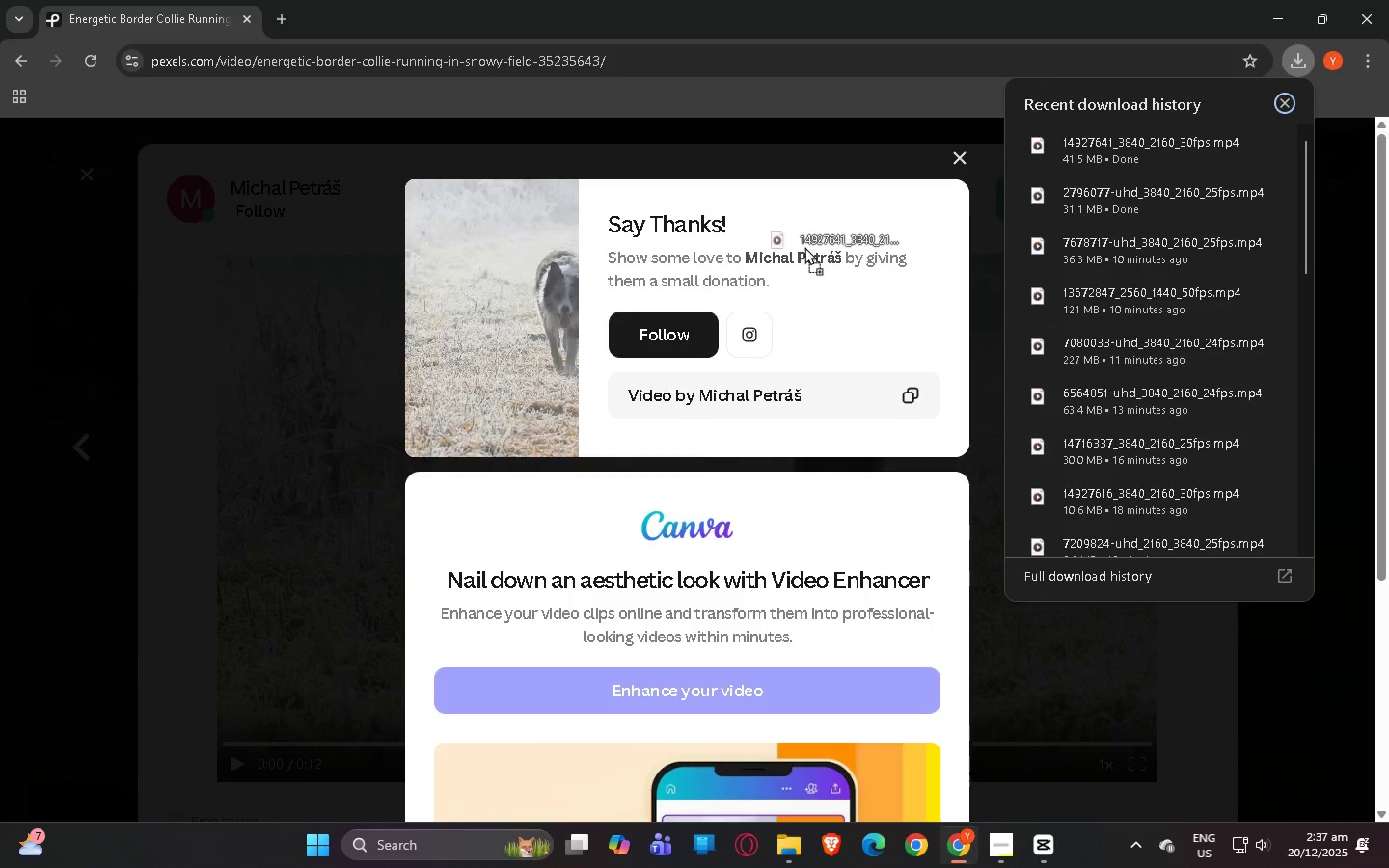 
key(Alt+Tab)
 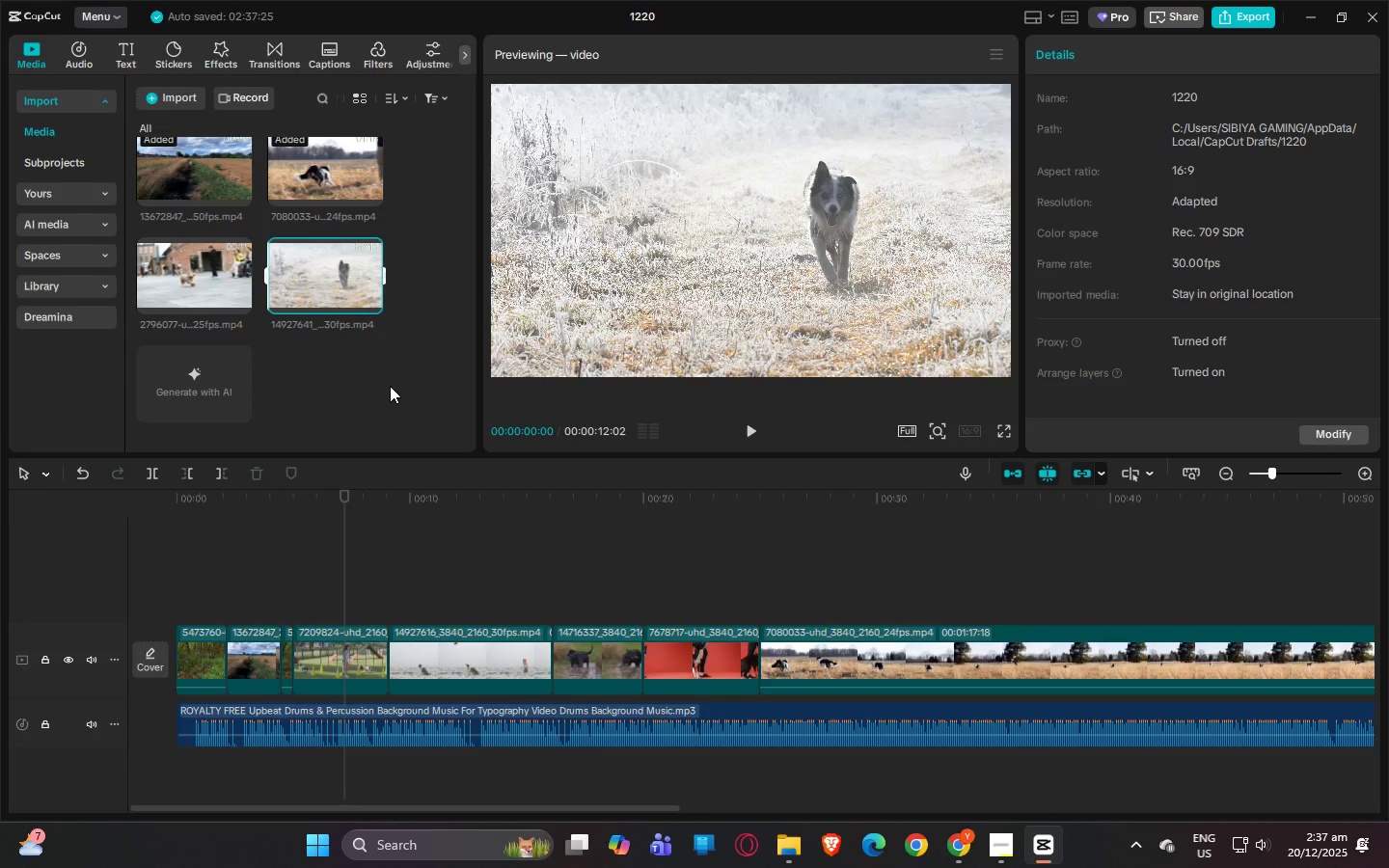 
left_click_drag(start_coordinate=[228, 530], to_coordinate=[137, 521])
 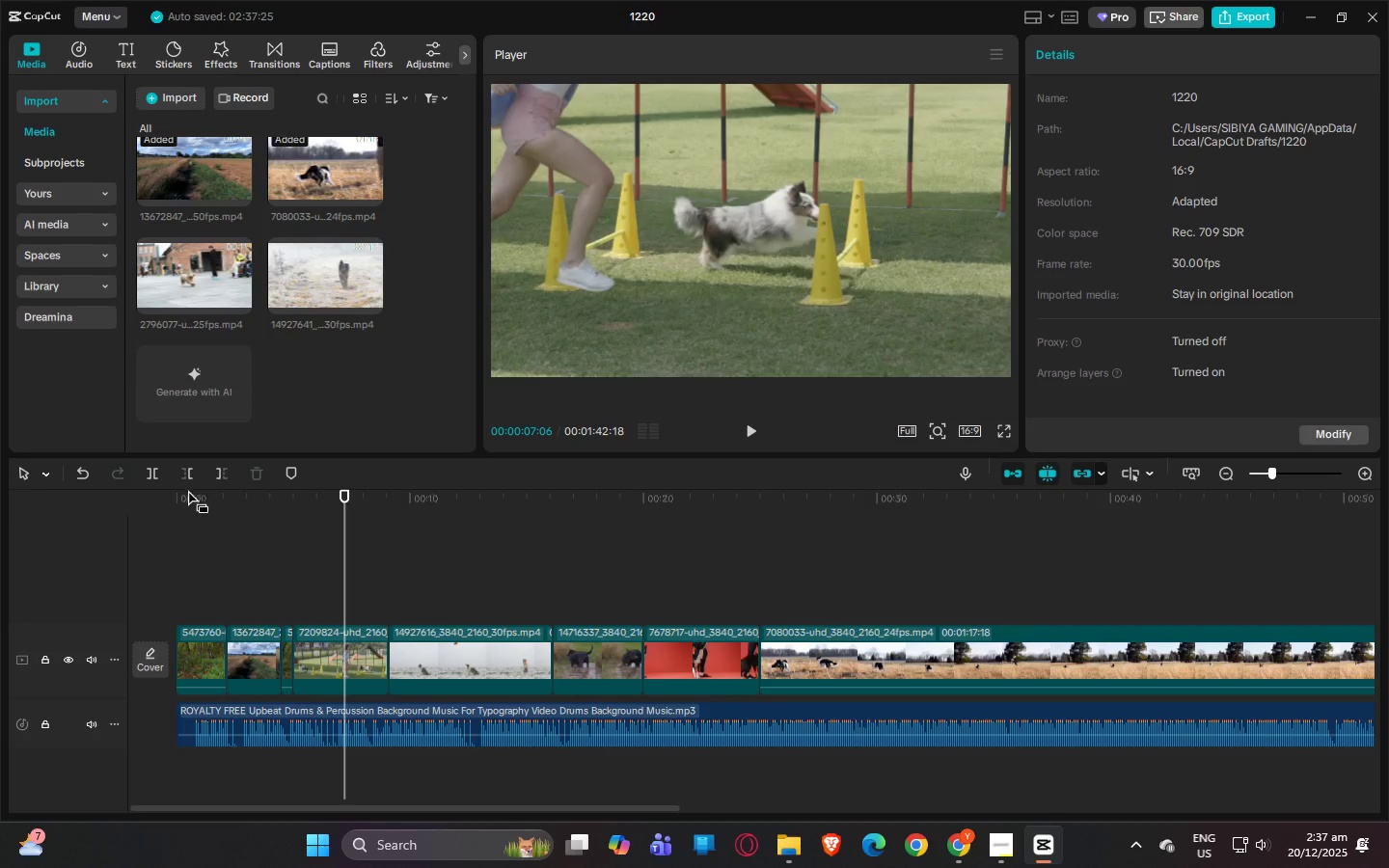 
left_click_drag(start_coordinate=[194, 487], to_coordinate=[128, 502])
 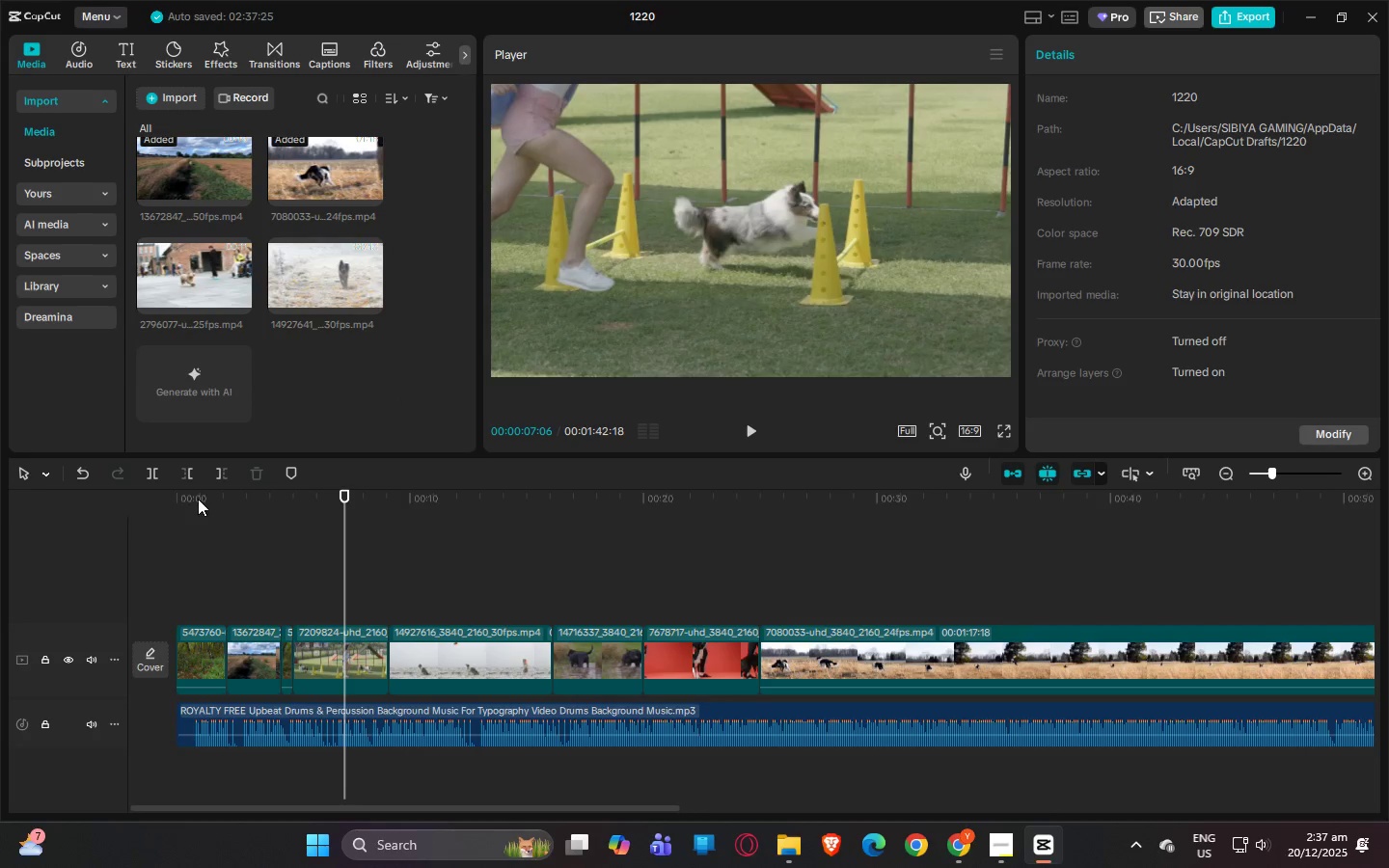 
left_click_drag(start_coordinate=[198, 499], to_coordinate=[137, 507])
 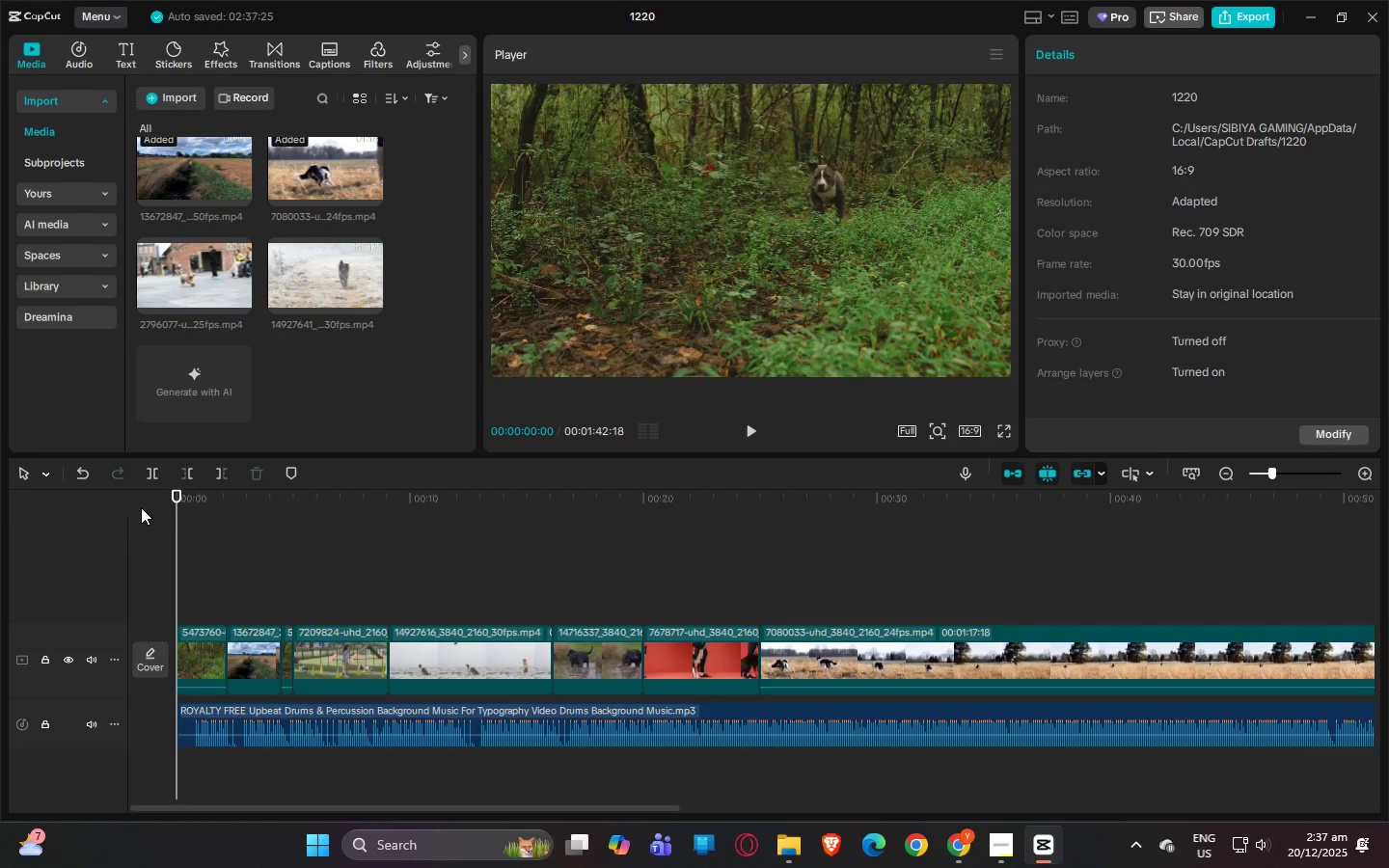 
key(Space)
 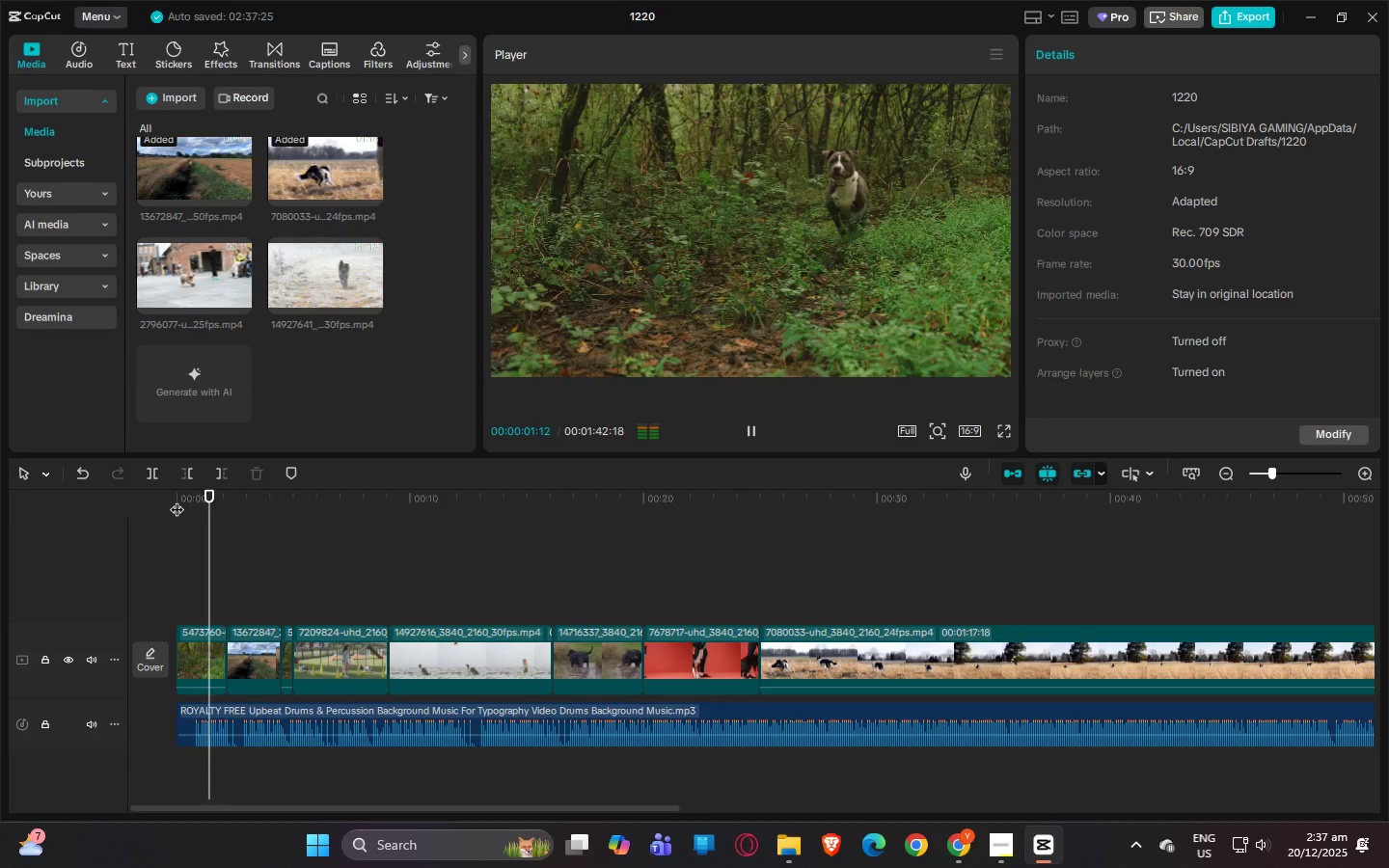 
key(Space)
 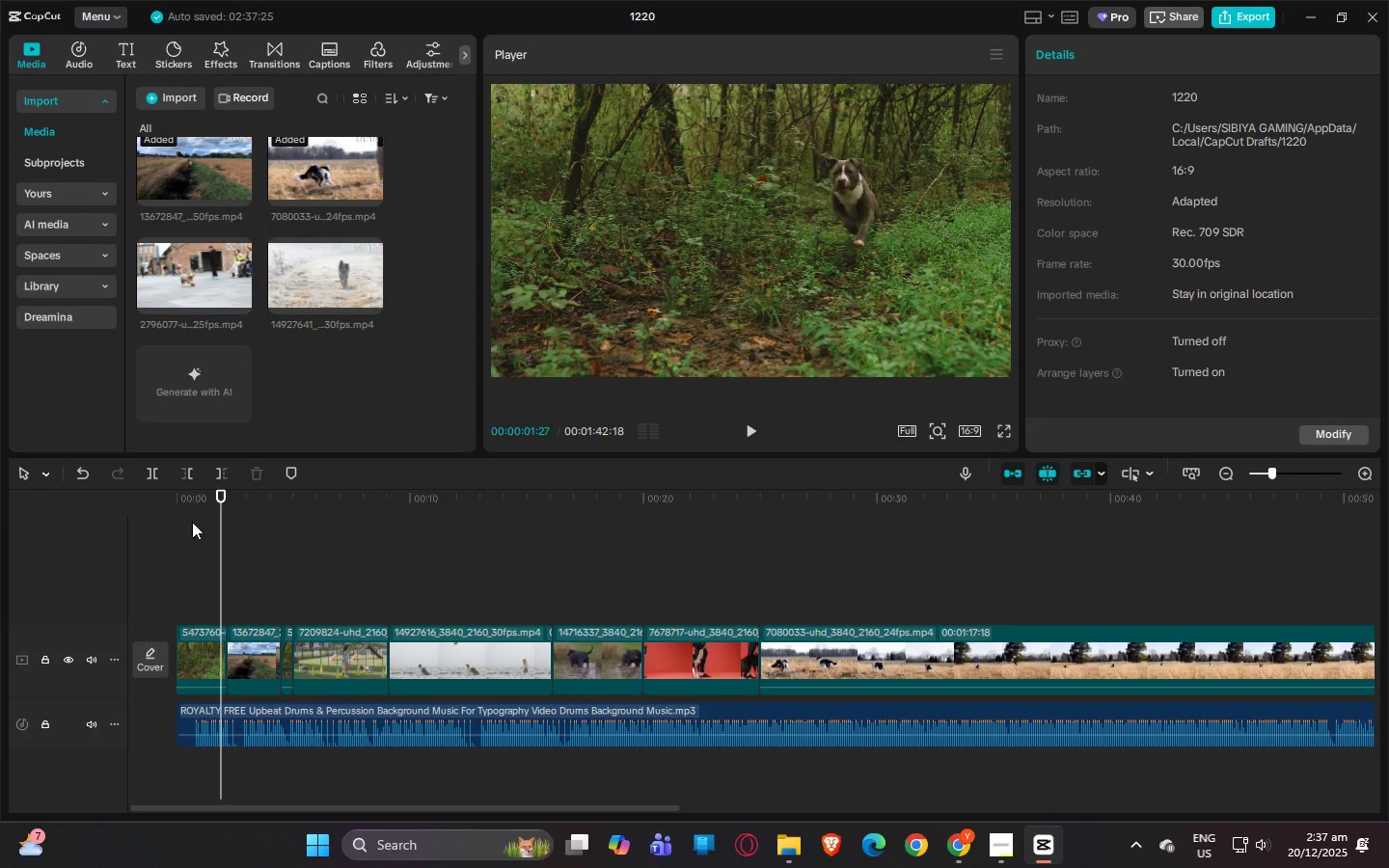 
key(Space)
 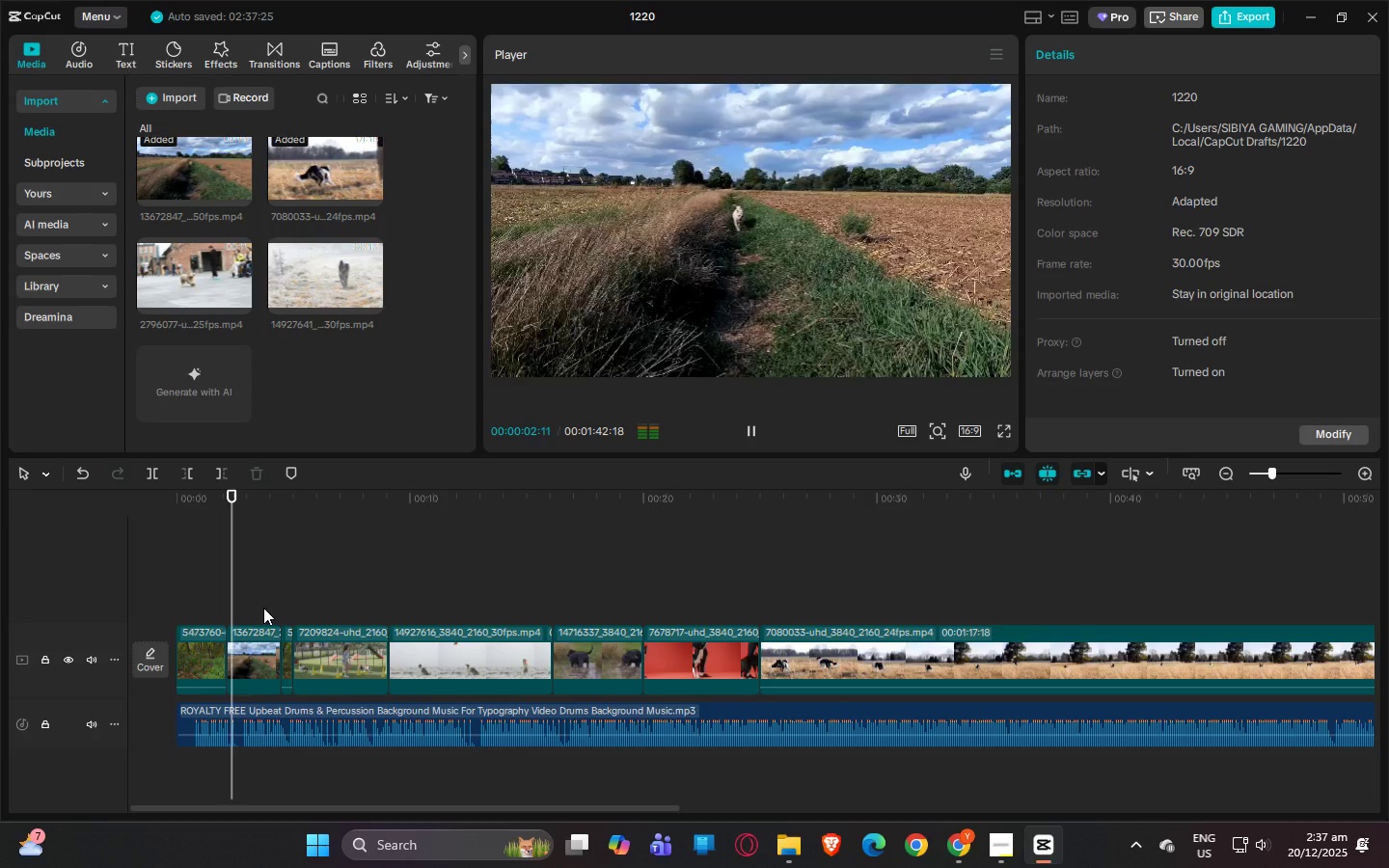 
key(Space)
 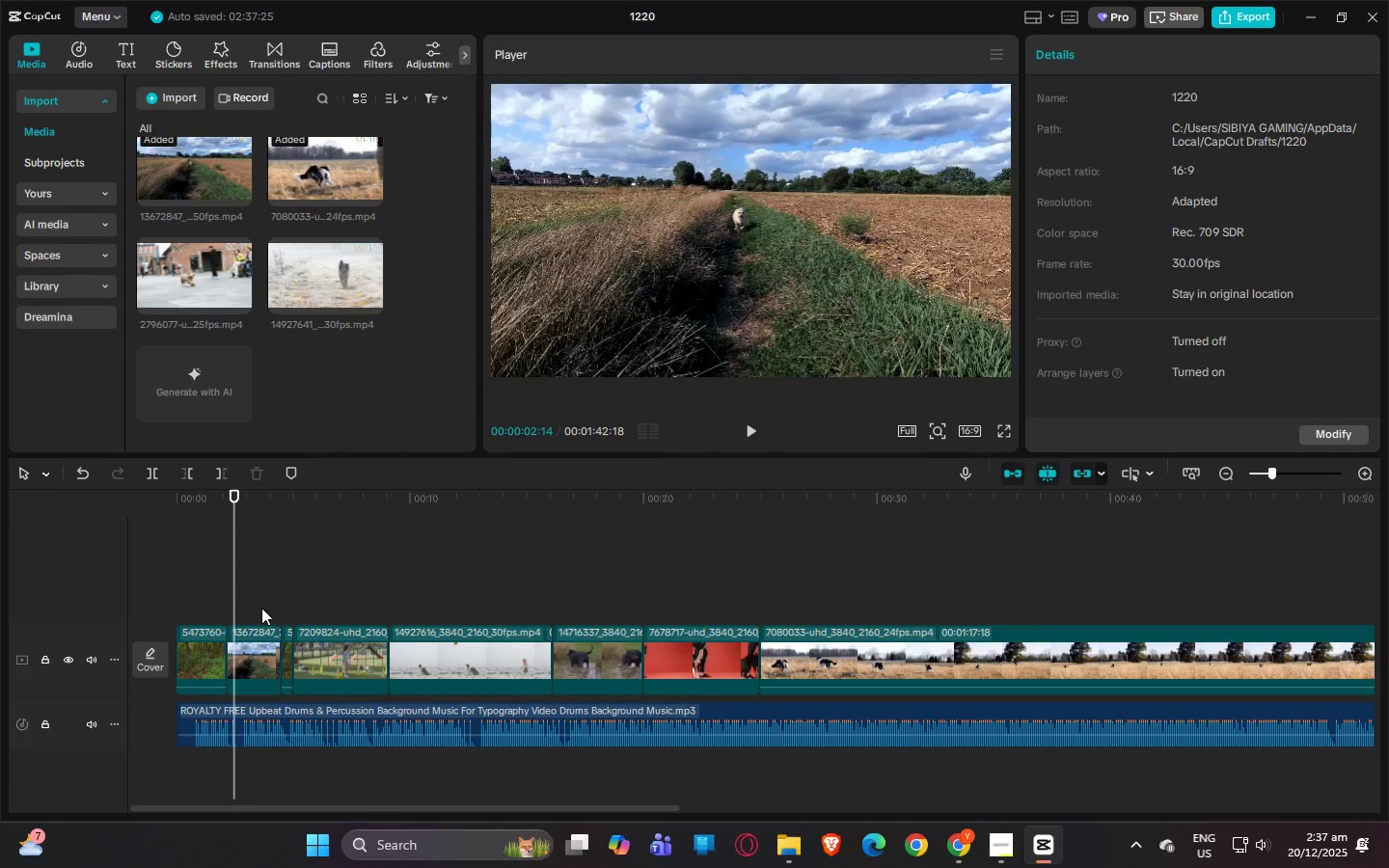 
key(Control+B)
 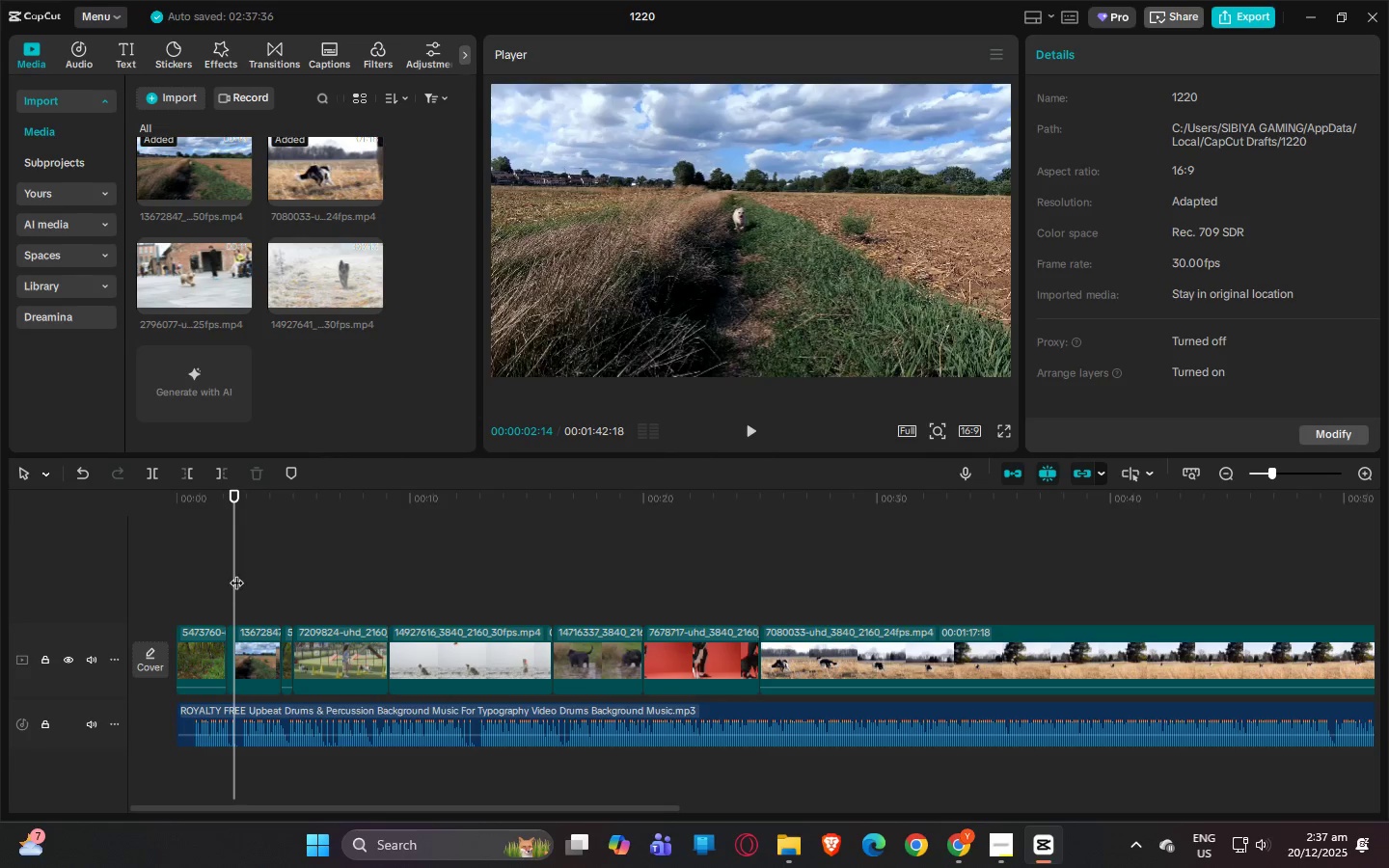 
left_click_drag(start_coordinate=[191, 589], to_coordinate=[377, 668])
 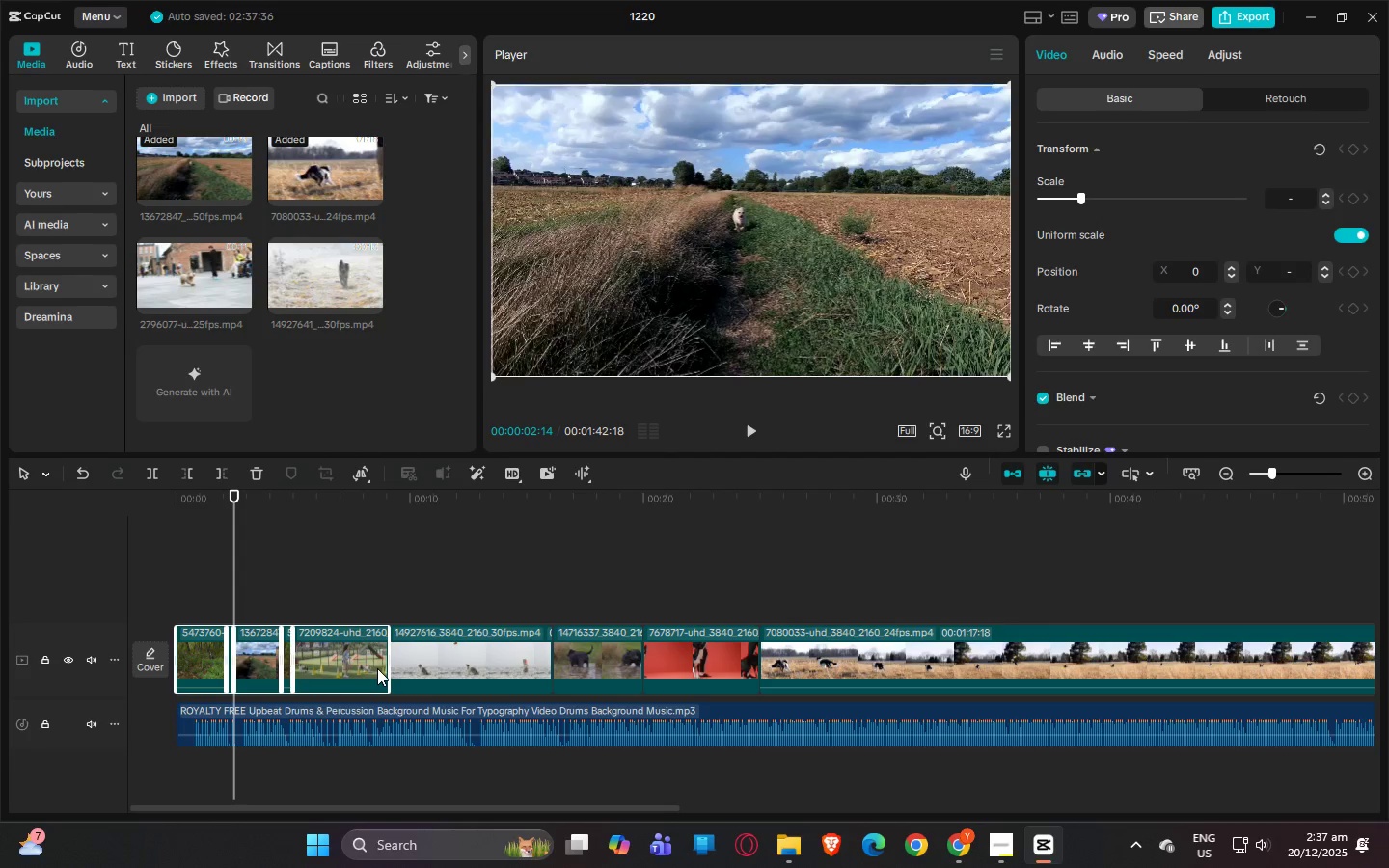 
key(Delete)
 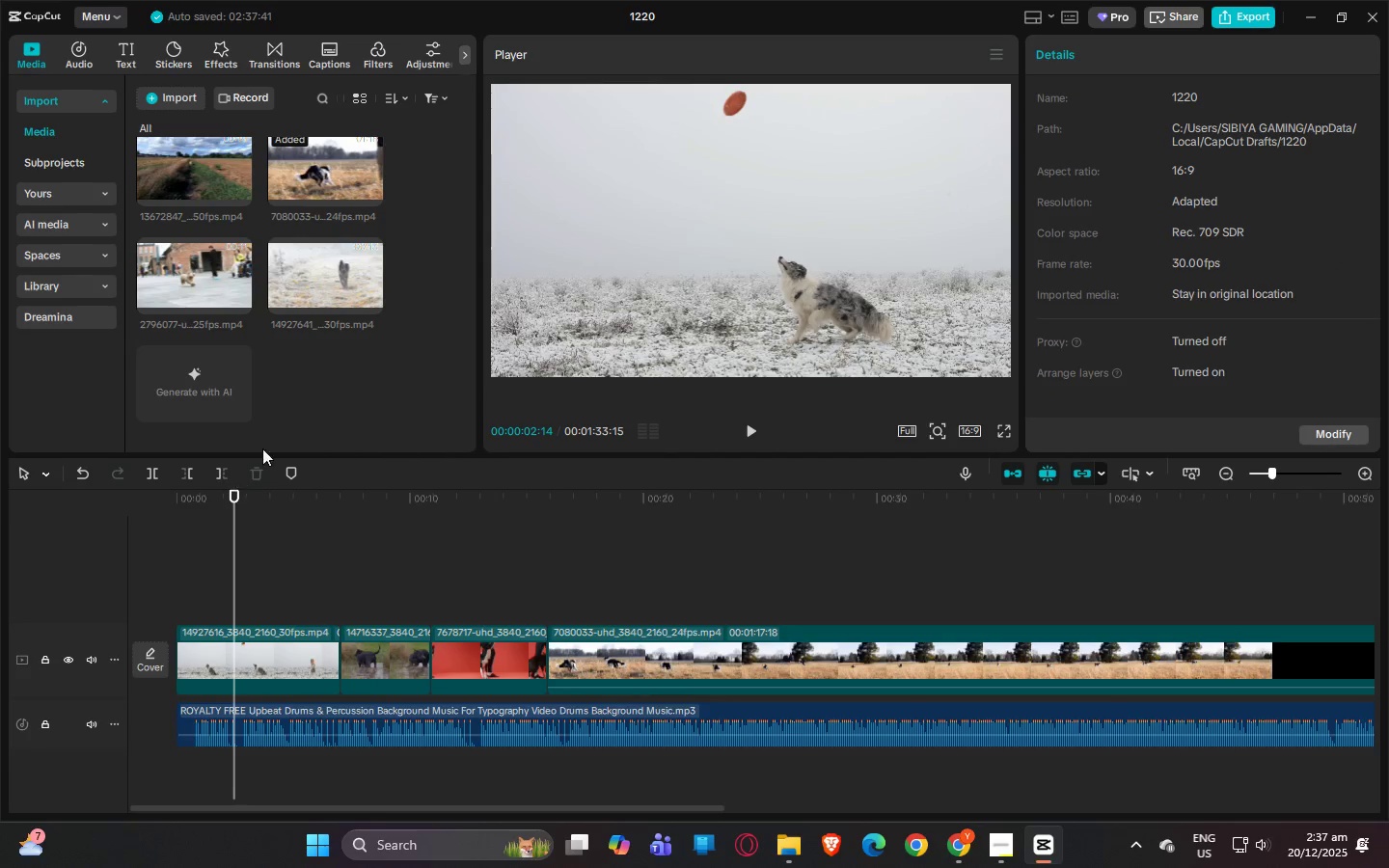 
scroll: coordinate [301, 409], scroll_direction: up, amount: 1.0
 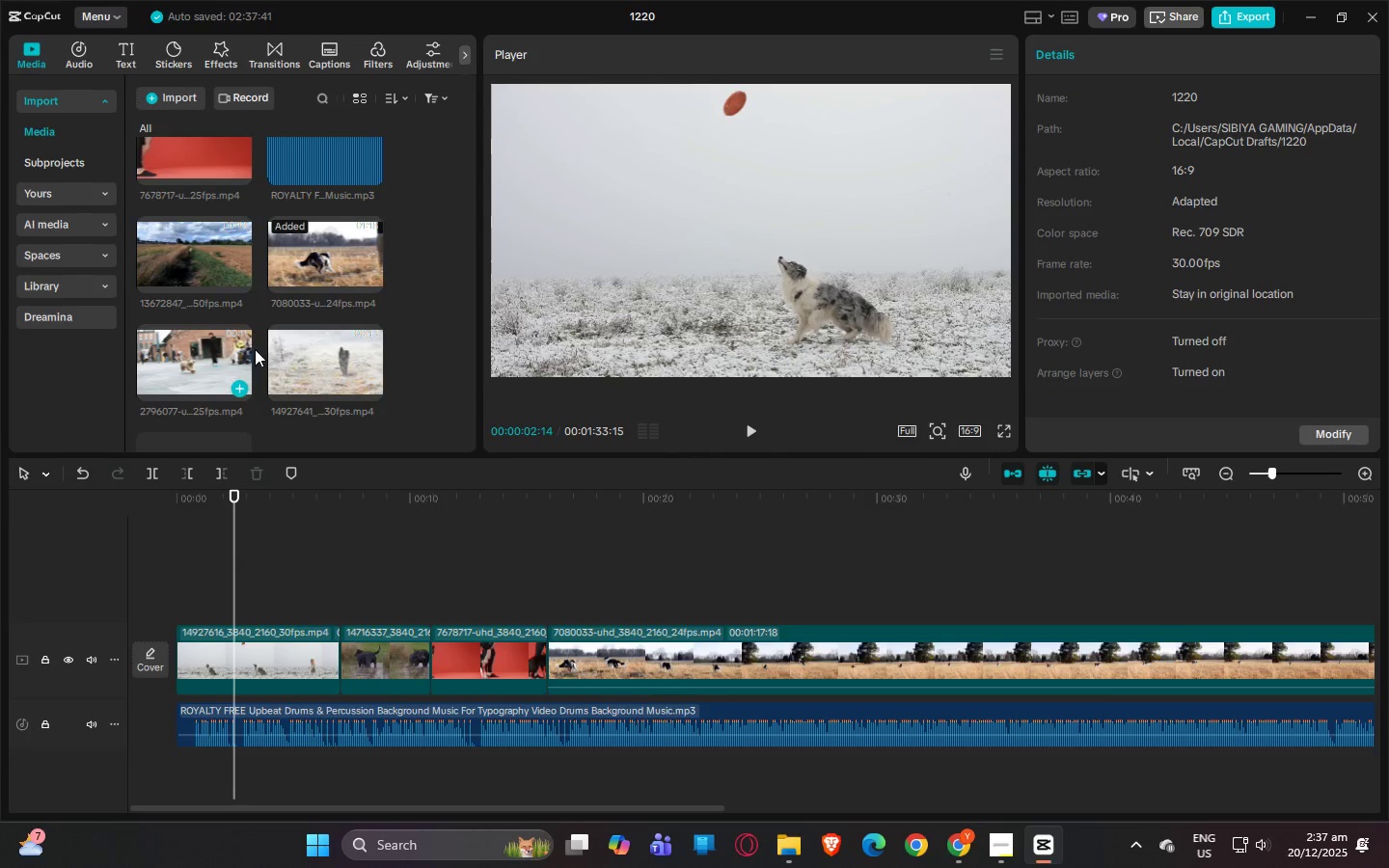 
left_click_drag(start_coordinate=[198, 277], to_coordinate=[201, 294])
 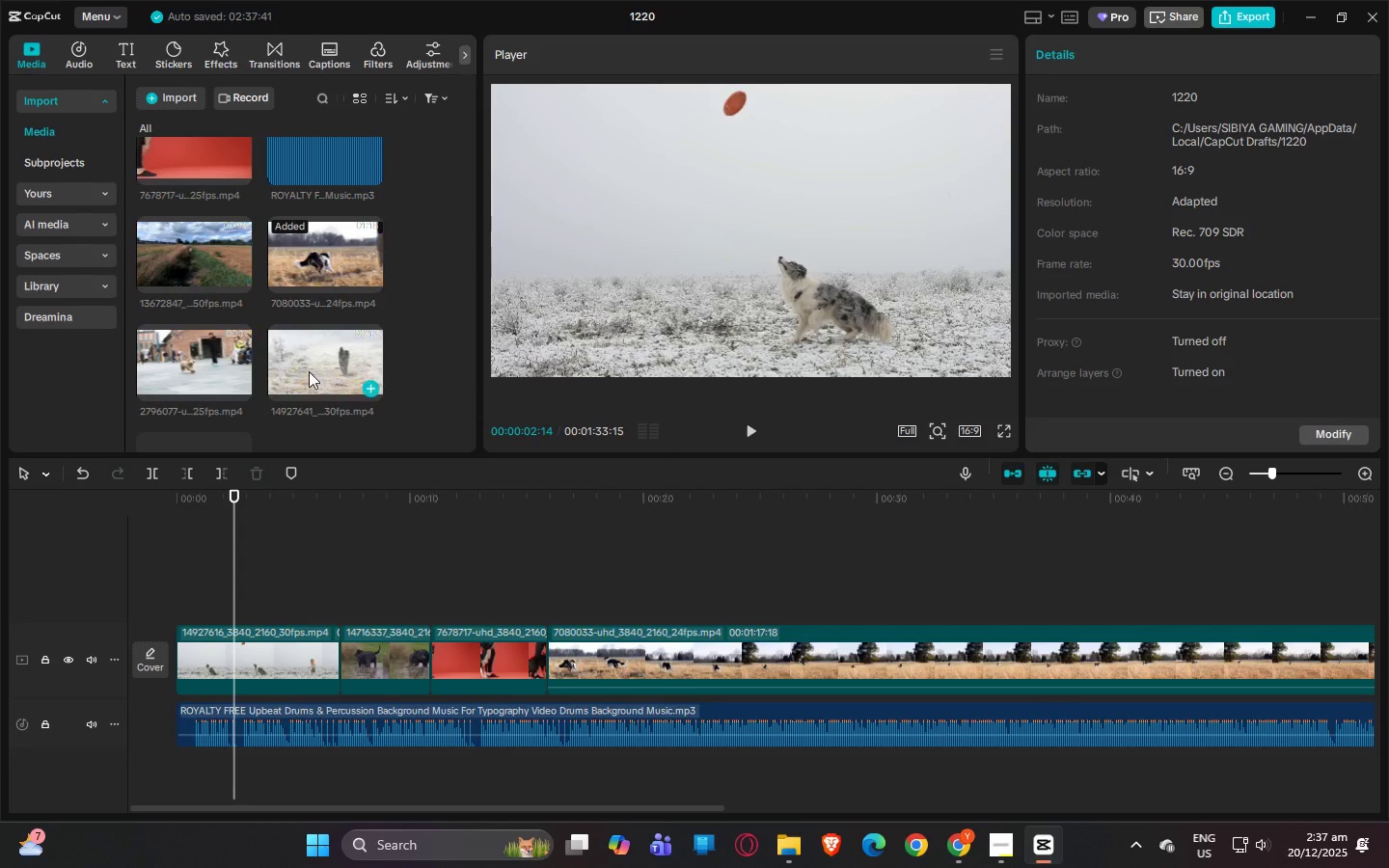 
scroll: coordinate [327, 370], scroll_direction: up, amount: 6.0
 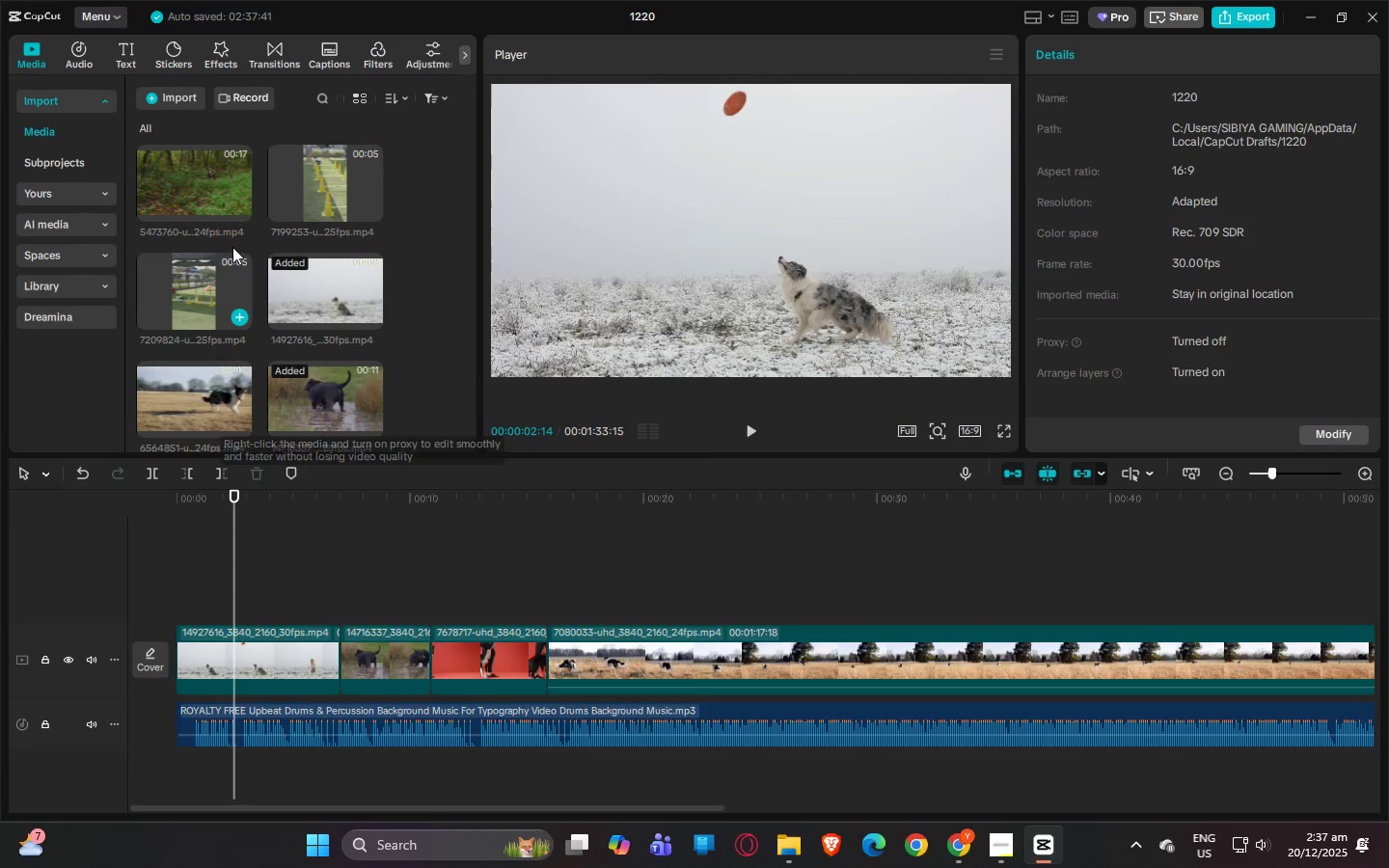 
left_click_drag(start_coordinate=[193, 195], to_coordinate=[174, 652])
 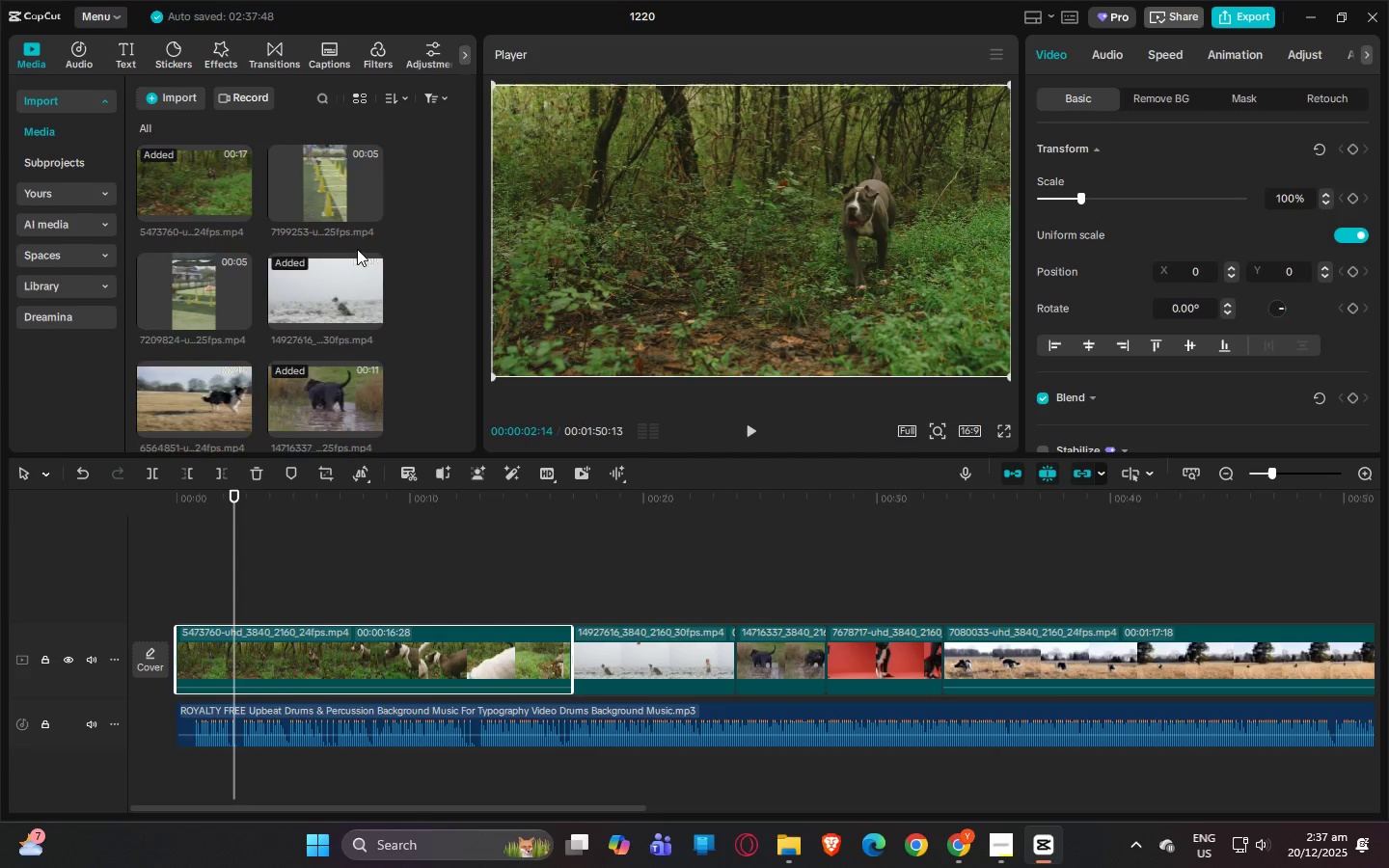 
scroll: coordinate [434, 368], scroll_direction: down, amount: 5.0
 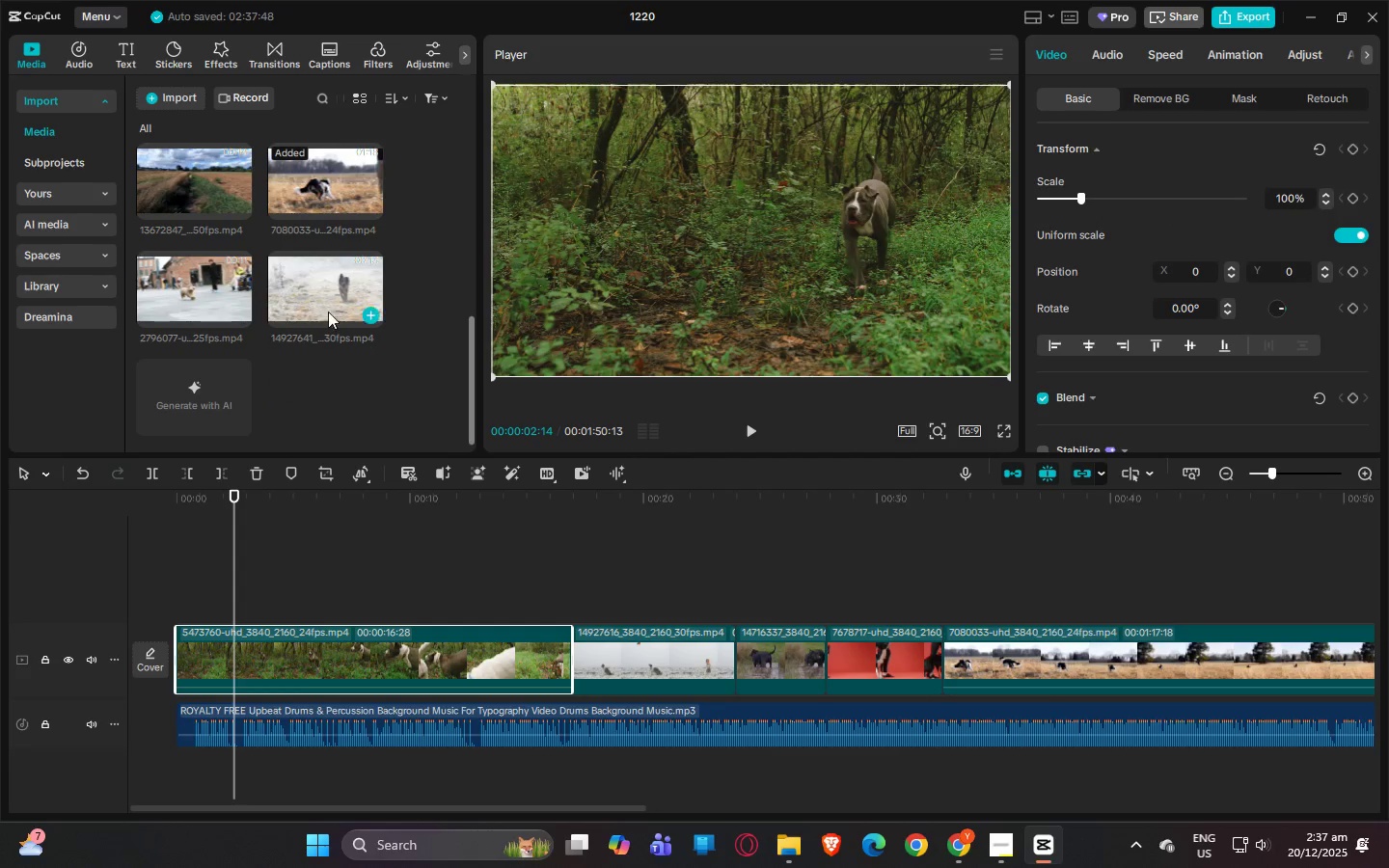 
left_click_drag(start_coordinate=[312, 304], to_coordinate=[578, 657])
 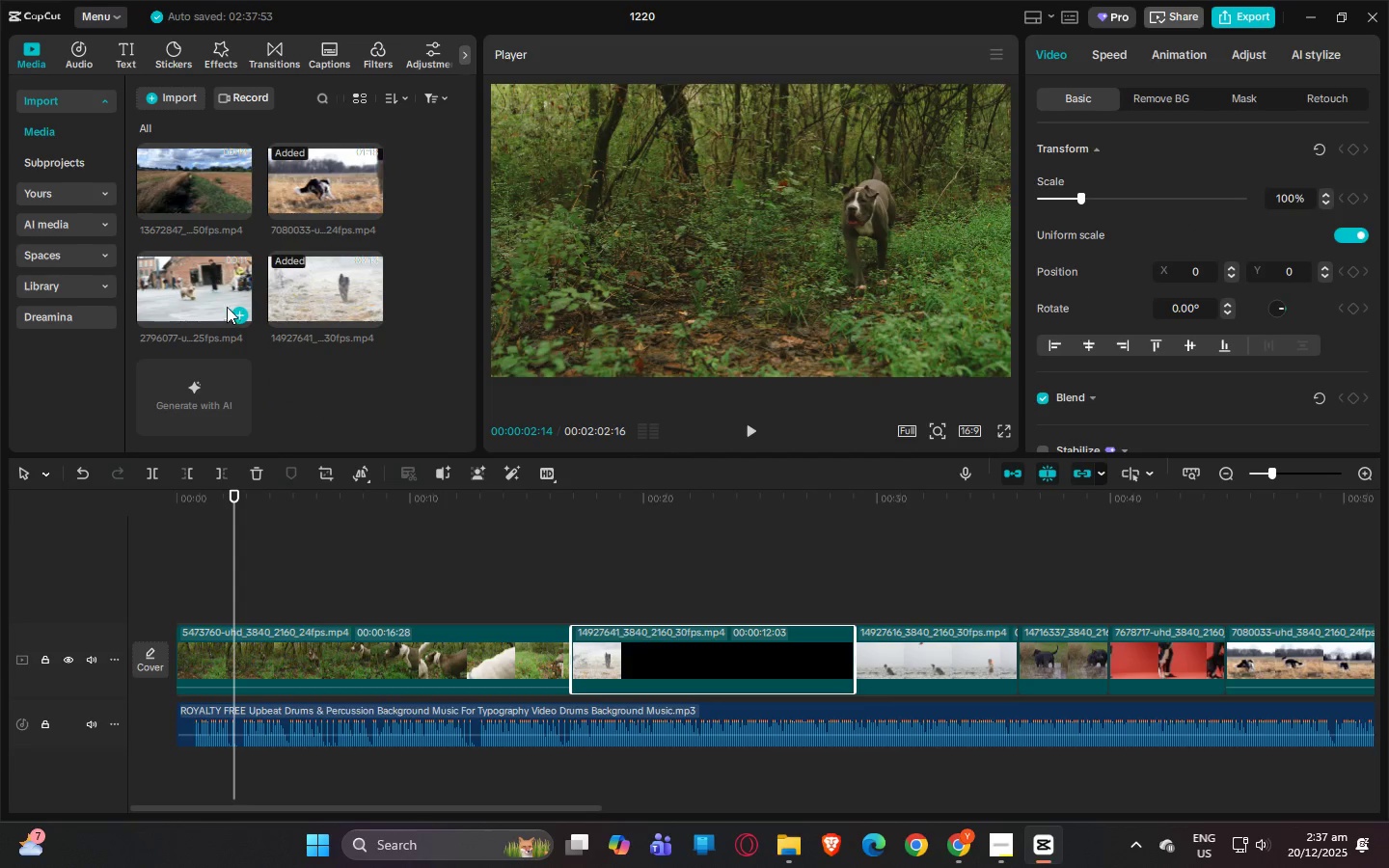 
left_click_drag(start_coordinate=[187, 286], to_coordinate=[860, 666])
 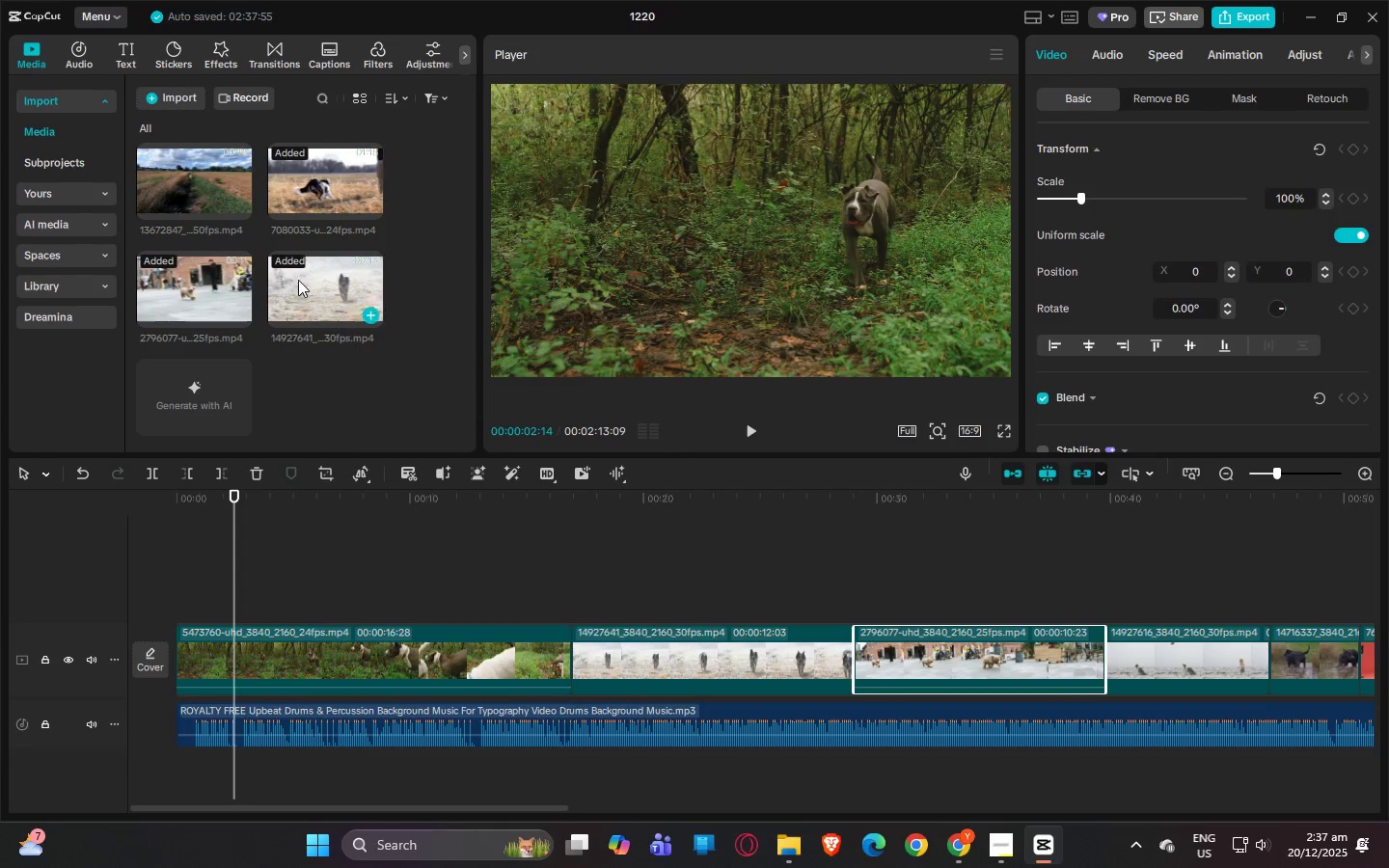 
left_click_drag(start_coordinate=[207, 181], to_coordinate=[1112, 657])
 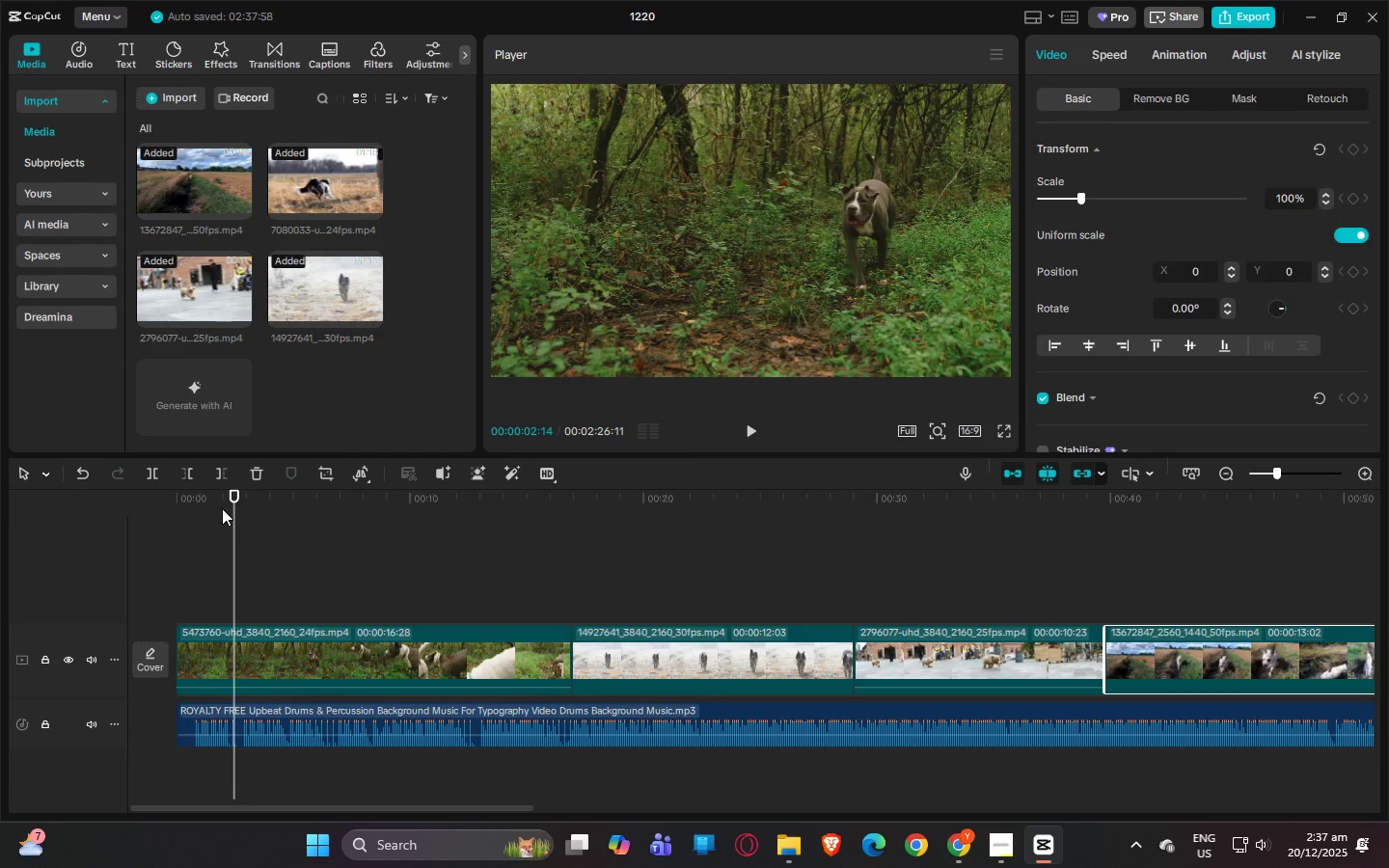 
left_click_drag(start_coordinate=[222, 512], to_coordinate=[156, 514])
 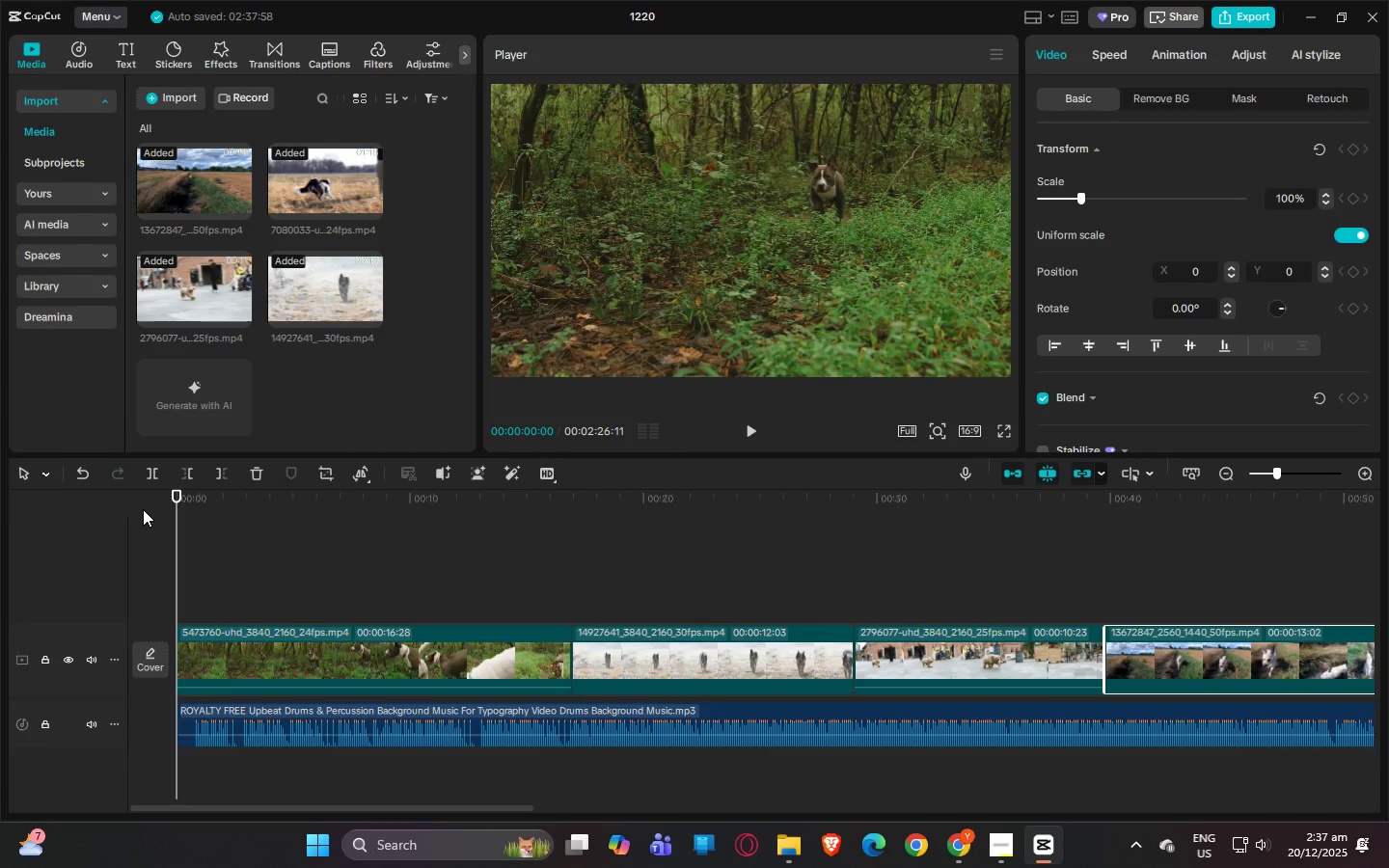 
key(Space)
 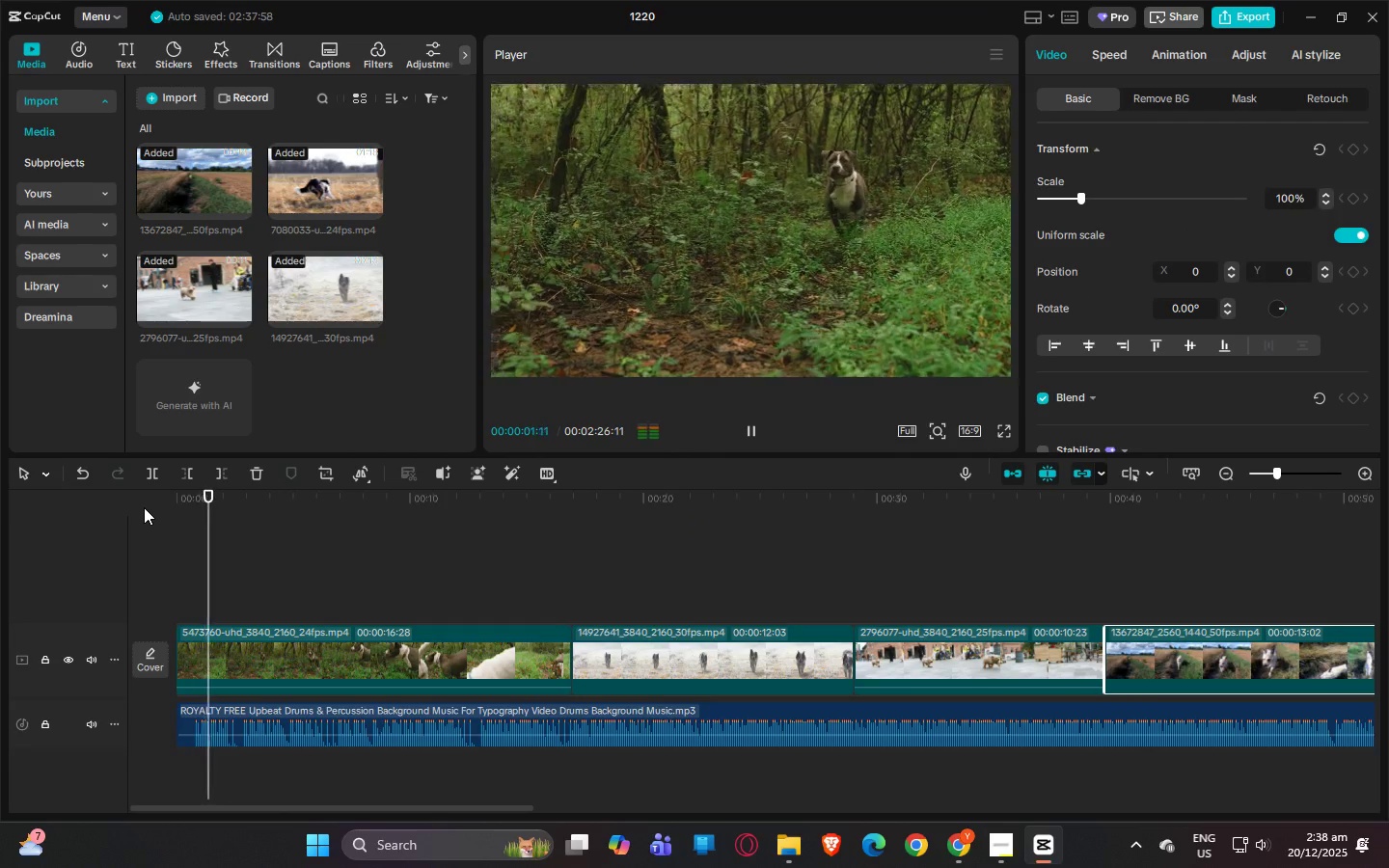 
key(Space)
 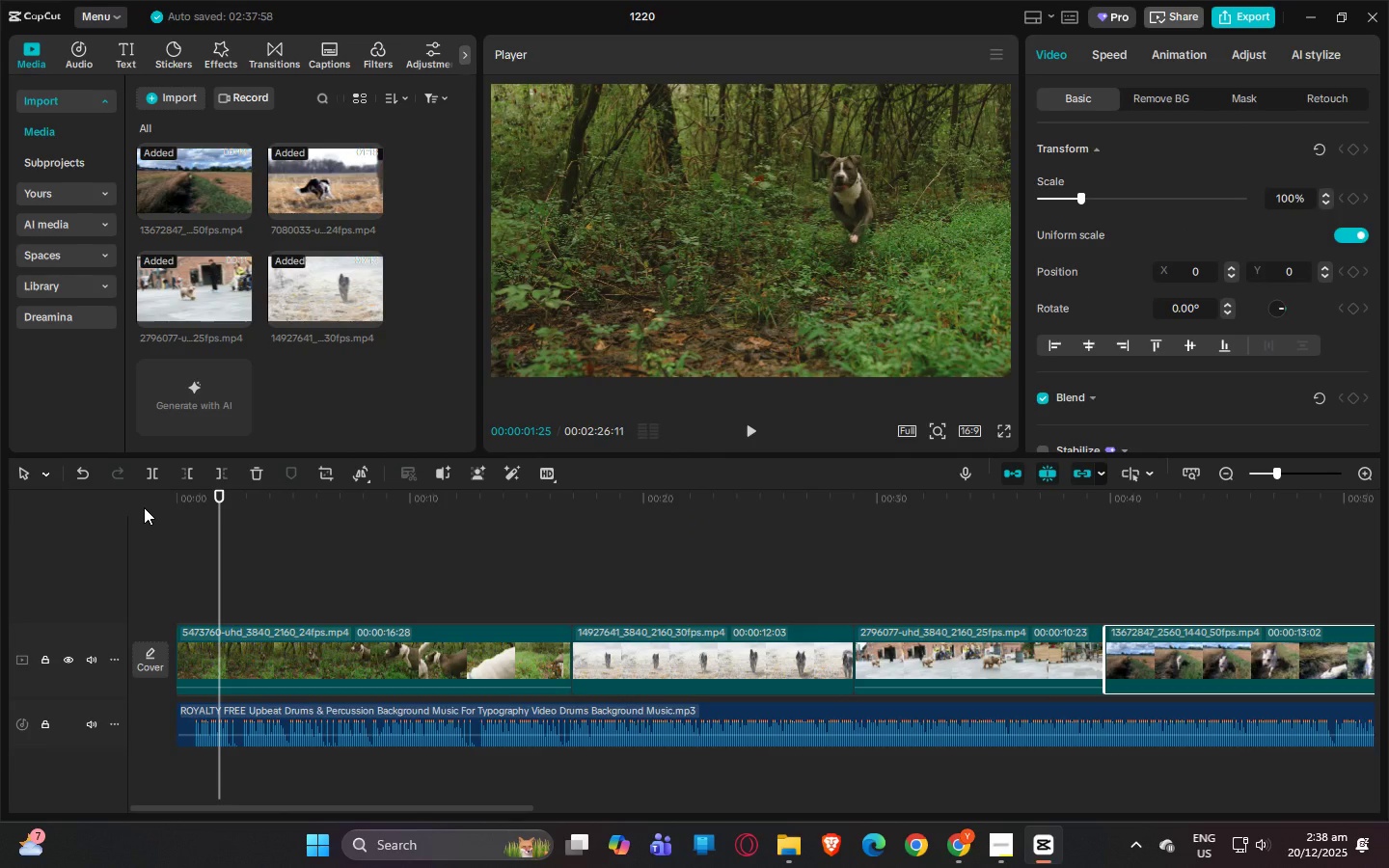 
key(Control+ControlLeft)
 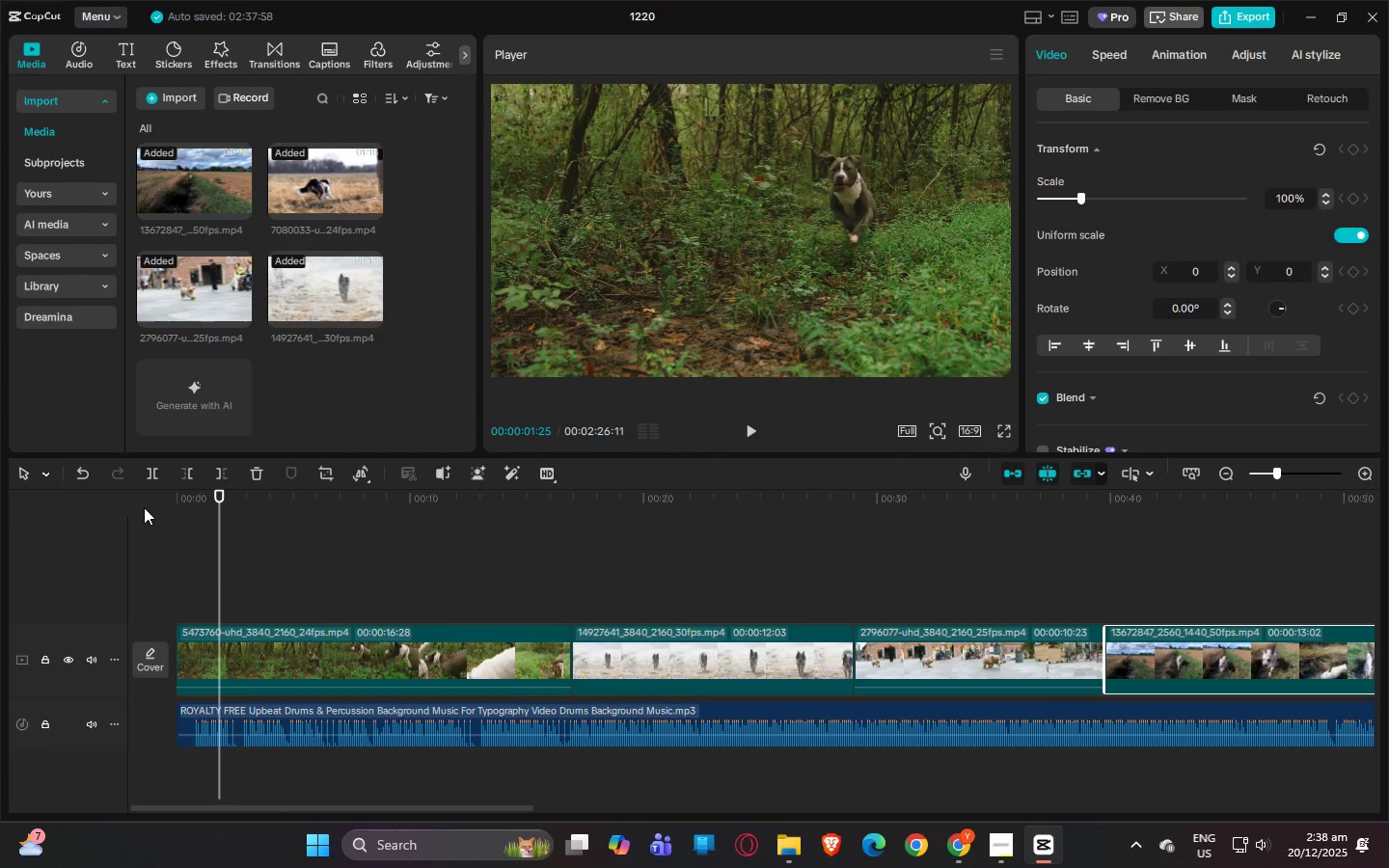 
key(Control+B)
 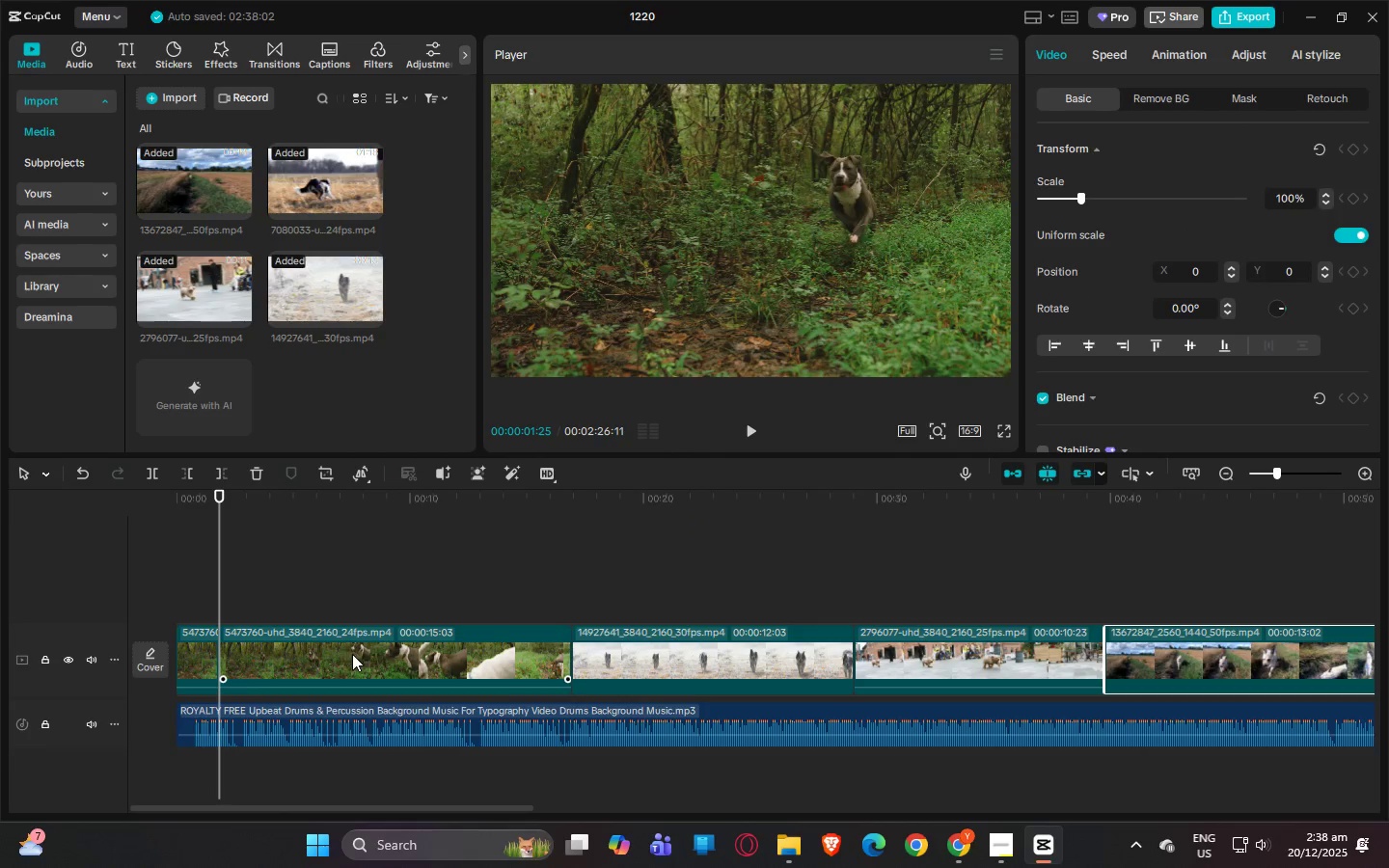 
left_click([351, 654])
 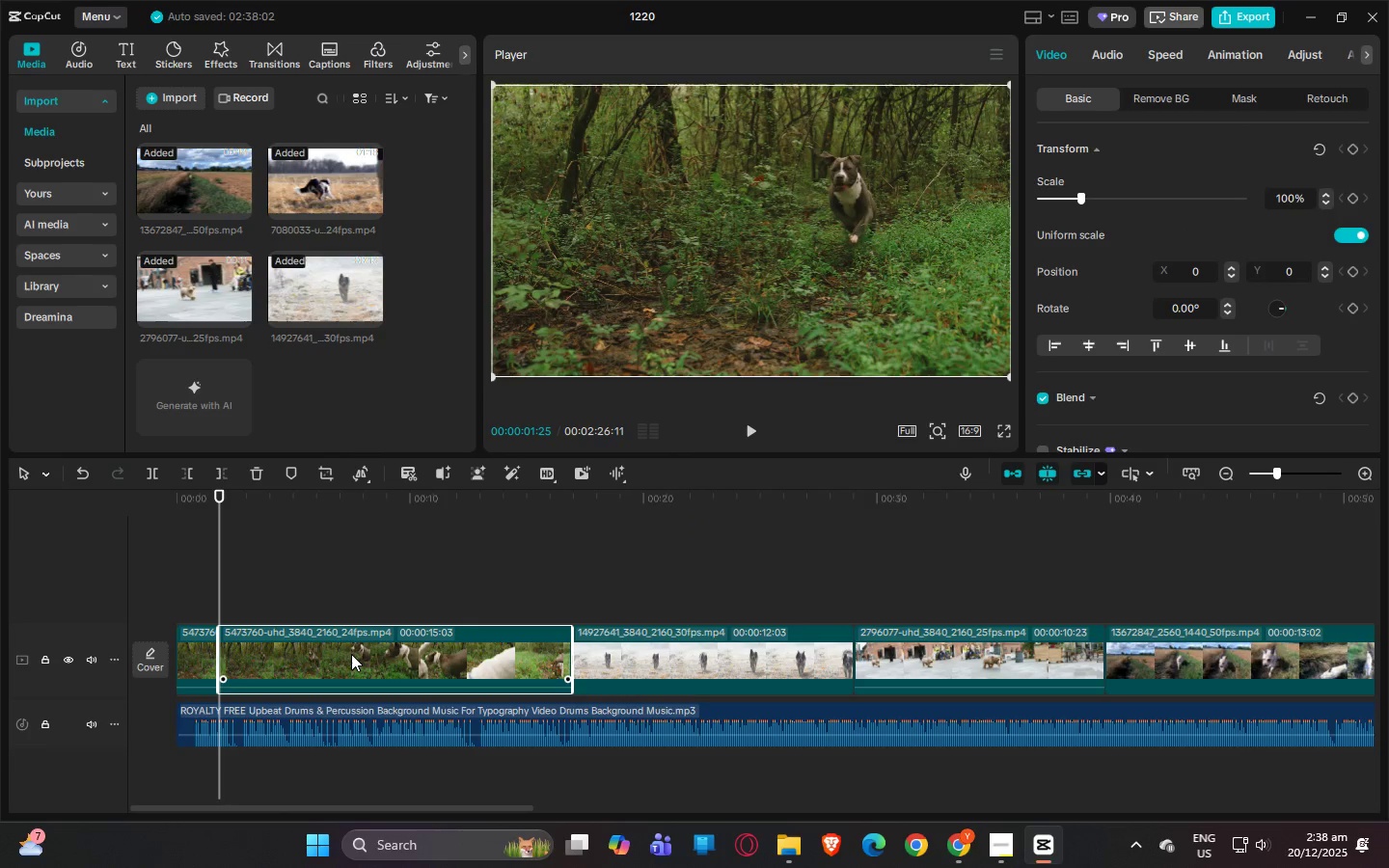 
key(Delete)
 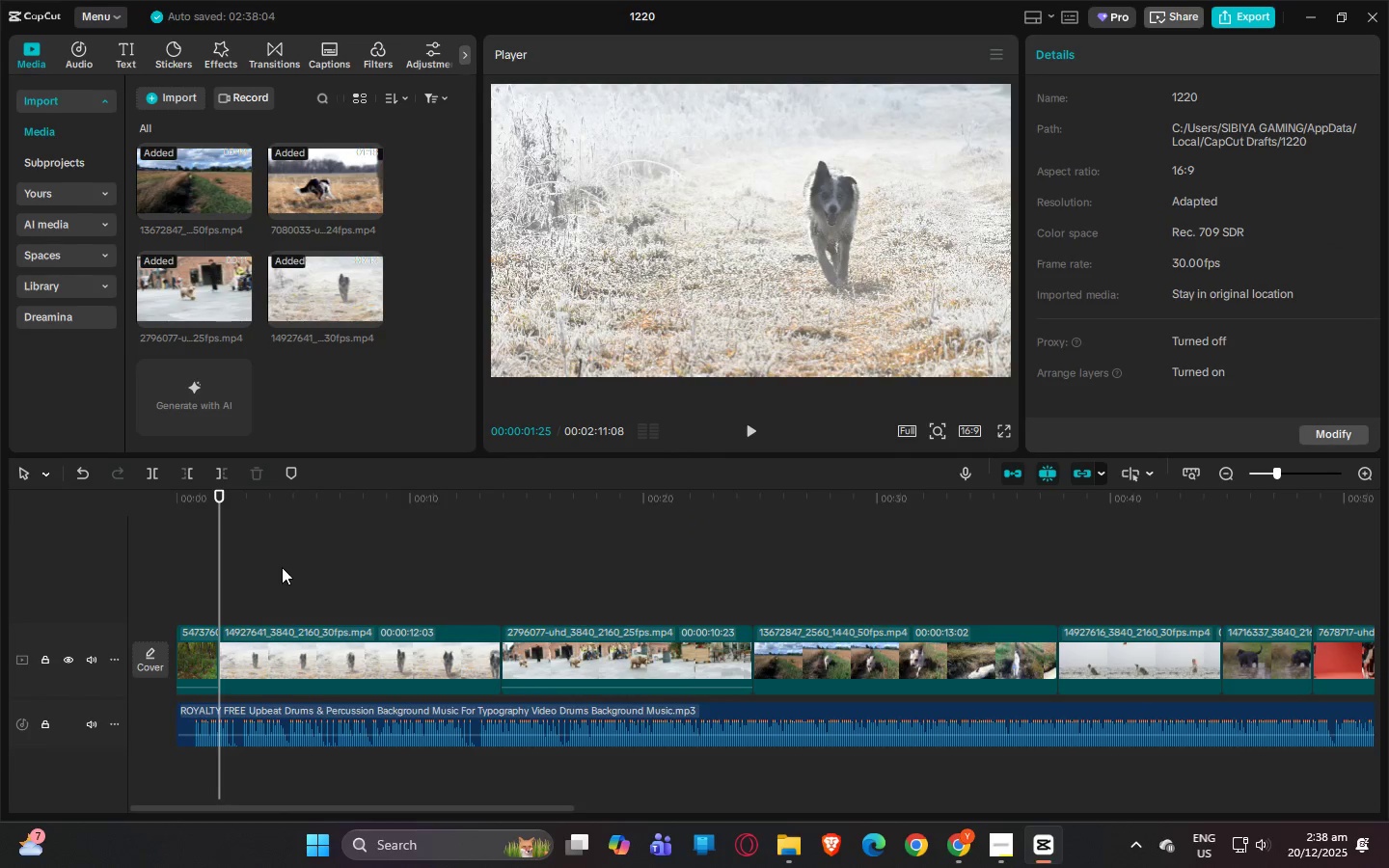 
key(Space)
 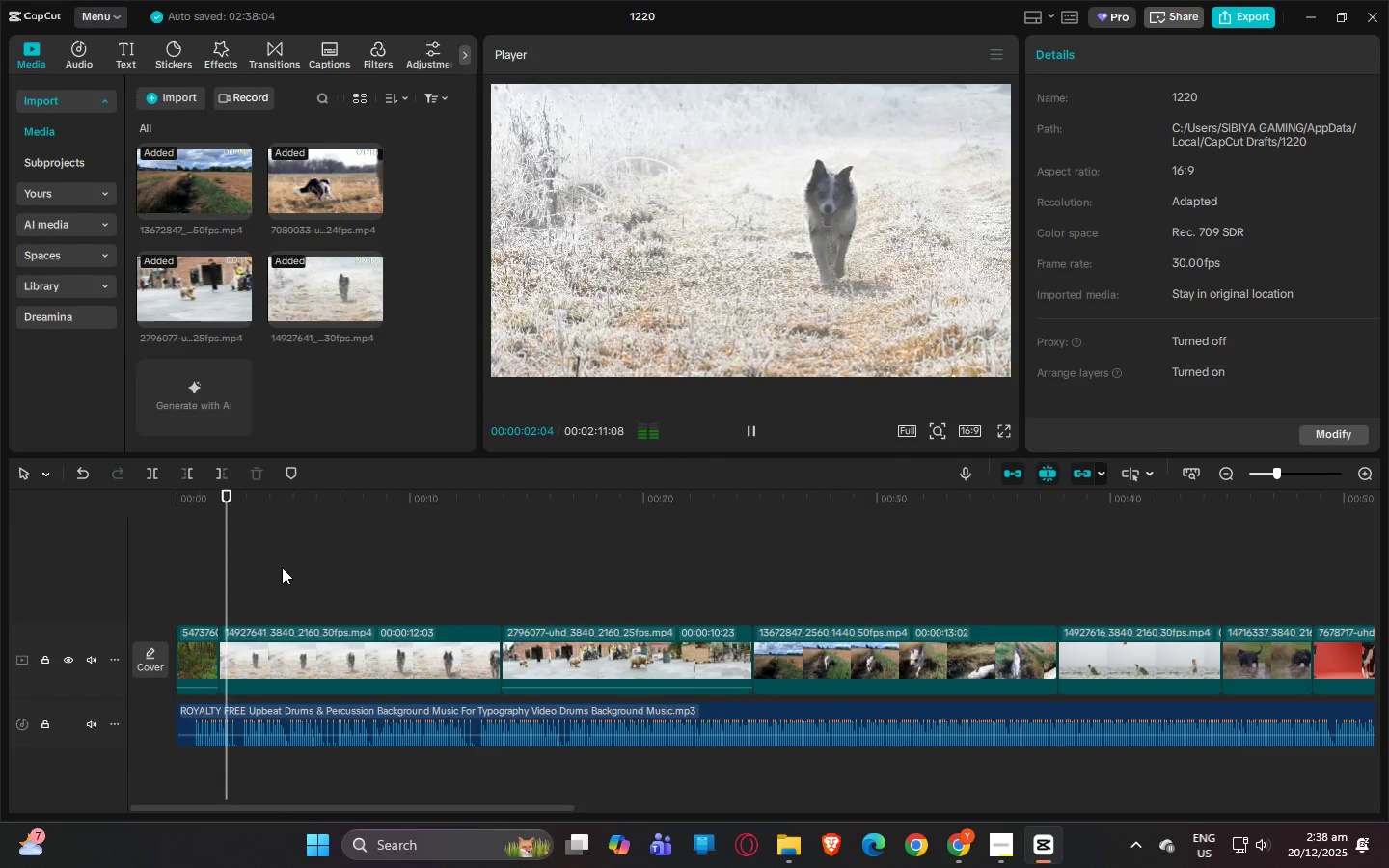 
key(Space)
 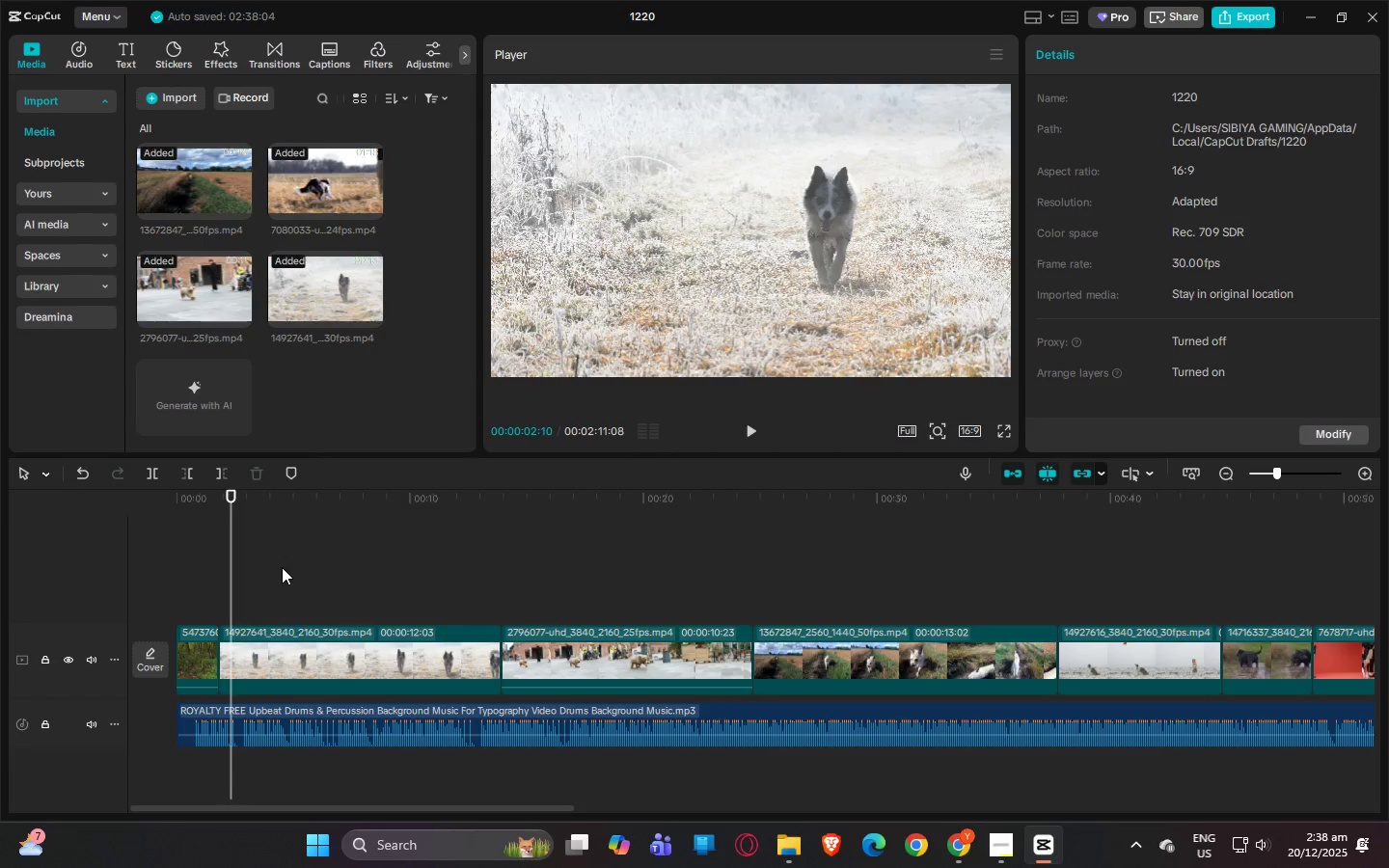 
key(Control+B)
 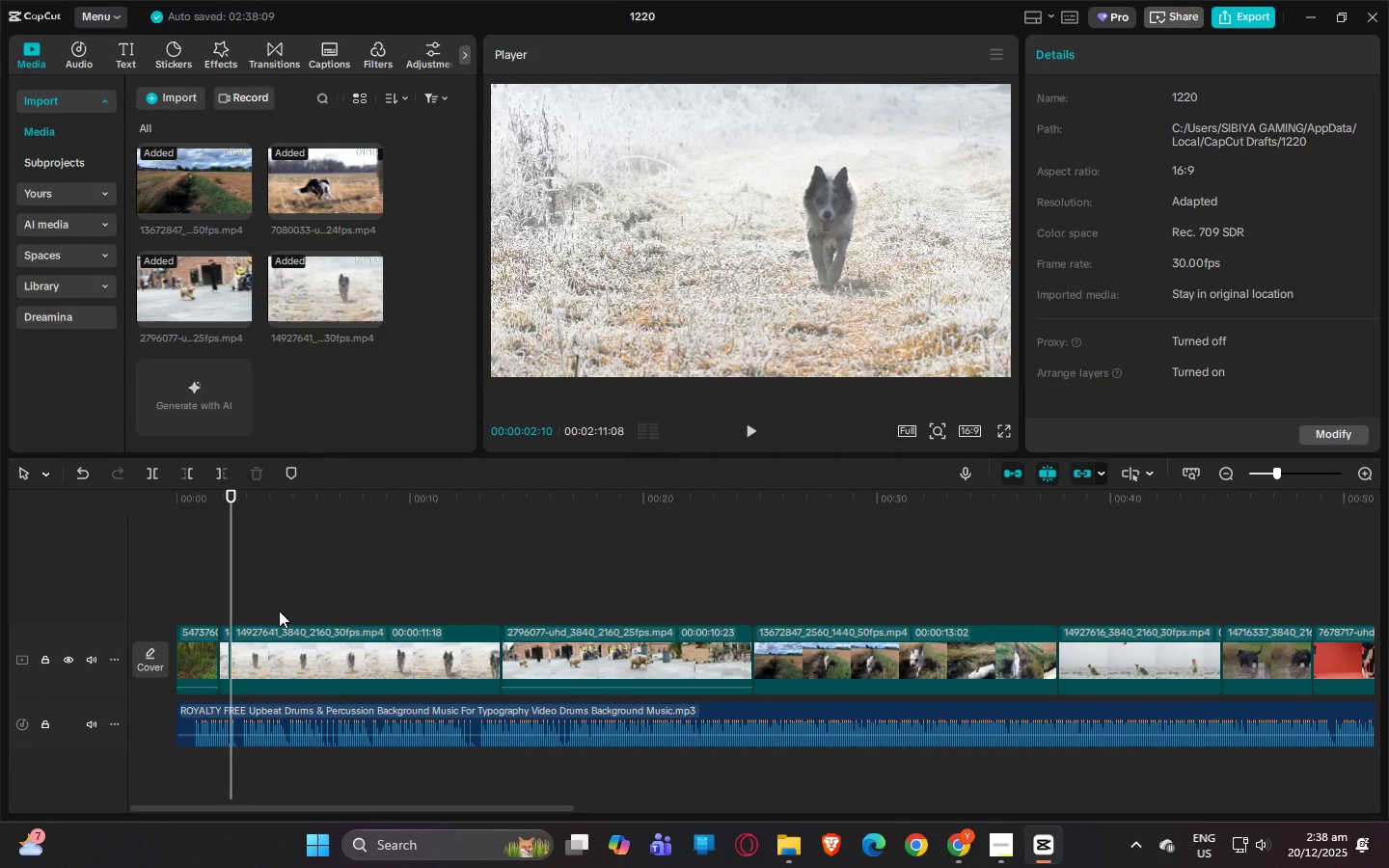 
left_click([279, 613])
 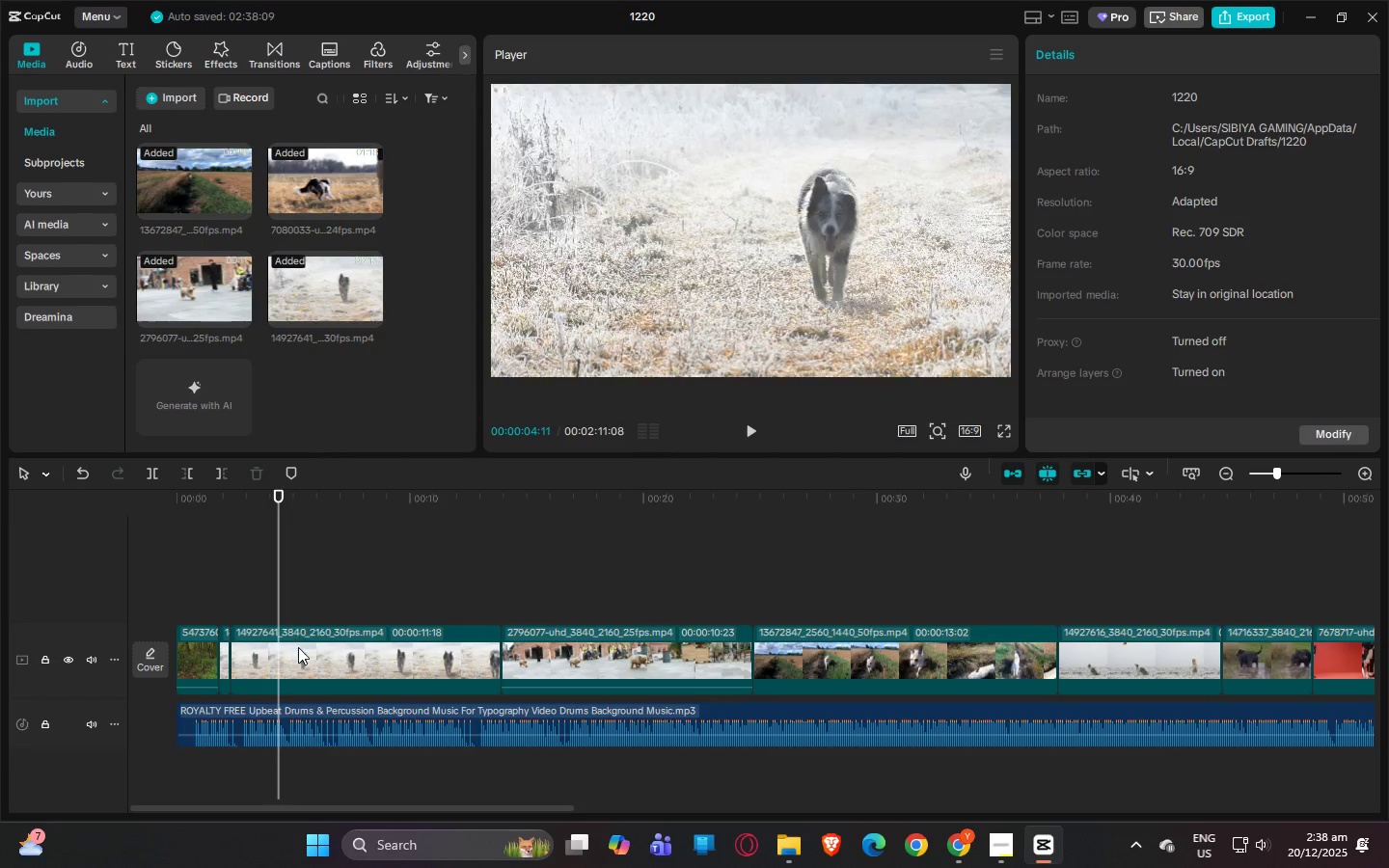 
left_click([299, 646])
 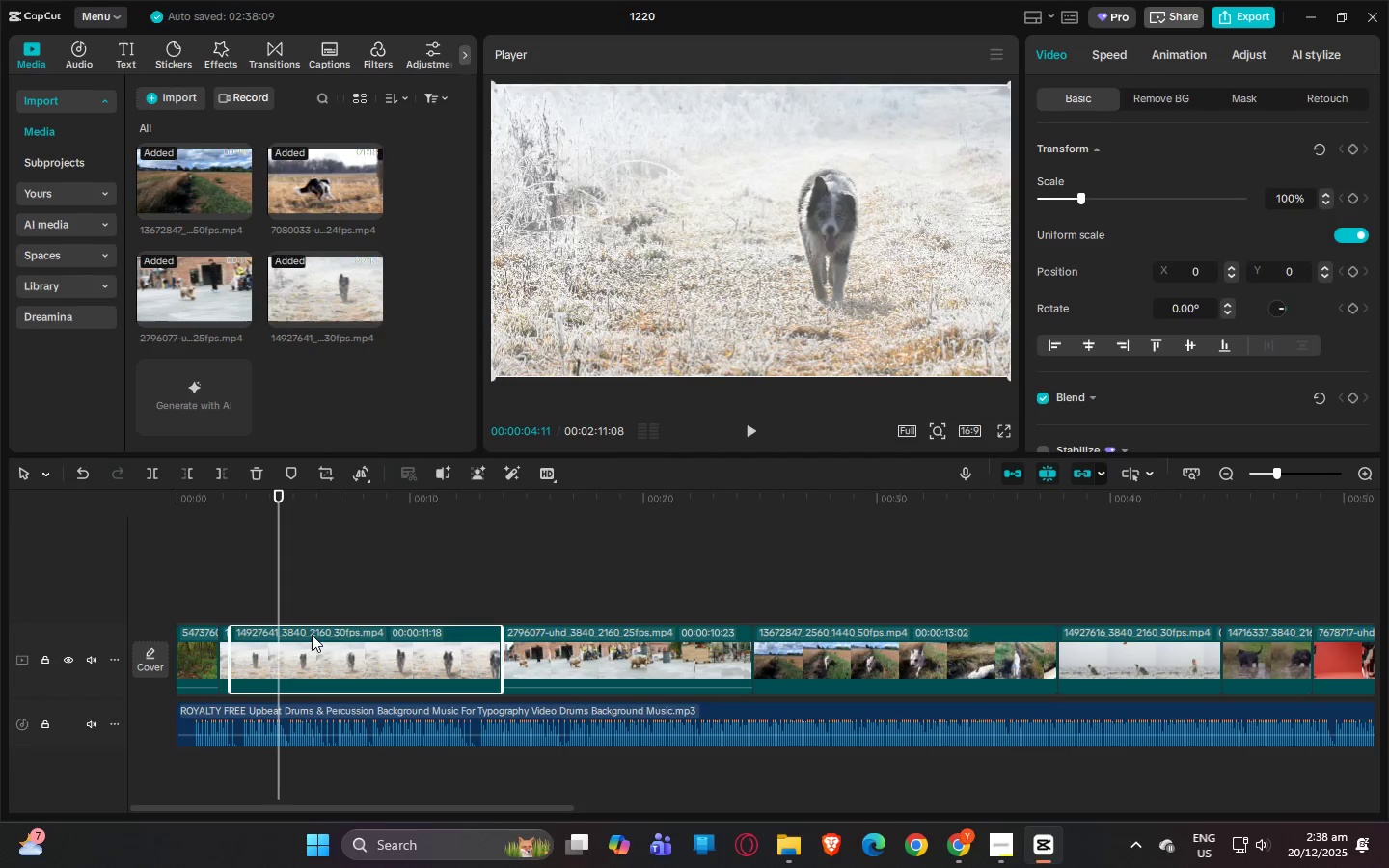 
key(Delete)
 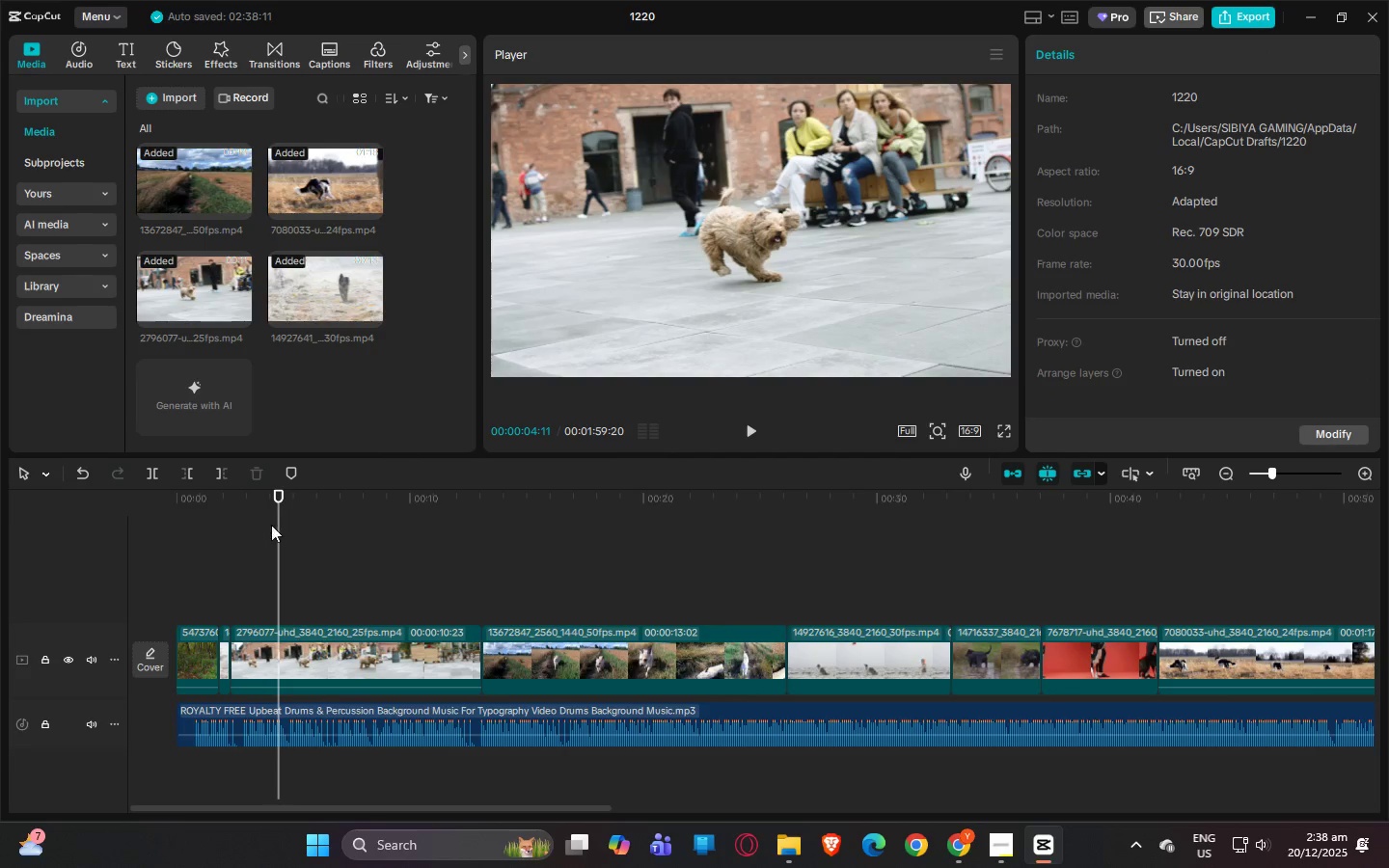 
left_click_drag(start_coordinate=[251, 484], to_coordinate=[202, 486])
 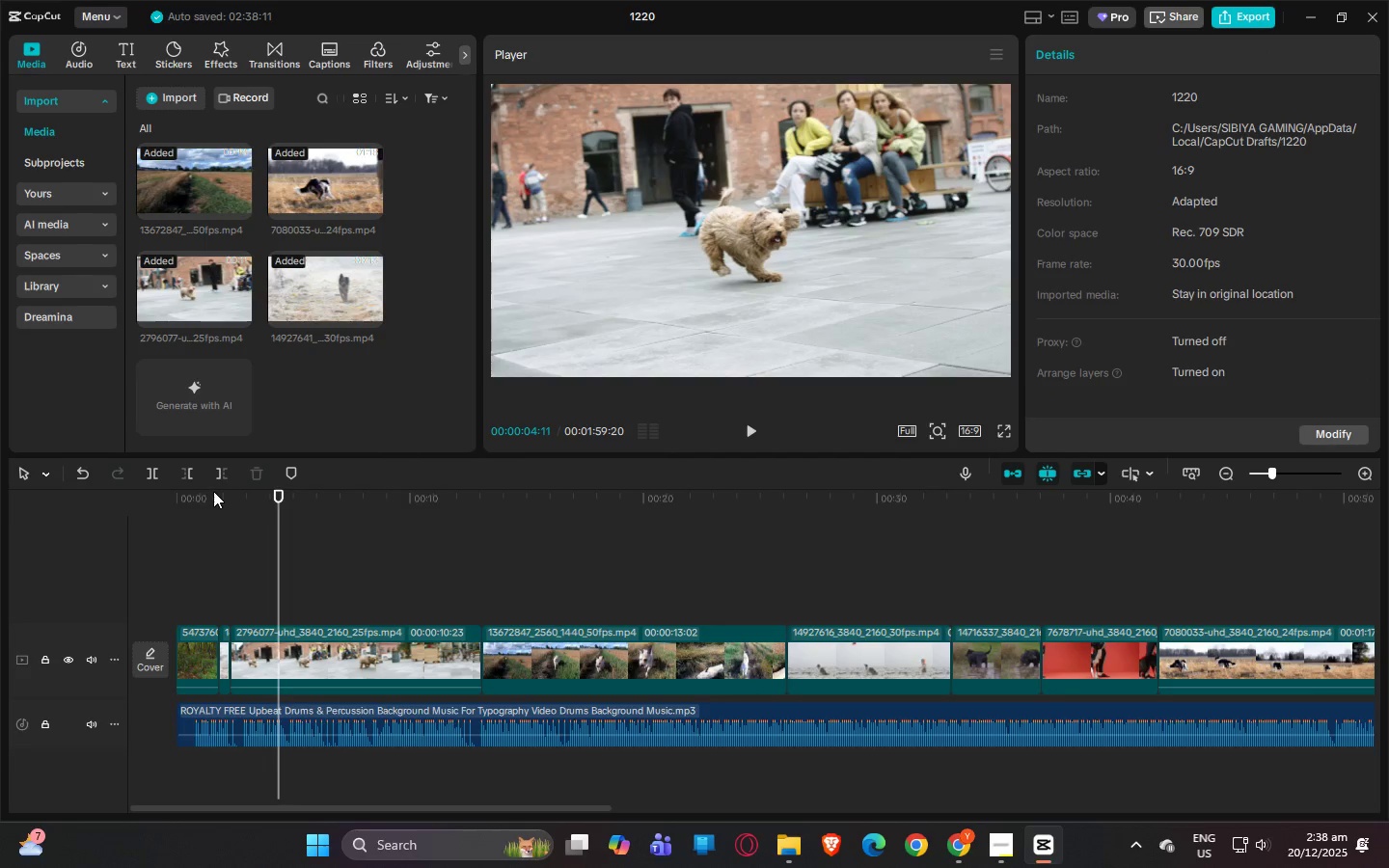 
left_click_drag(start_coordinate=[213, 491], to_coordinate=[205, 498])
 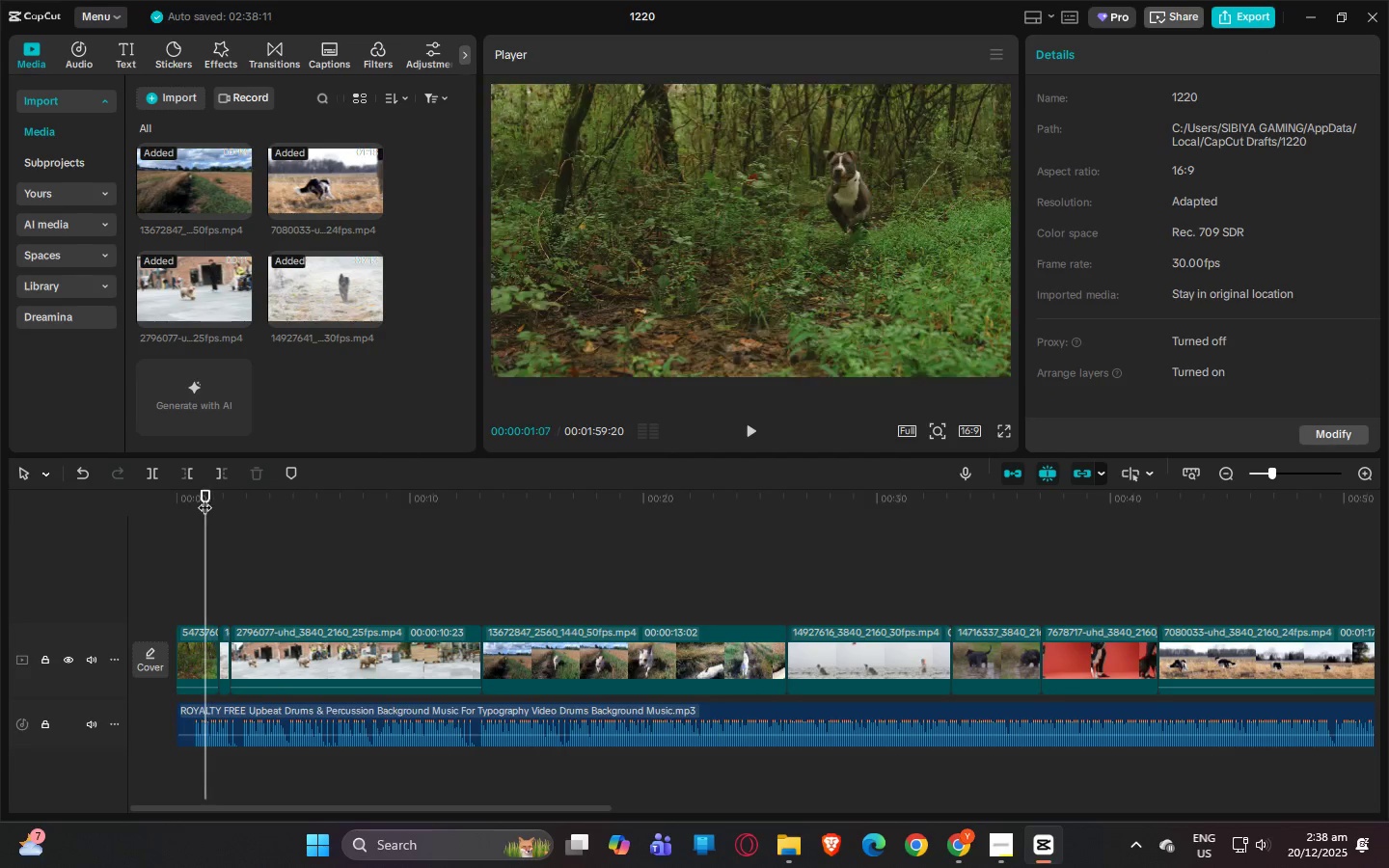 
key(Space)
 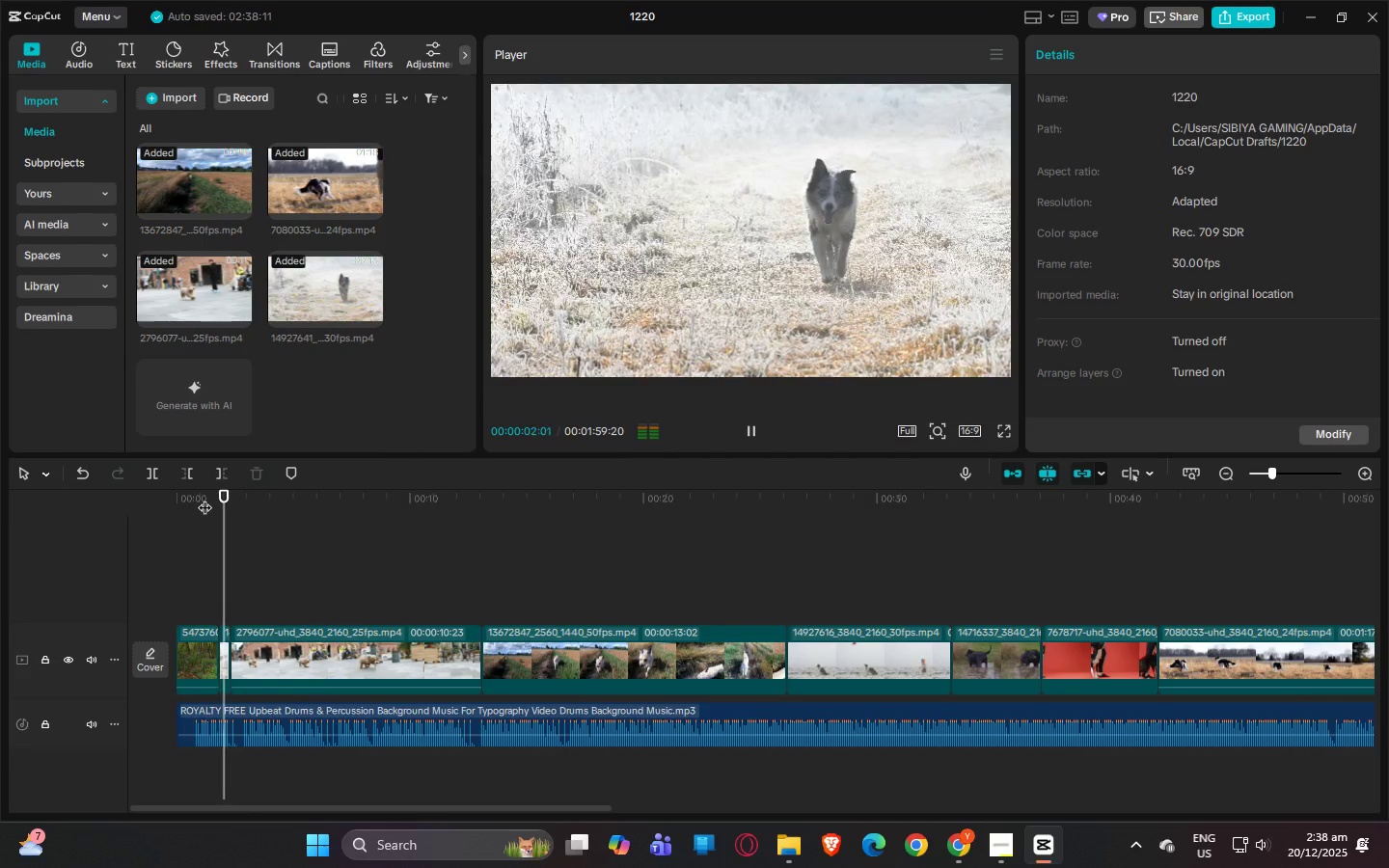 
key(Space)
 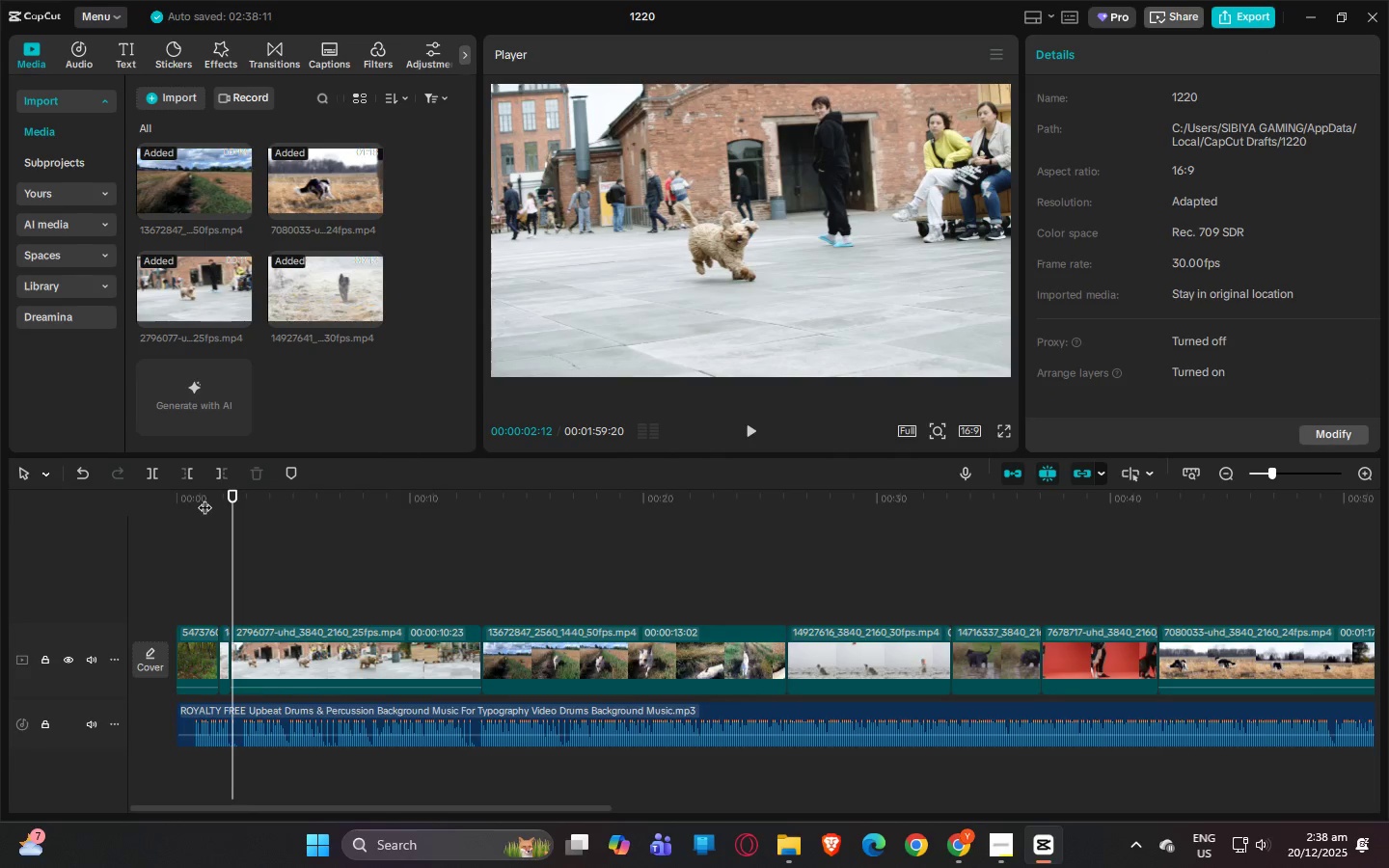 
key(Space)
 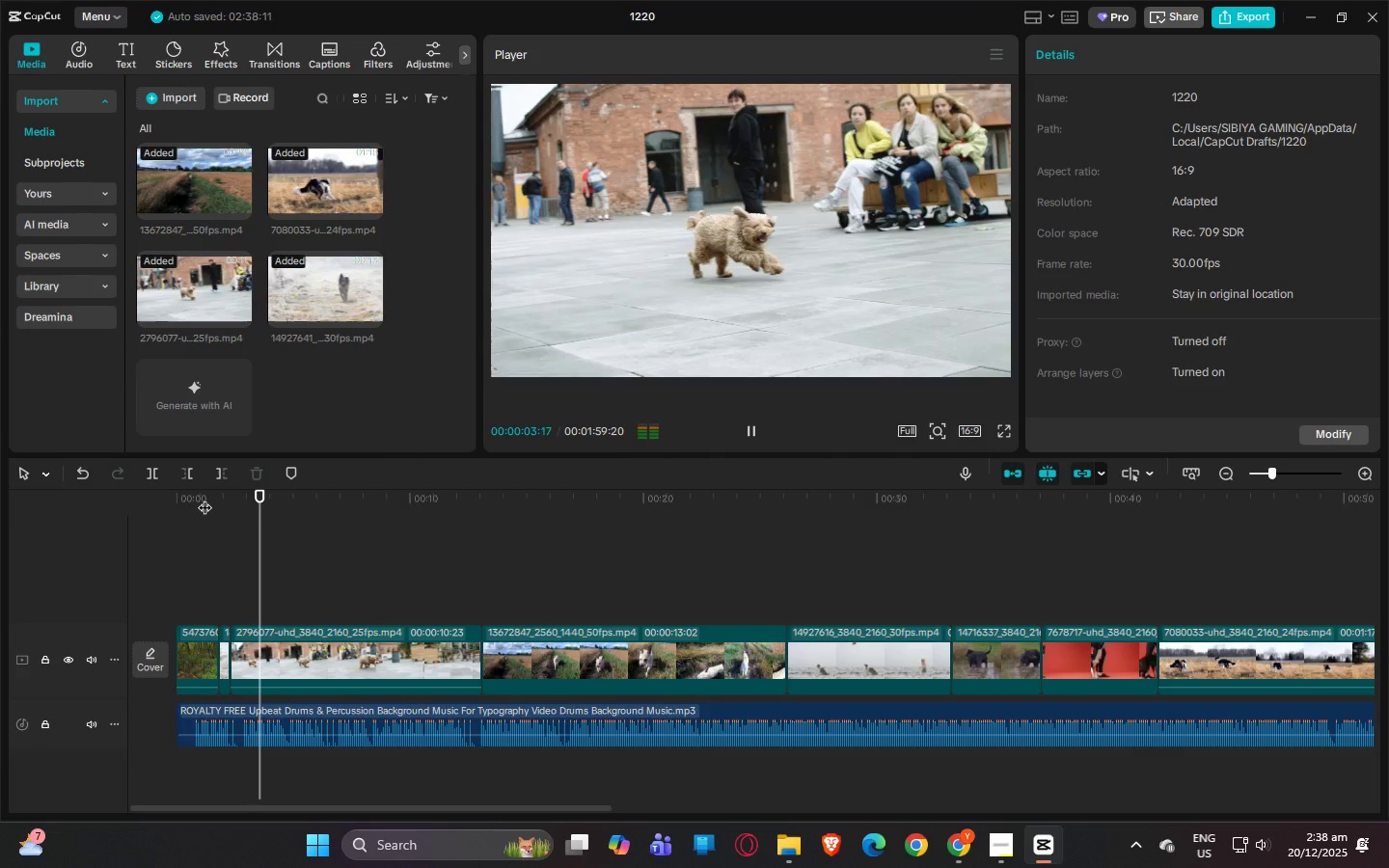 
key(Space)
 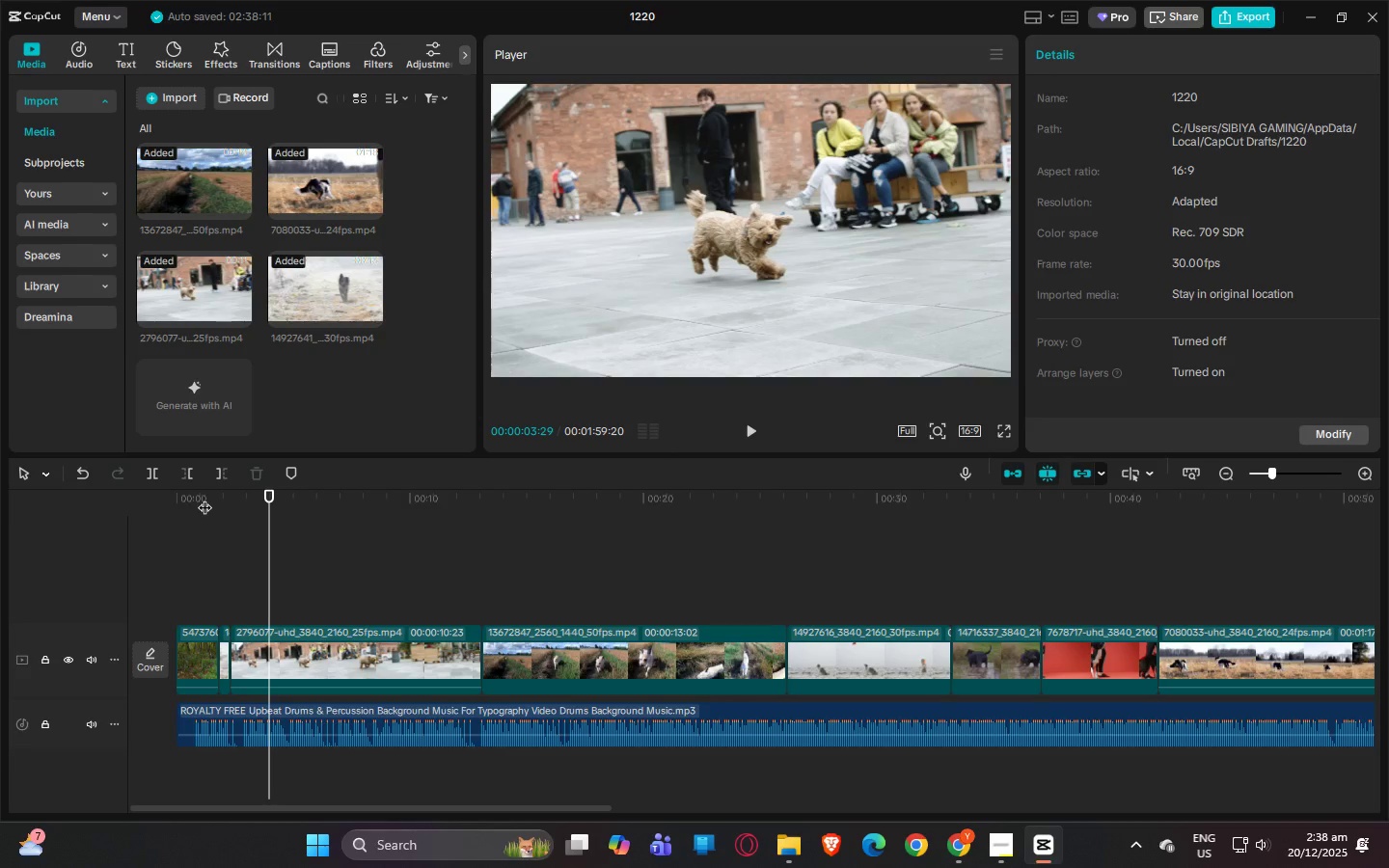 
key(Control+B)
 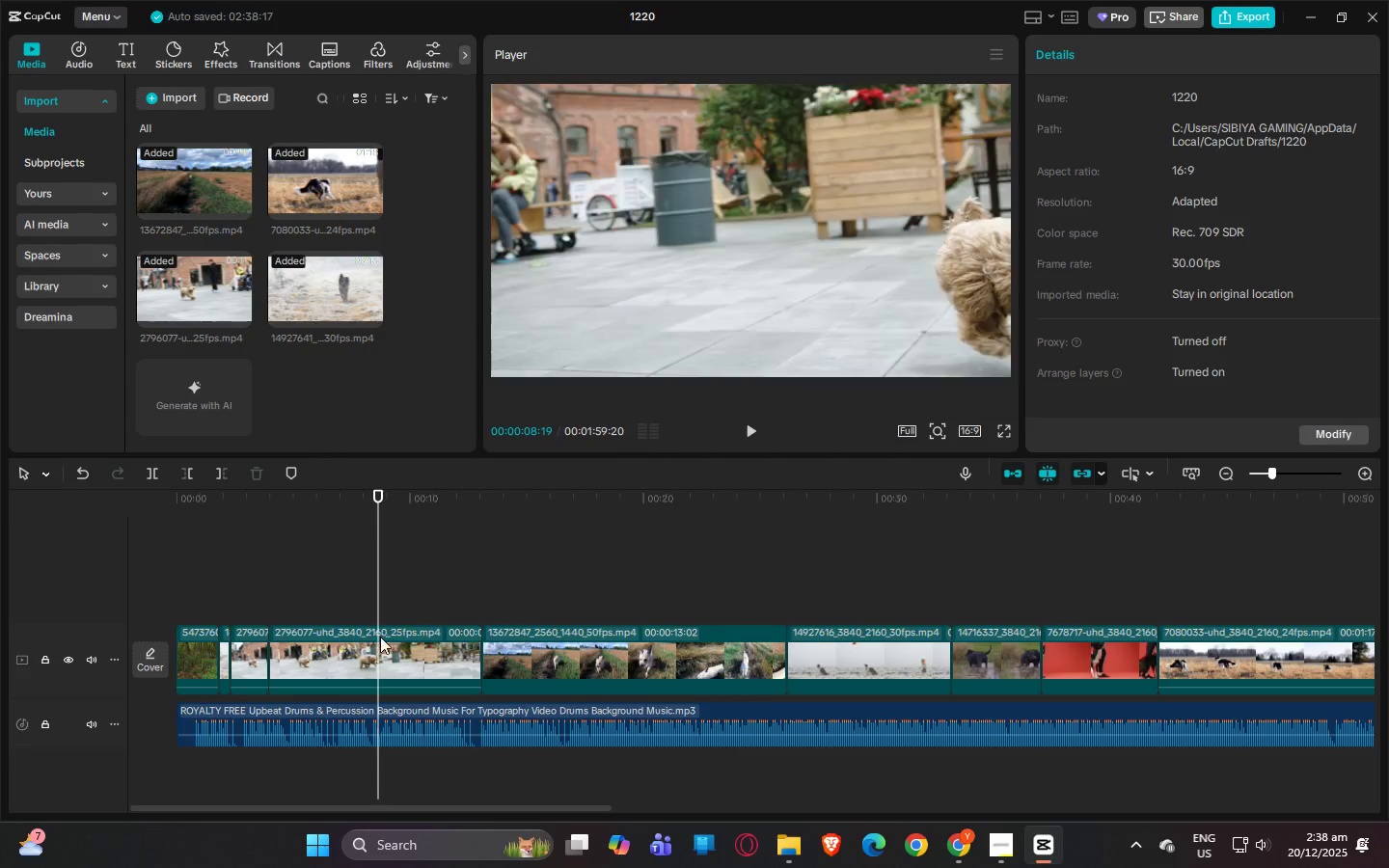 
left_click([380, 638])
 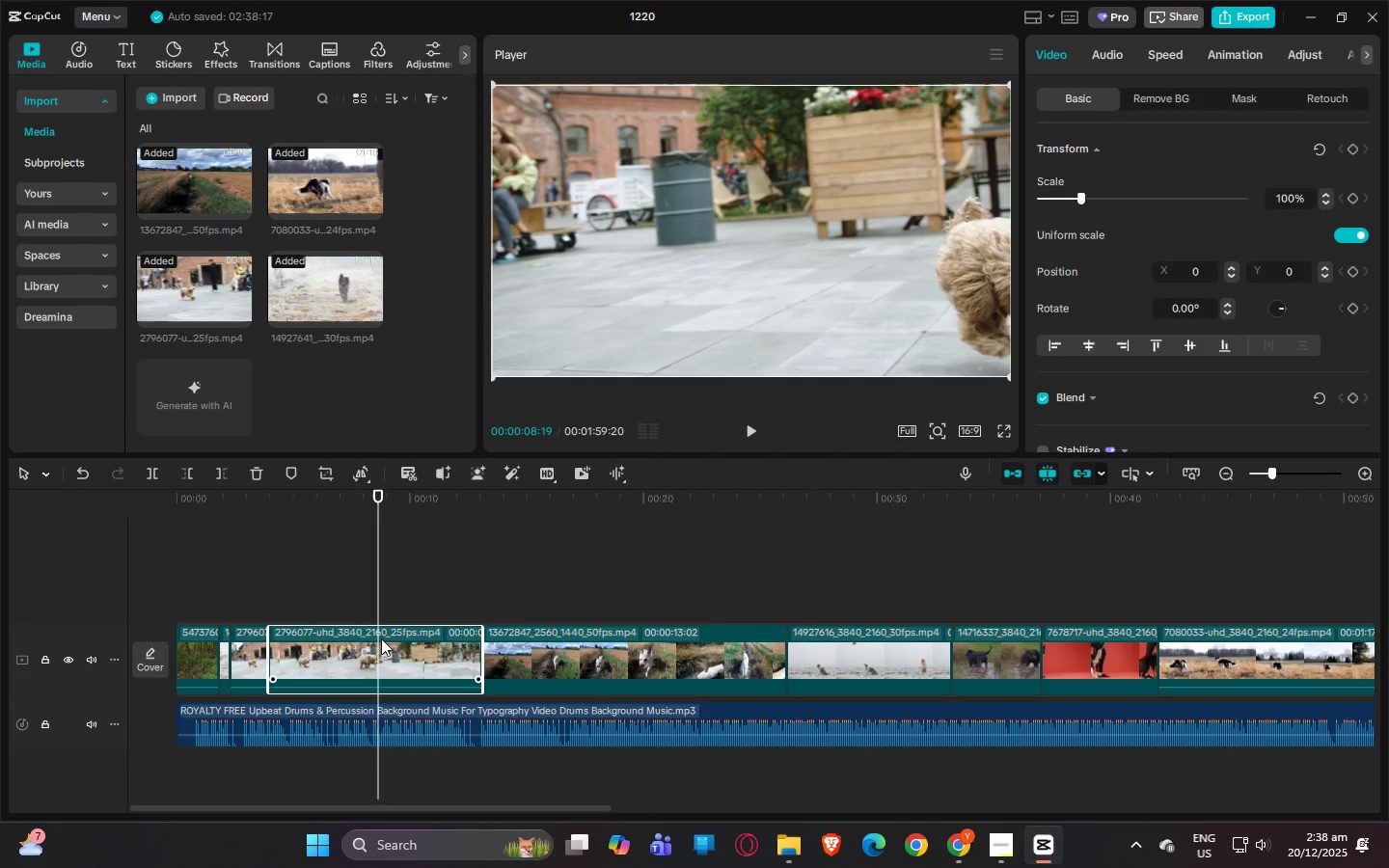 
key(Delete)
 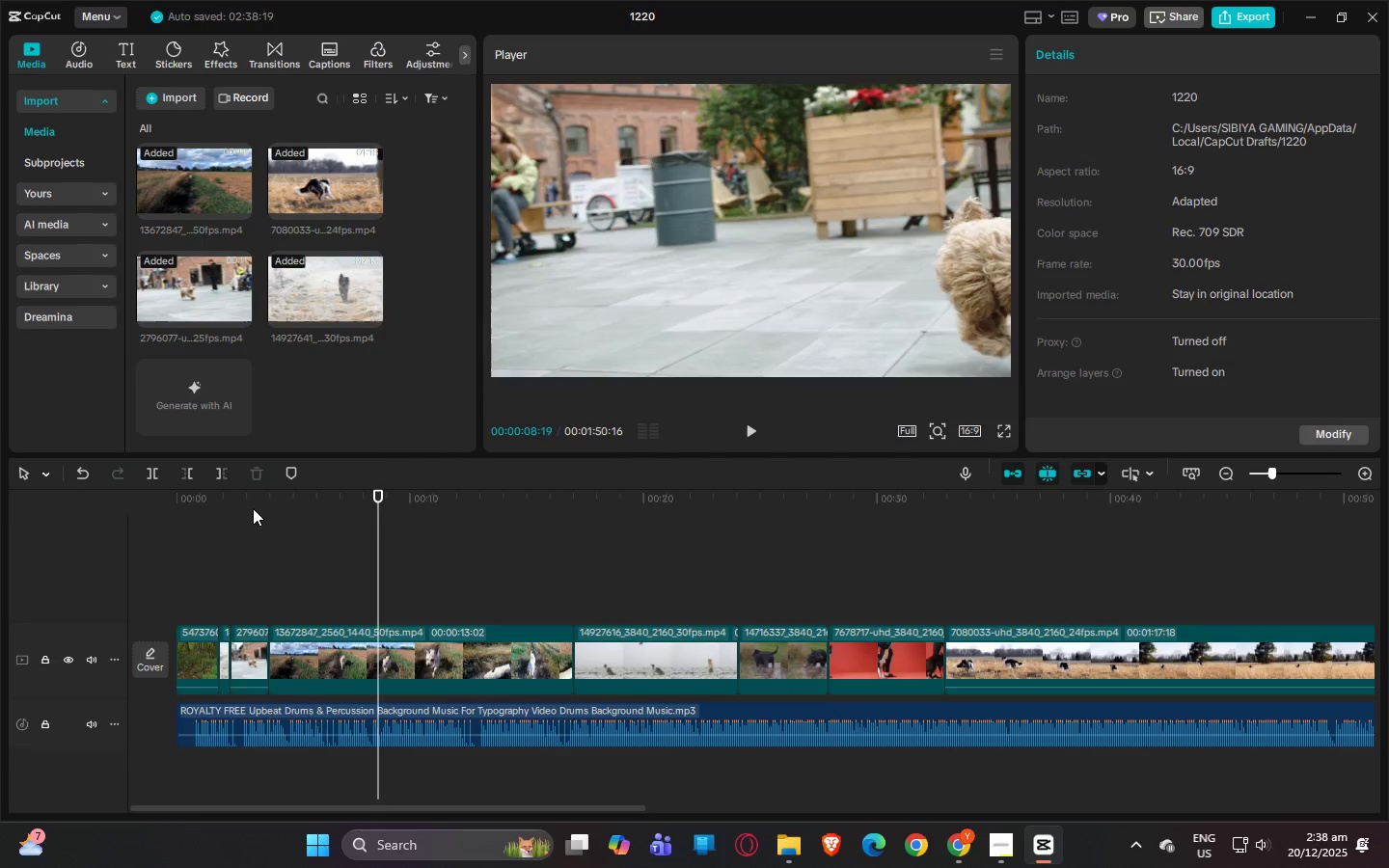 
left_click_drag(start_coordinate=[228, 501], to_coordinate=[167, 501])
 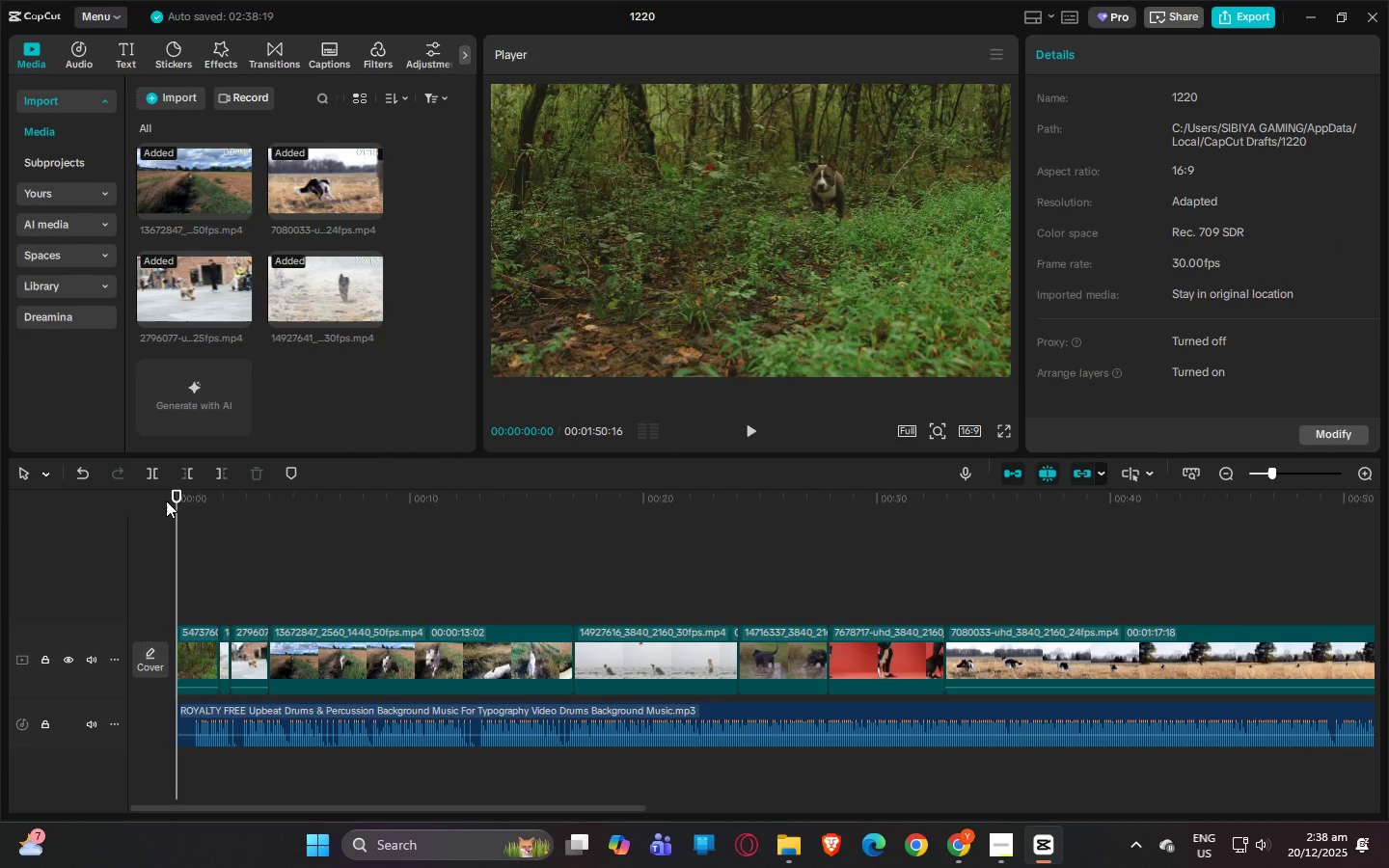 
key(Space)
 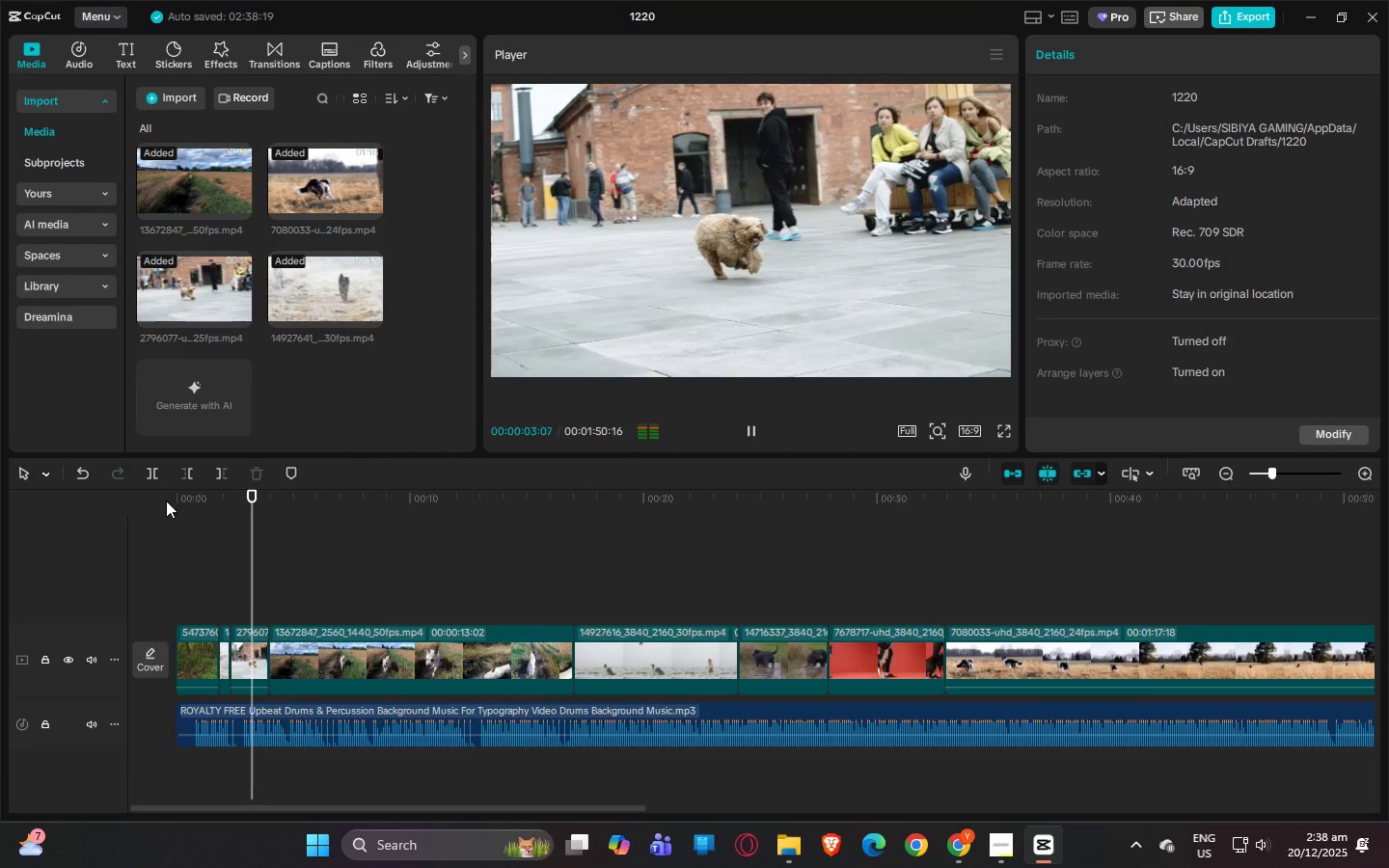 
key(Space)
 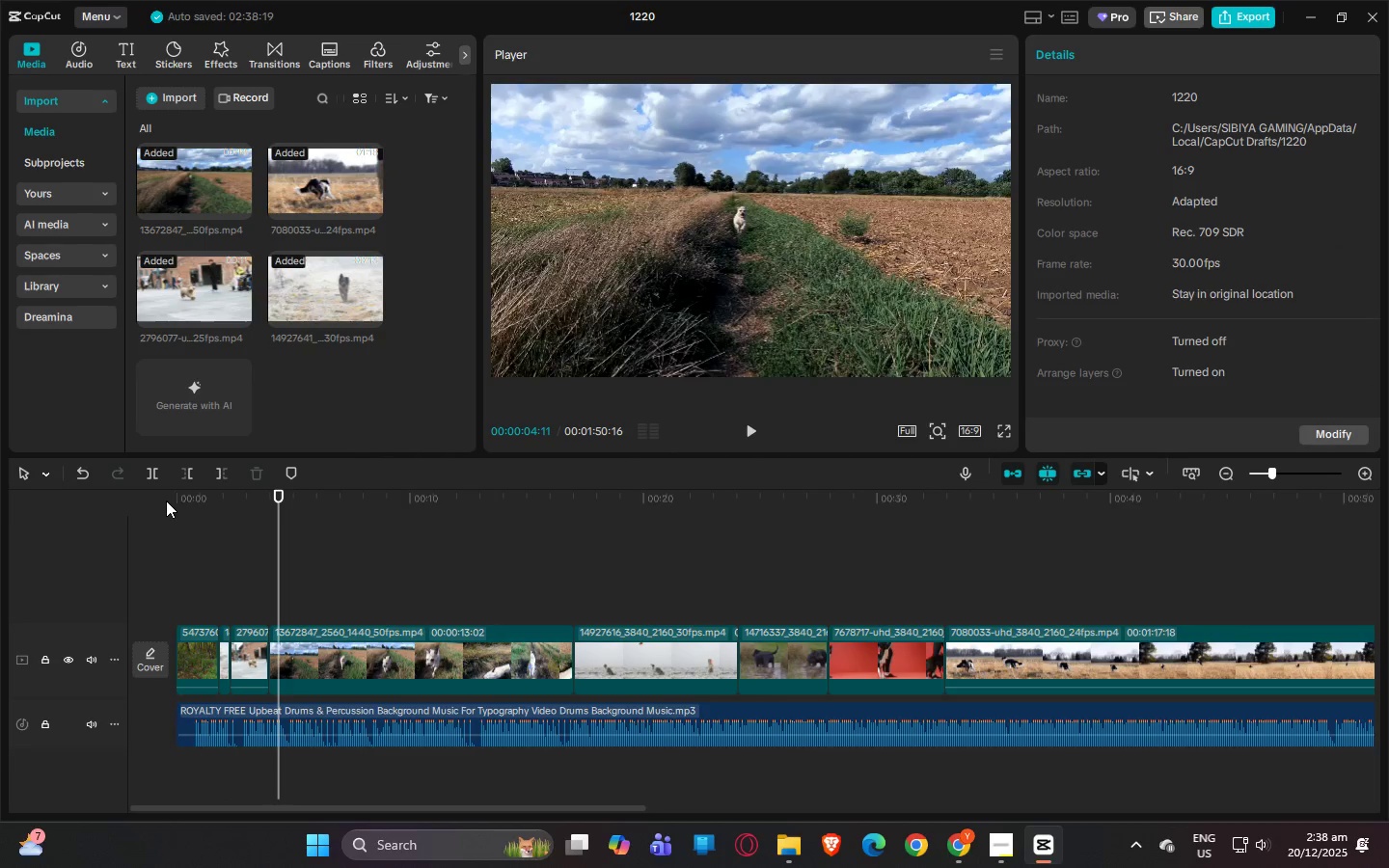 
key(Space)
 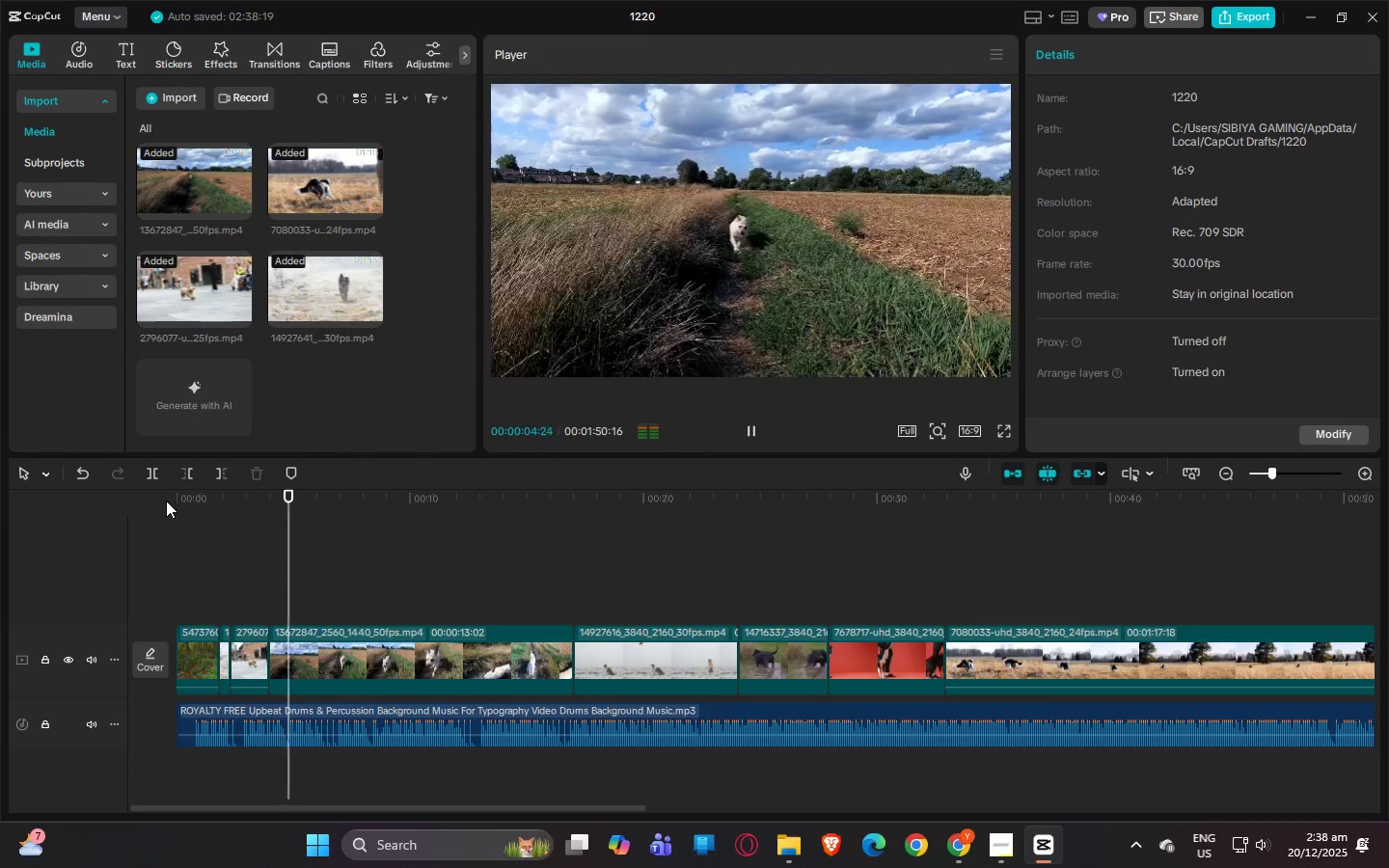 
key(Space)
 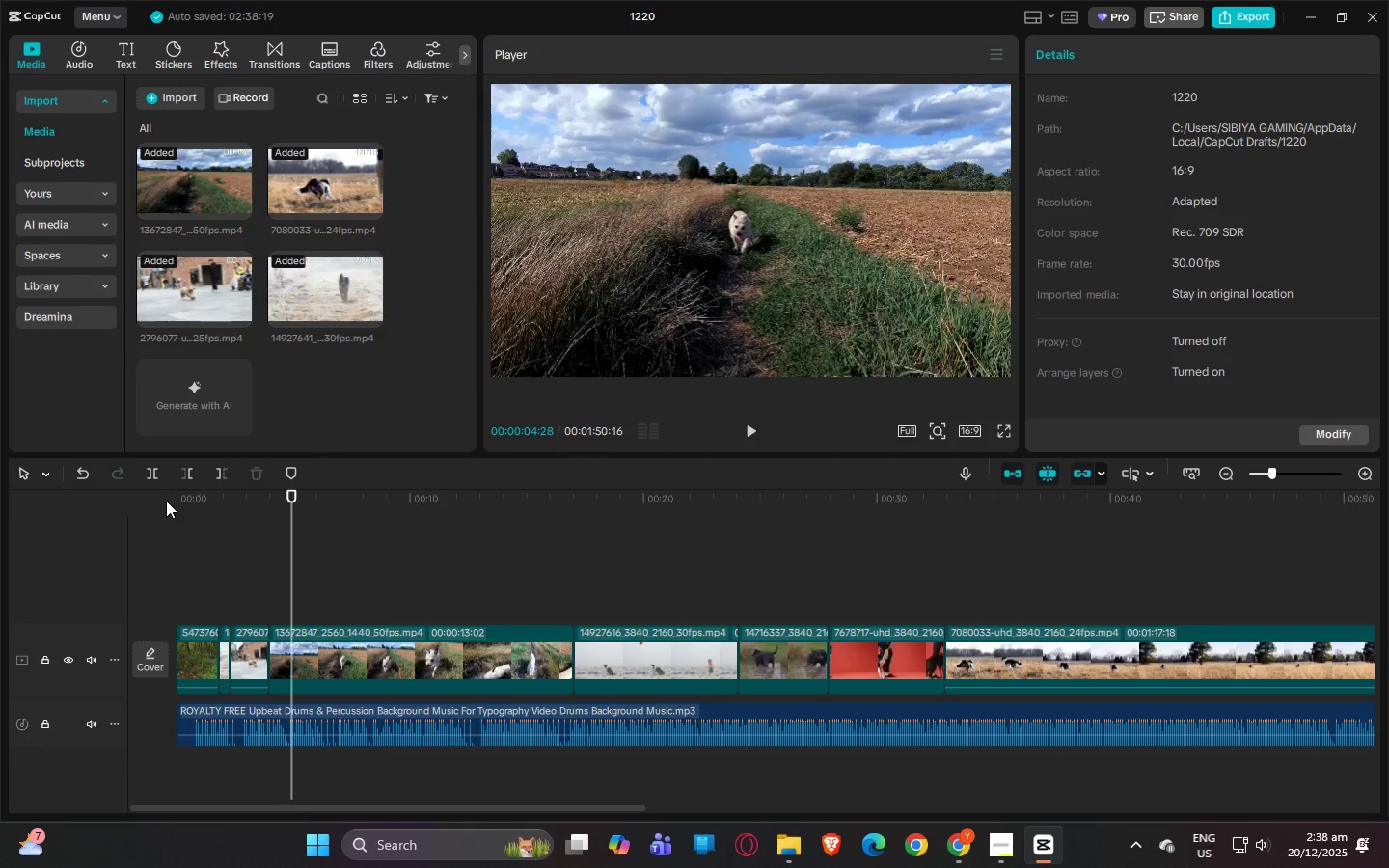 
key(Space)
 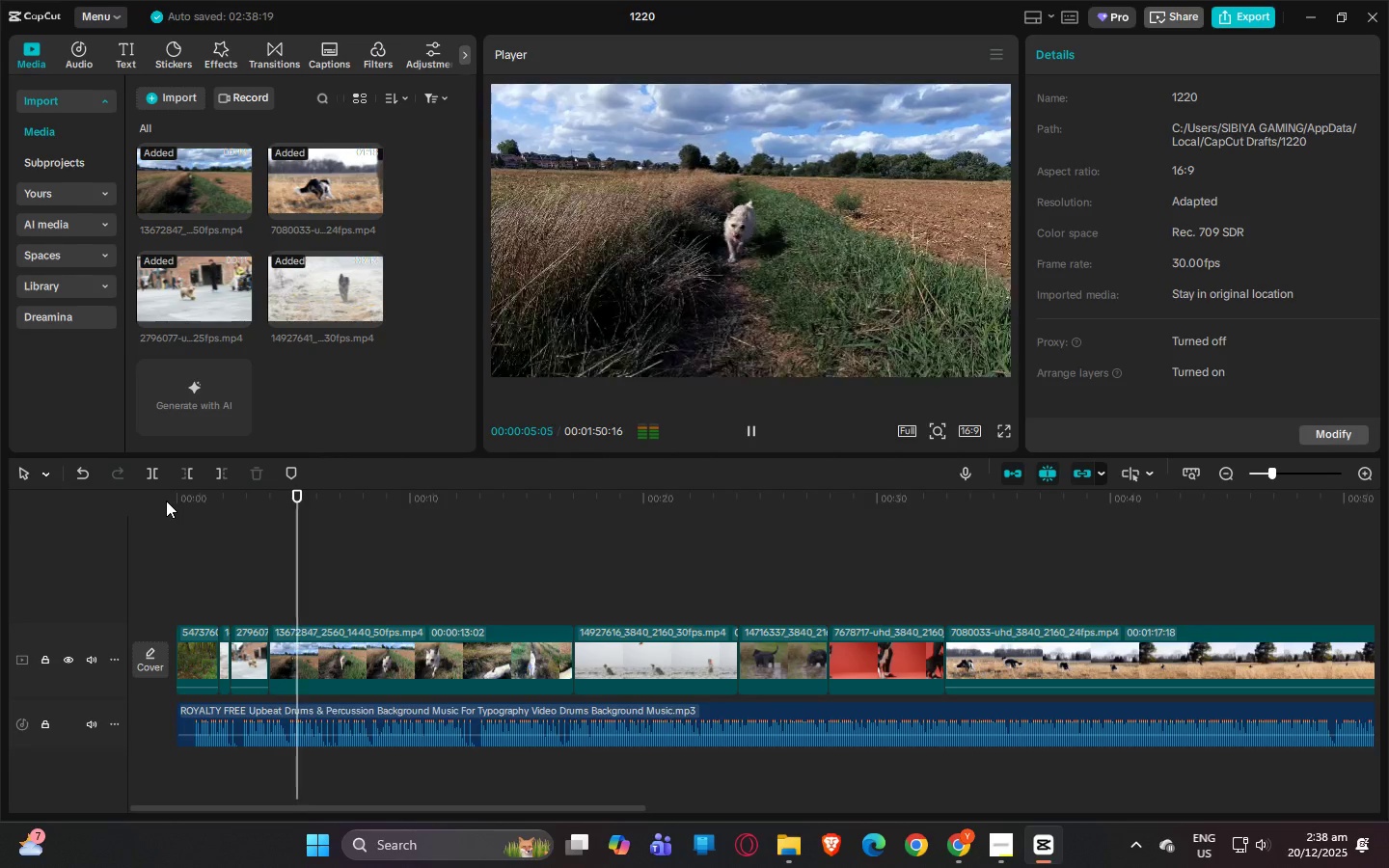 
key(Space)
 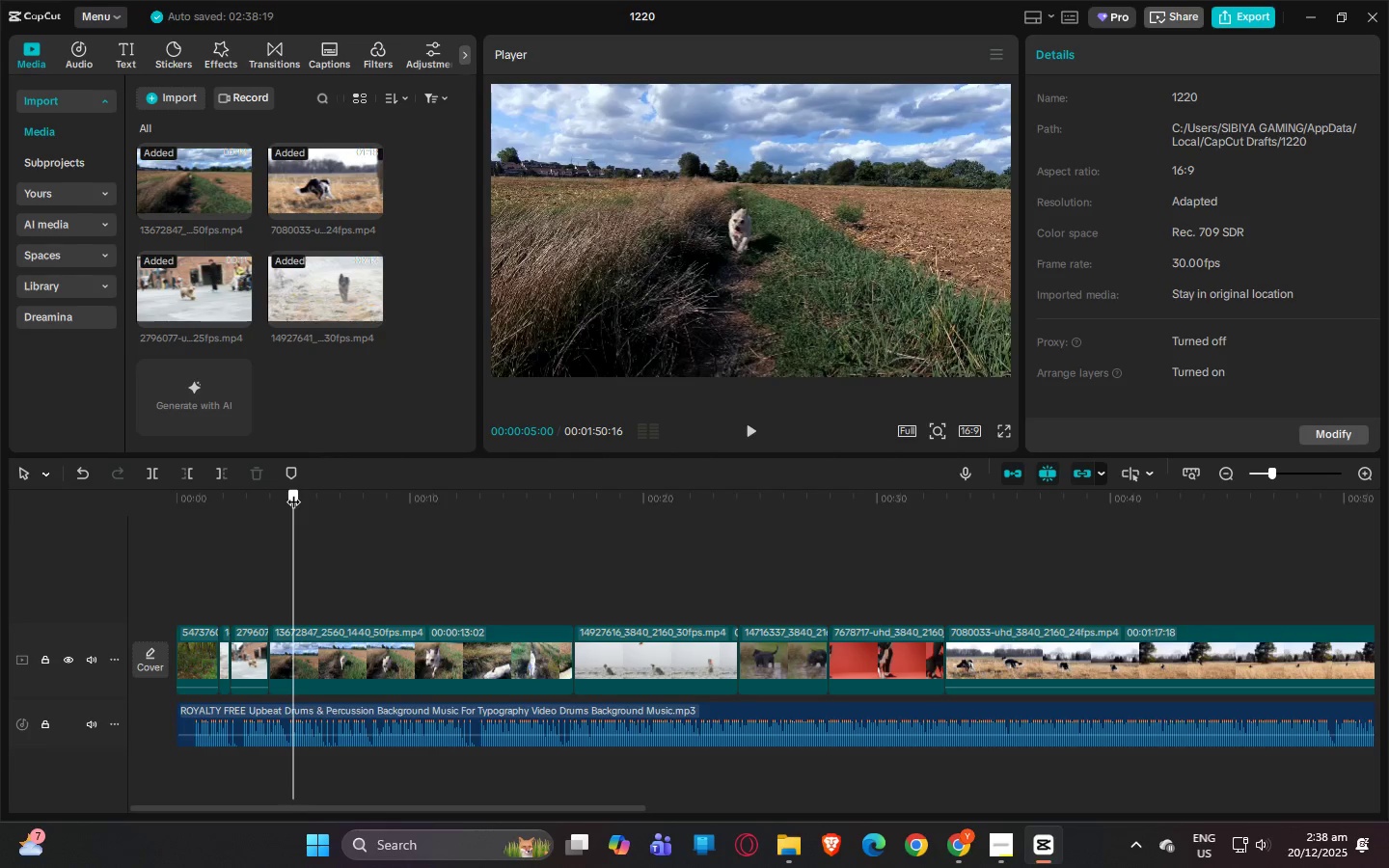 
key(Control+B)
 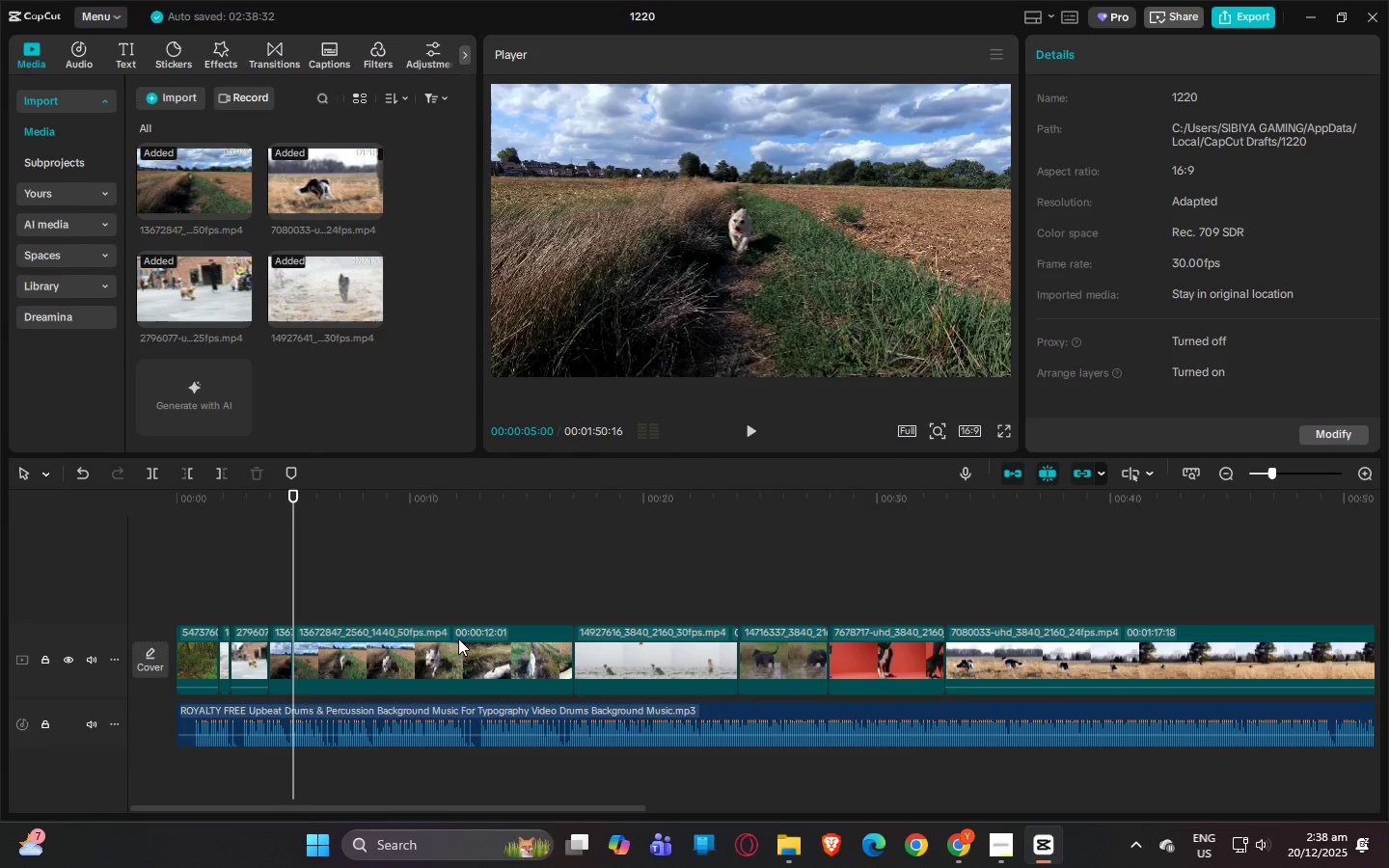 
left_click([455, 642])
 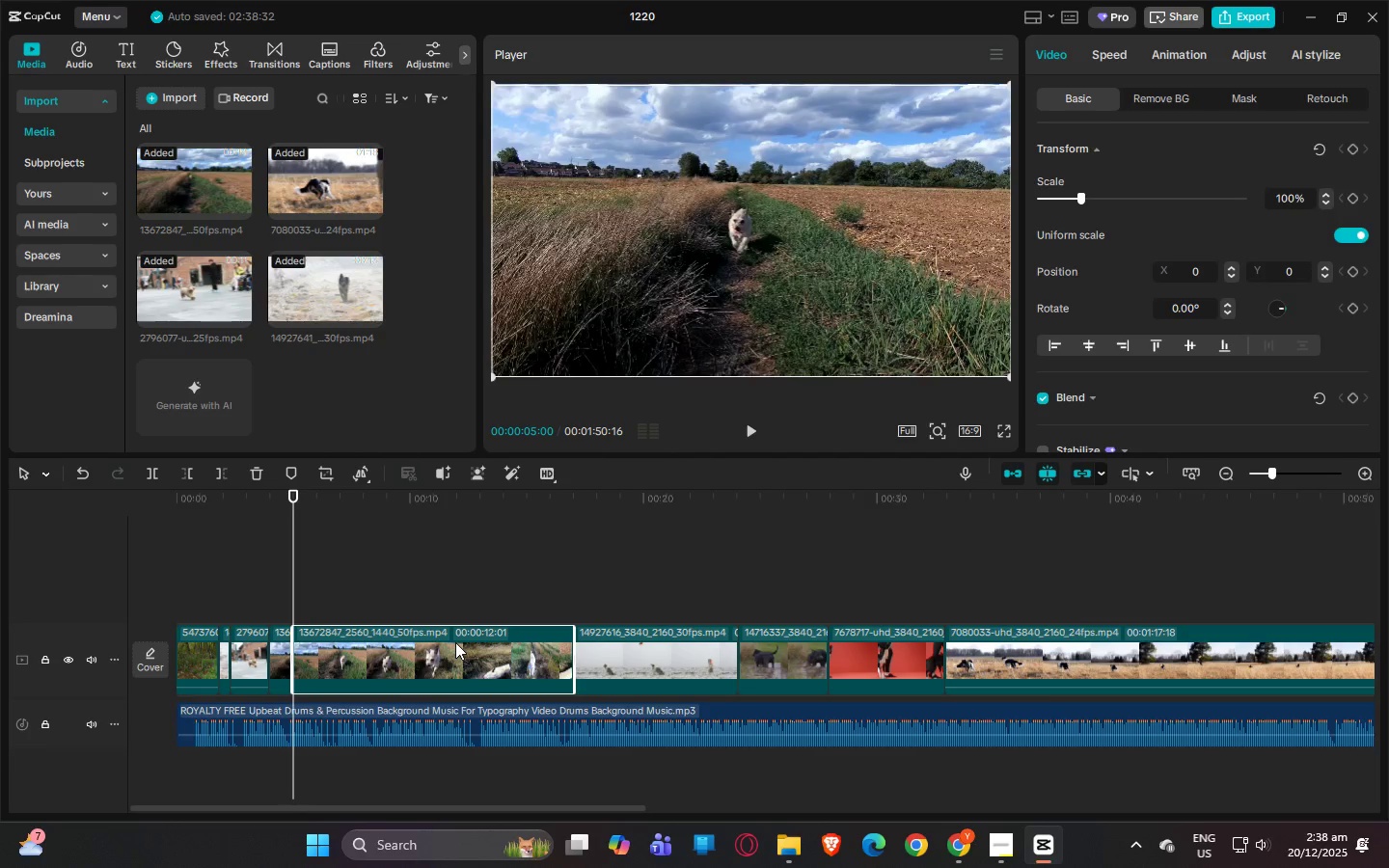 
key(Delete)
 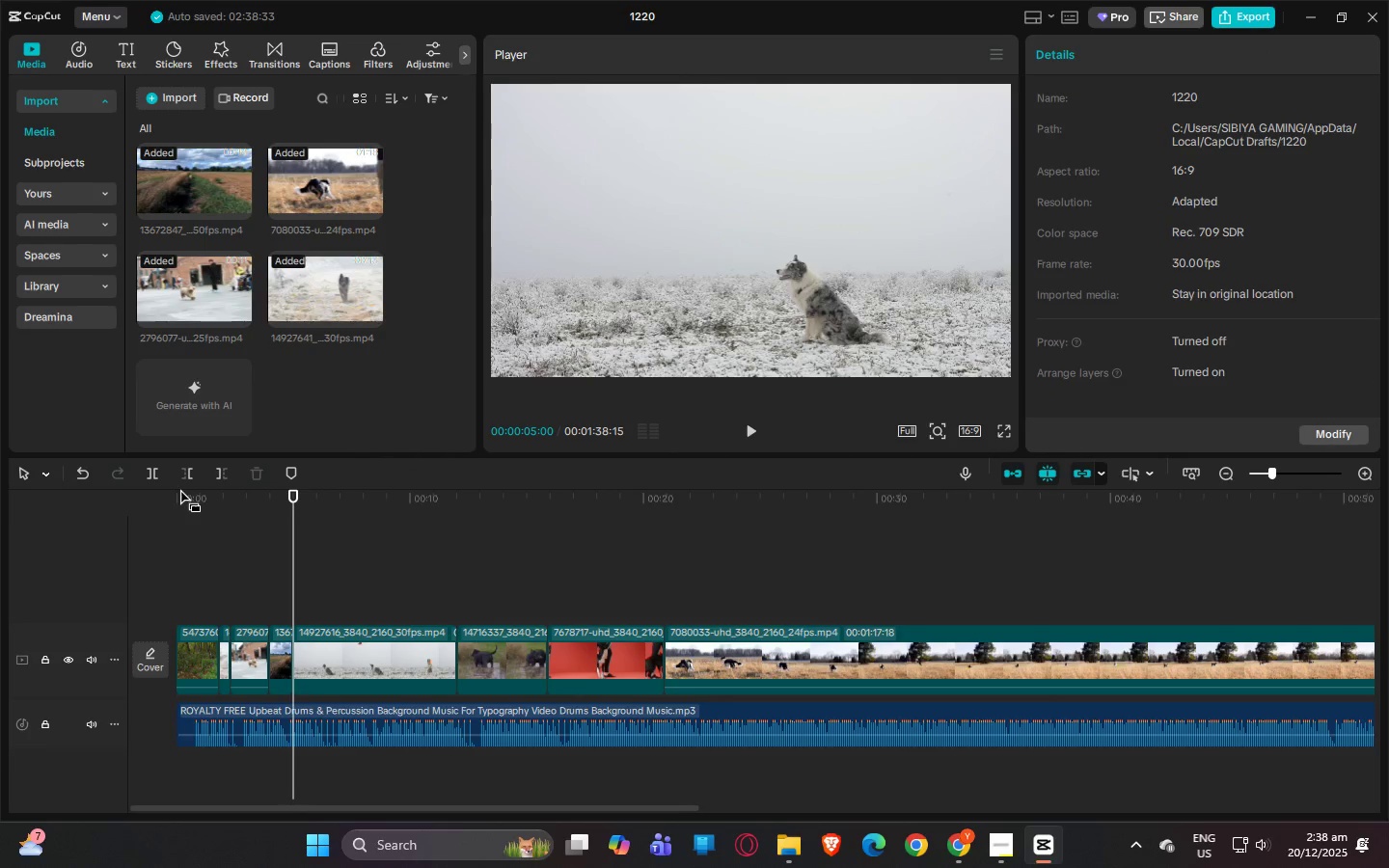 
left_click_drag(start_coordinate=[176, 487], to_coordinate=[135, 498])
 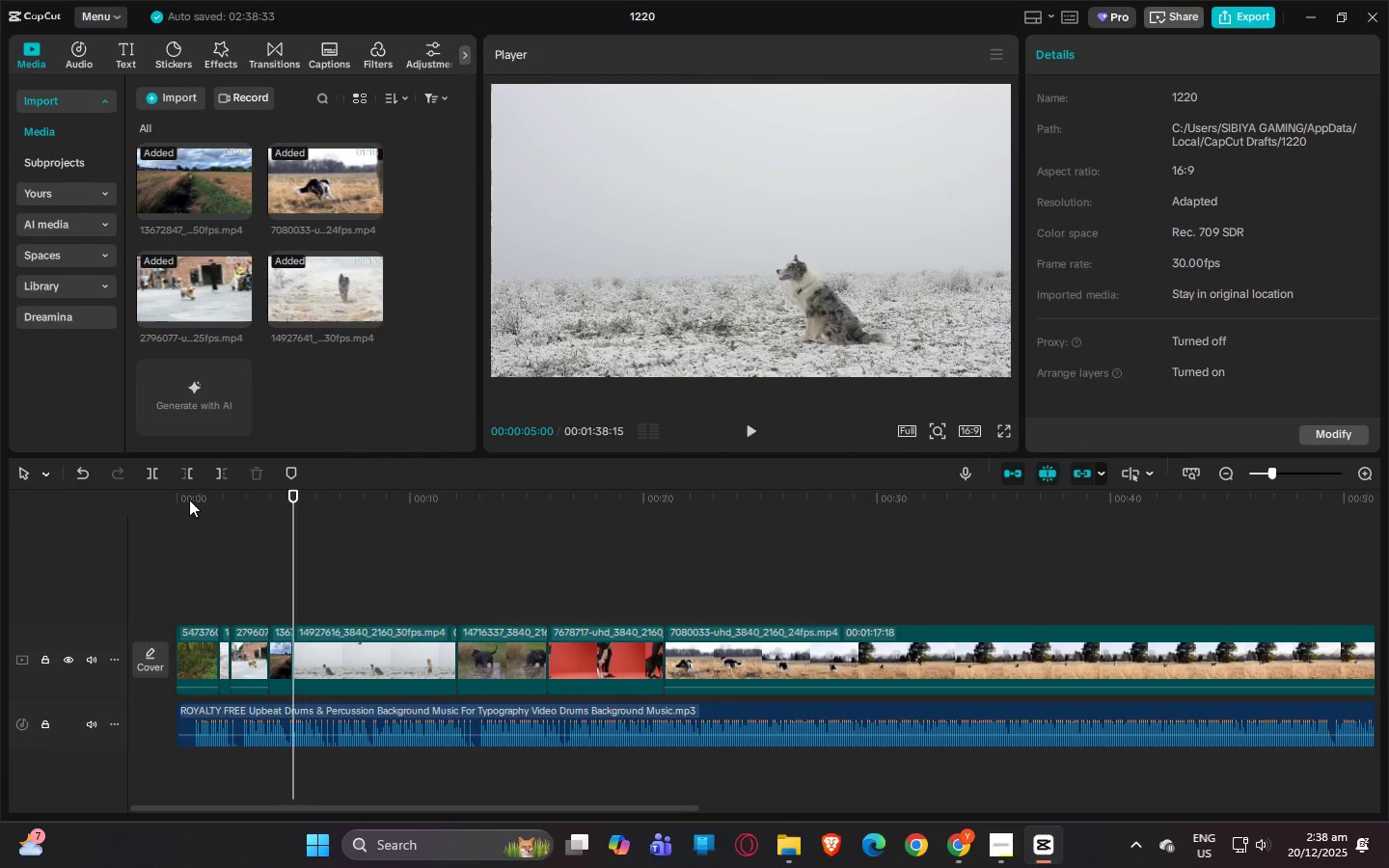 
left_click_drag(start_coordinate=[190, 500], to_coordinate=[146, 502])
 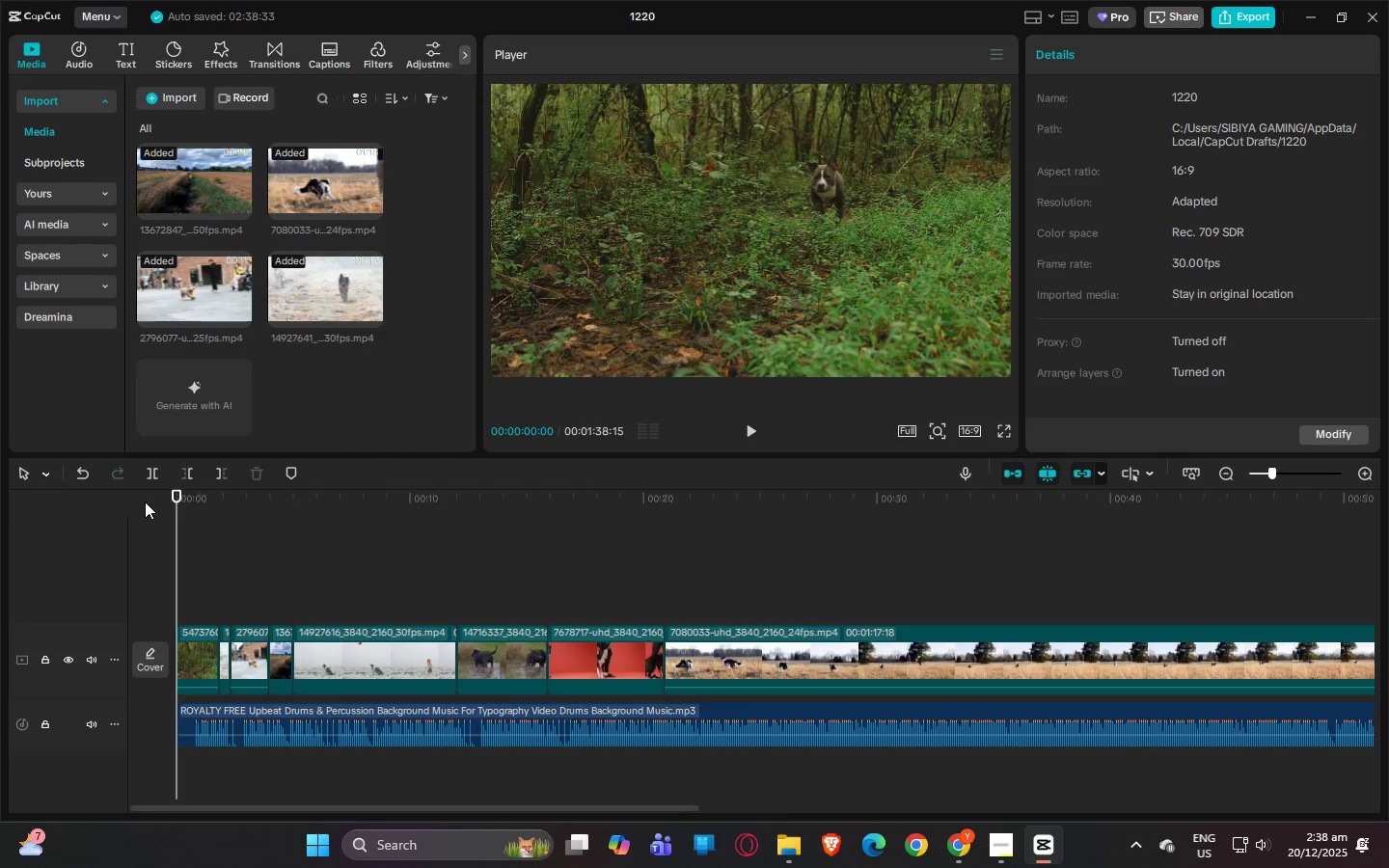 
key(Space)
 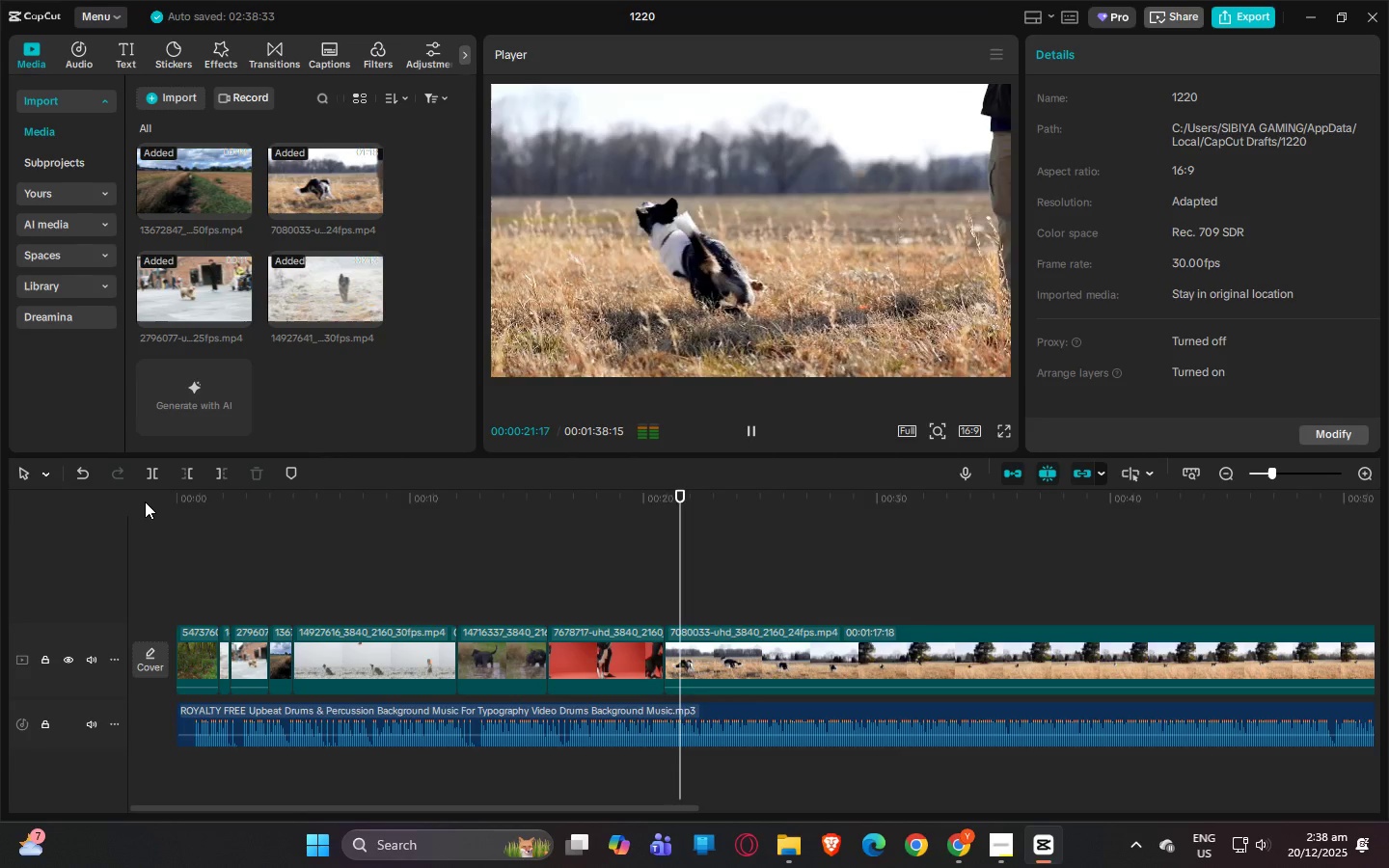 
wait(26.58)
 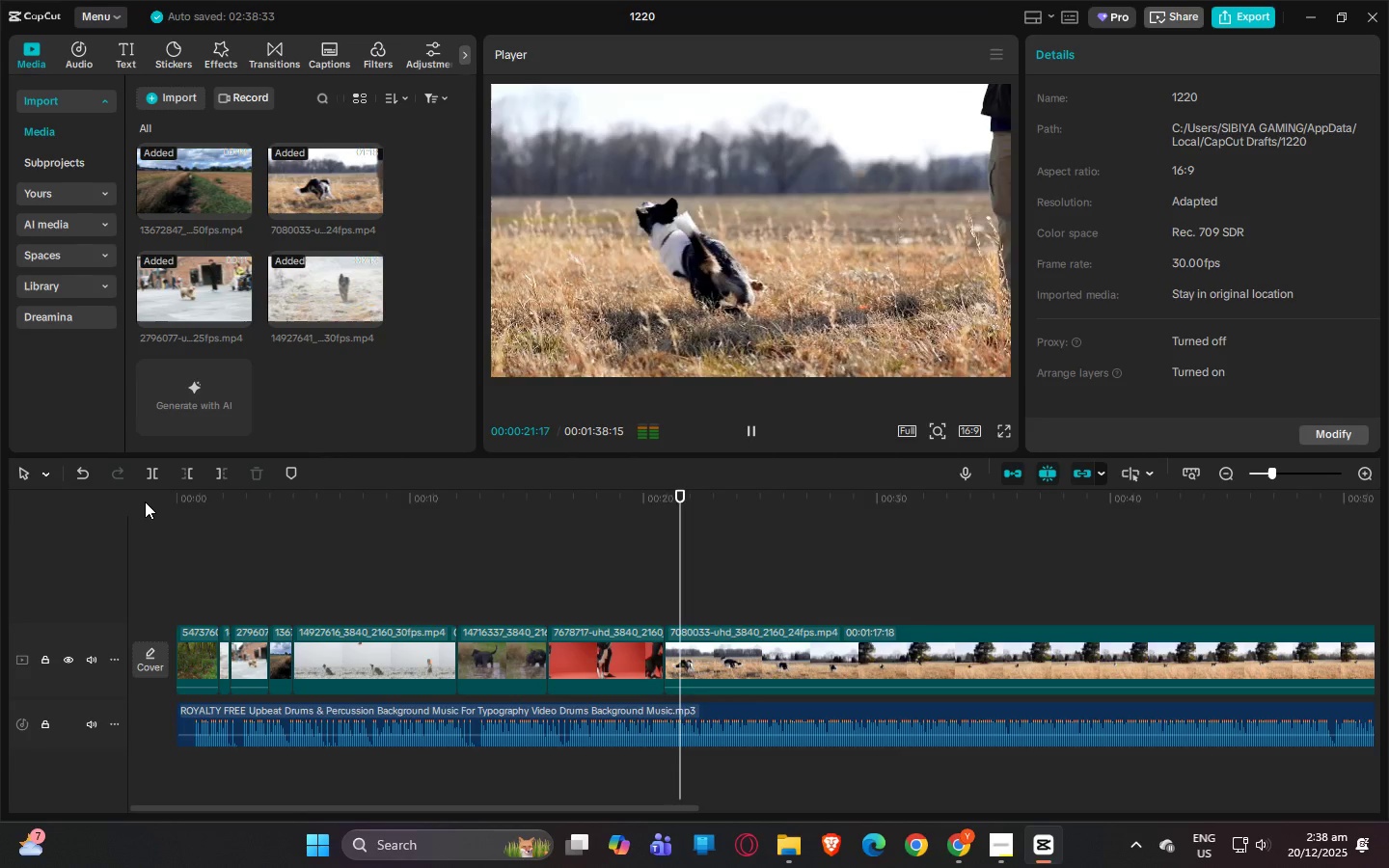 
left_click_drag(start_coordinate=[689, 810], to_coordinate=[1290, 799])
 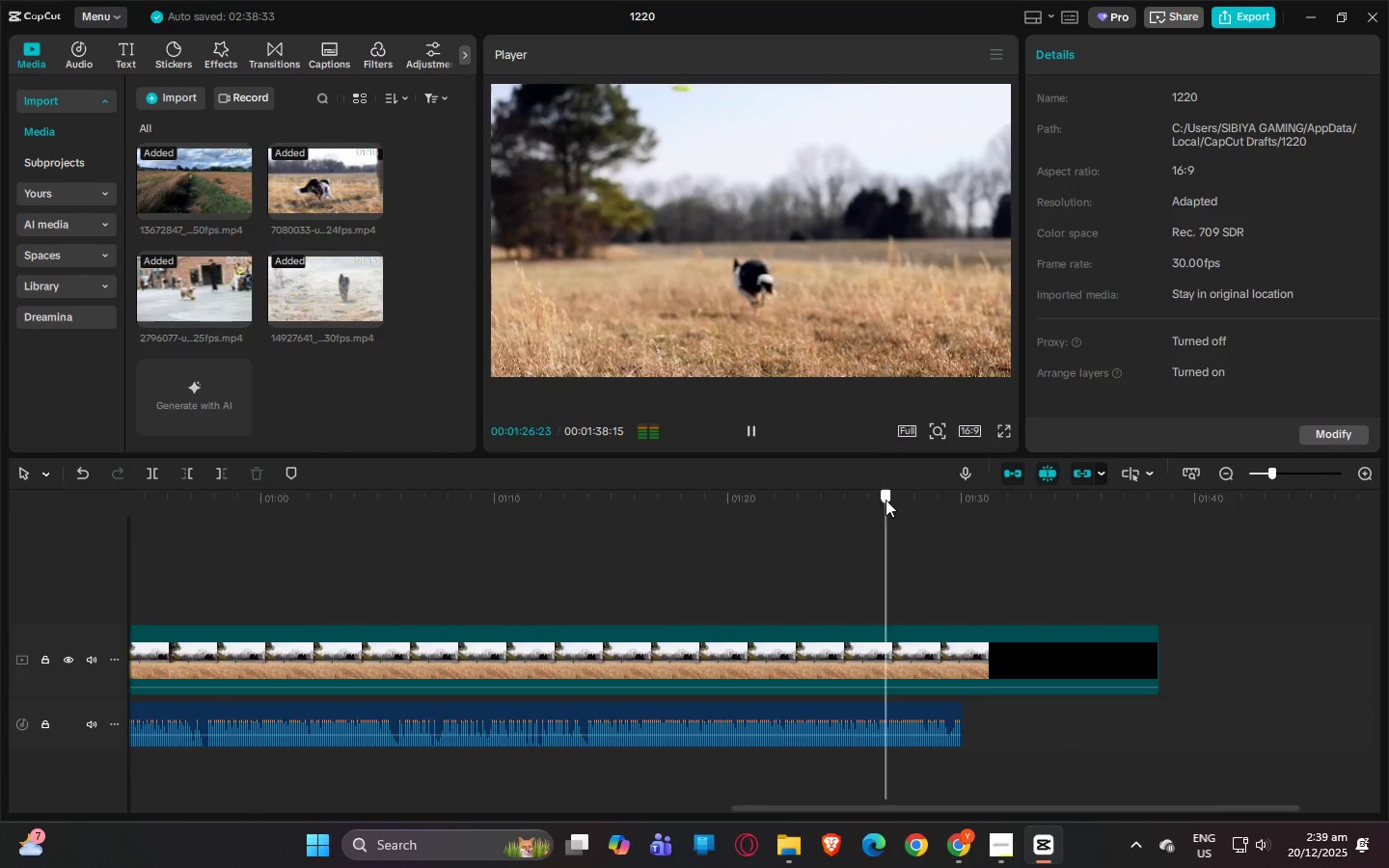 
key(Space)
 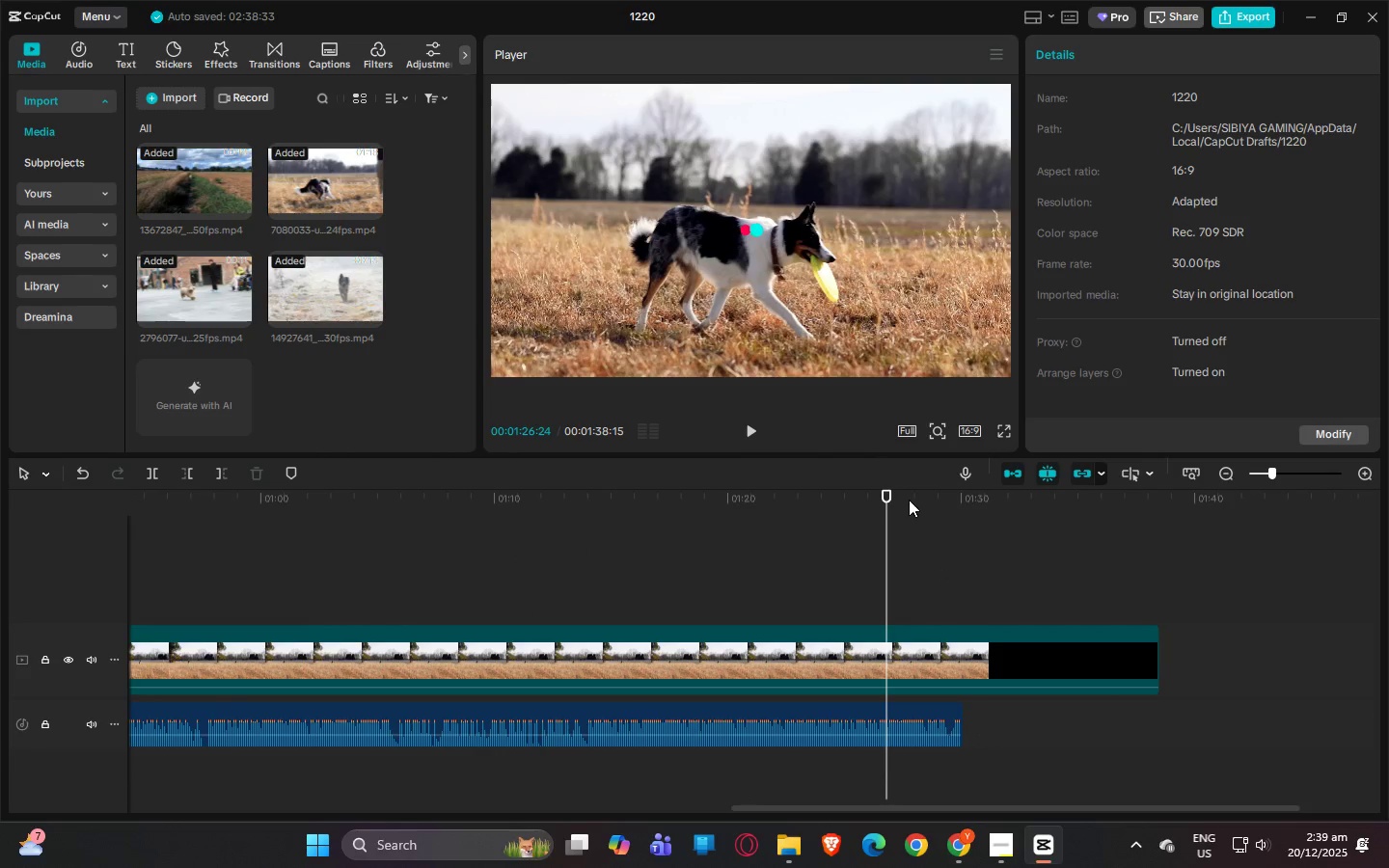 
key(Space)
 